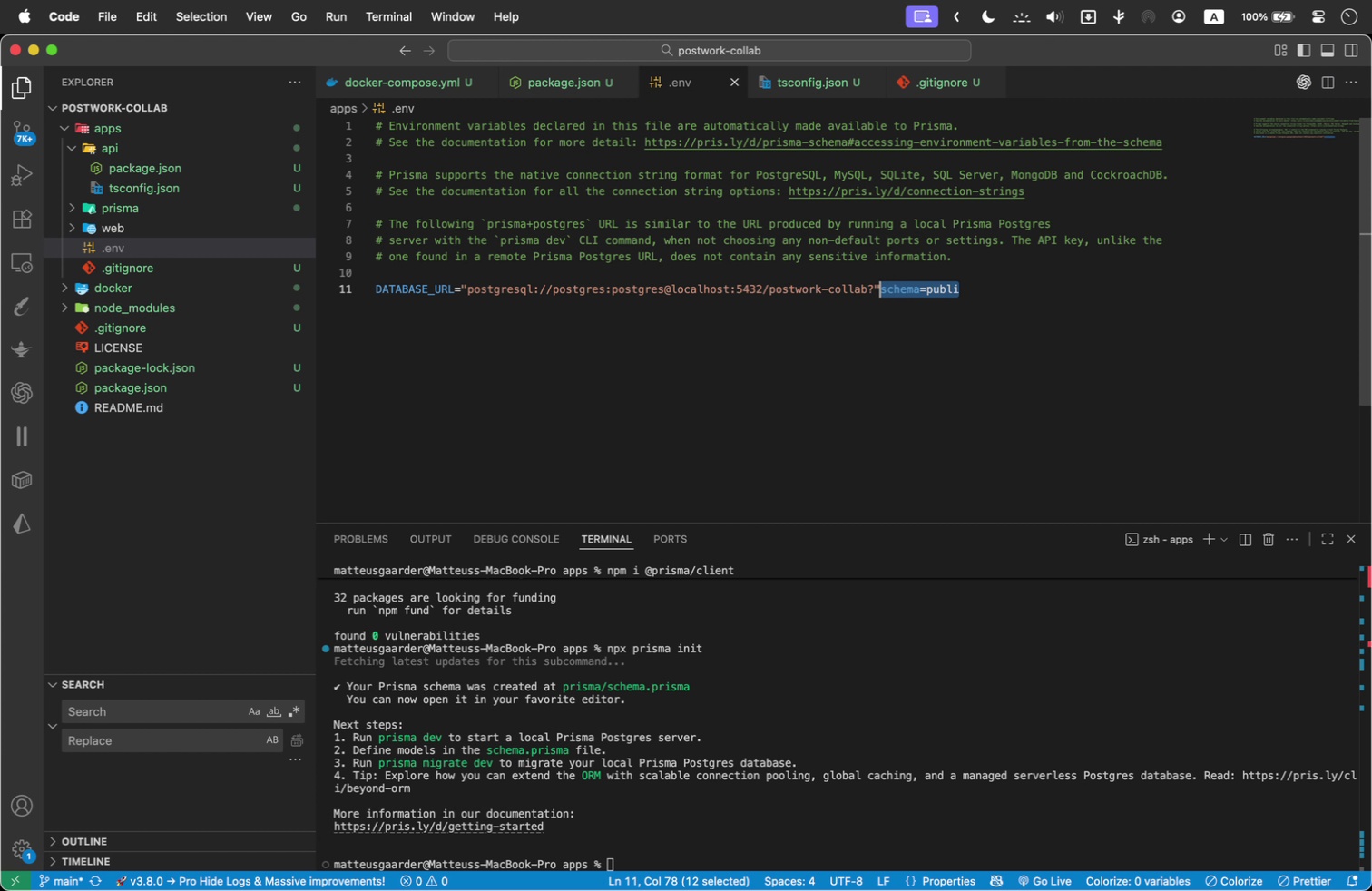 
key(Shift+ArrowLeft)
 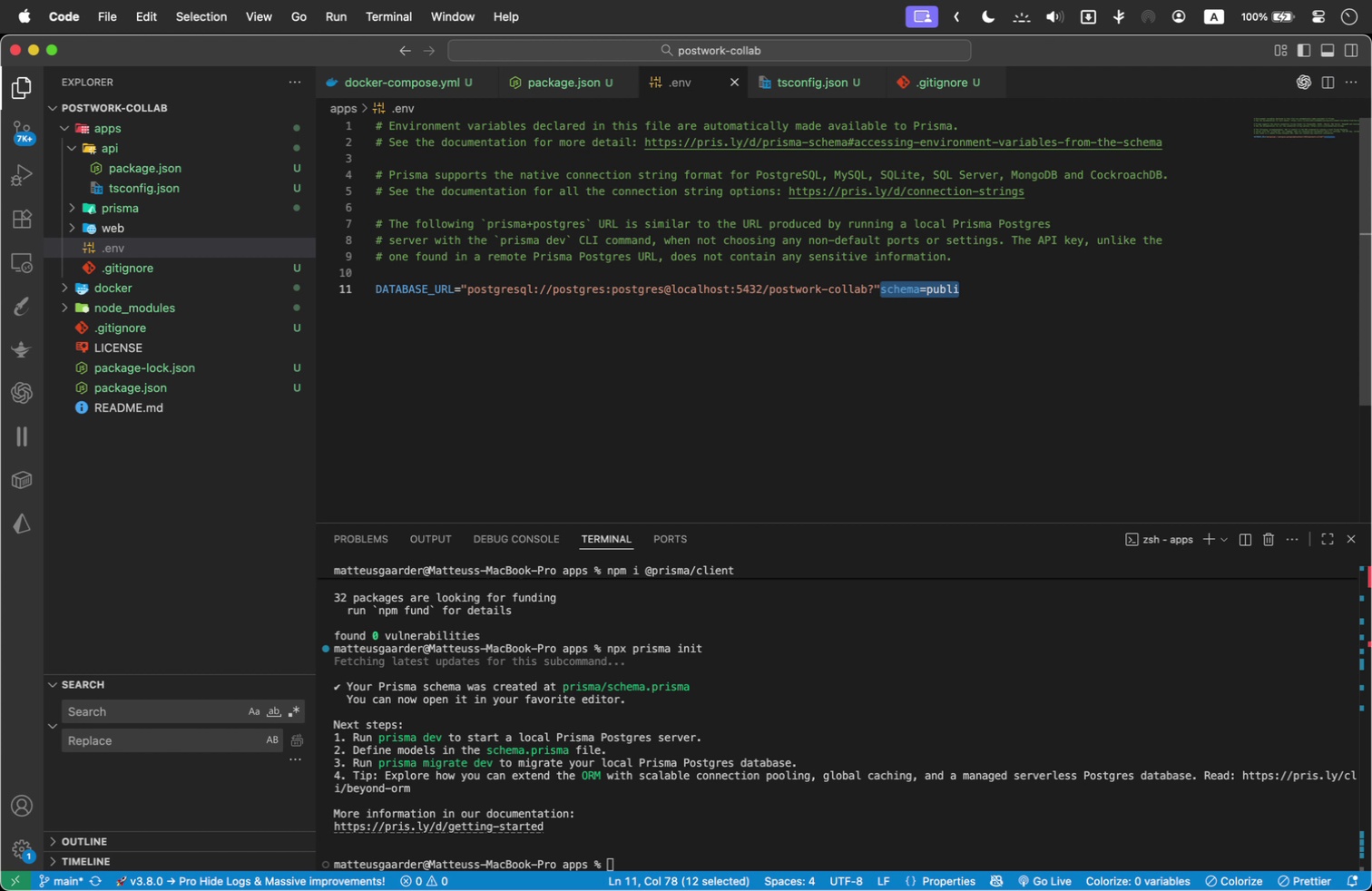 
key(Meta+X)
 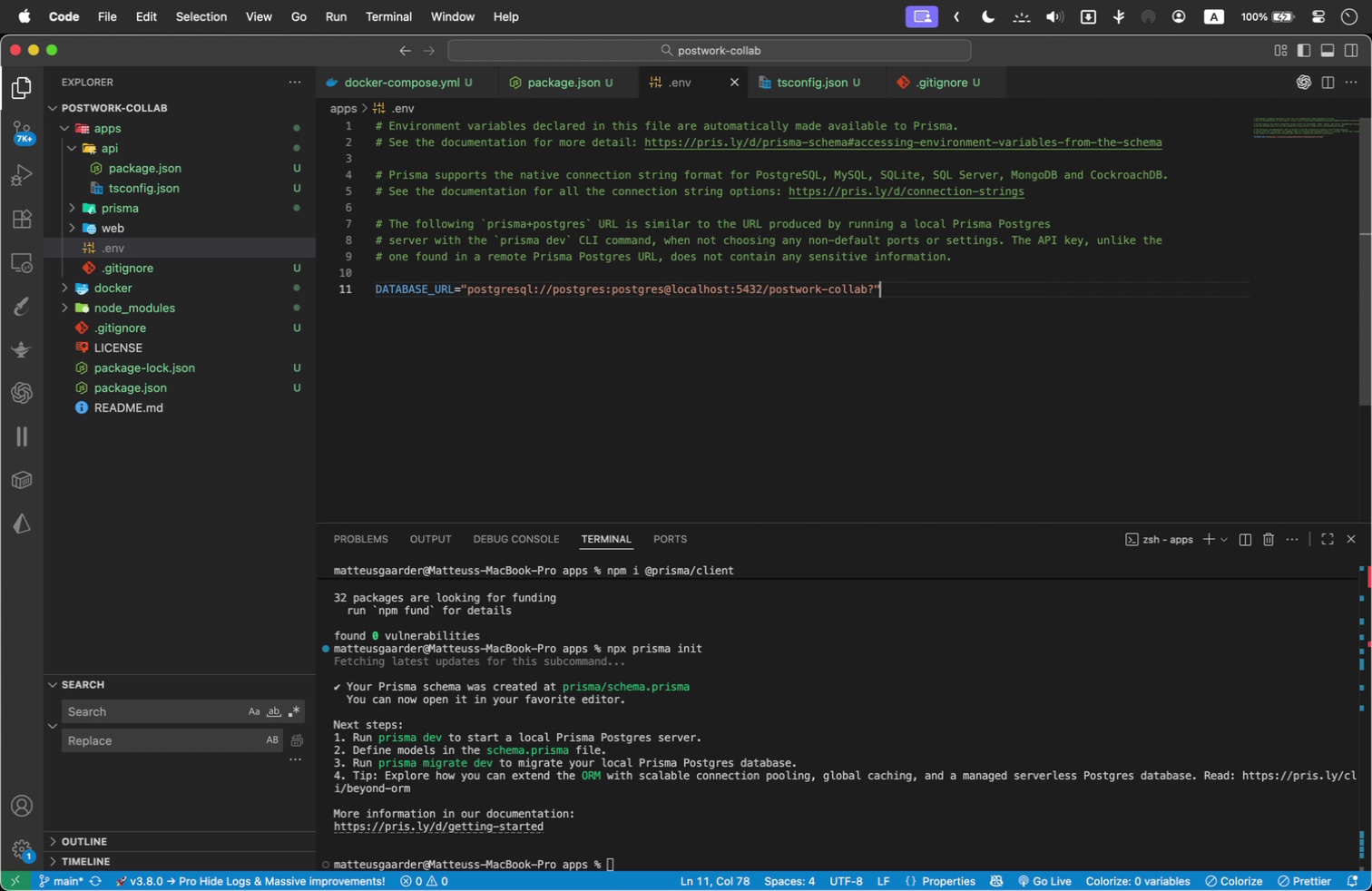 
key(ArrowLeft)
 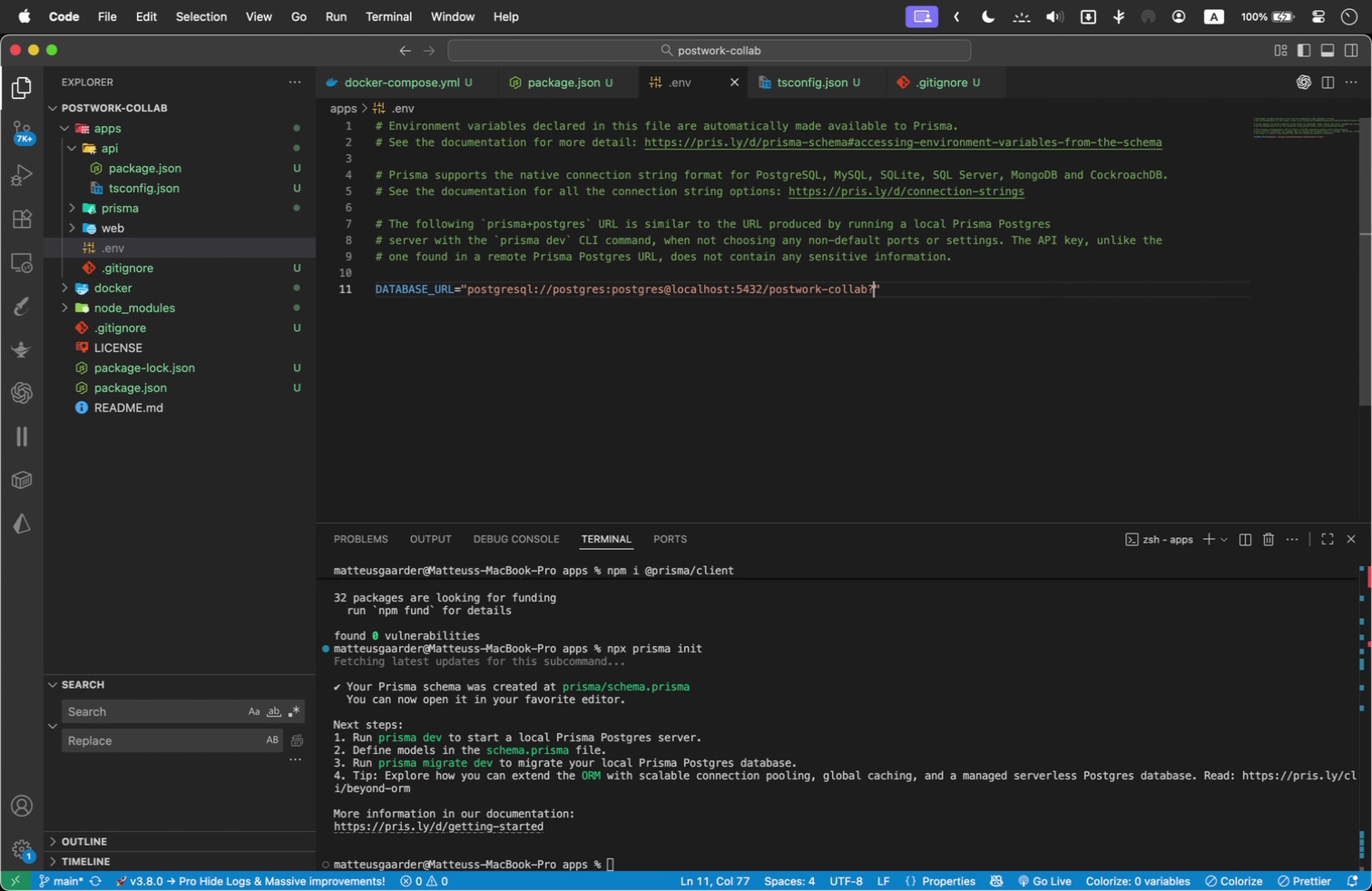 
key(Meta+CommandLeft)
 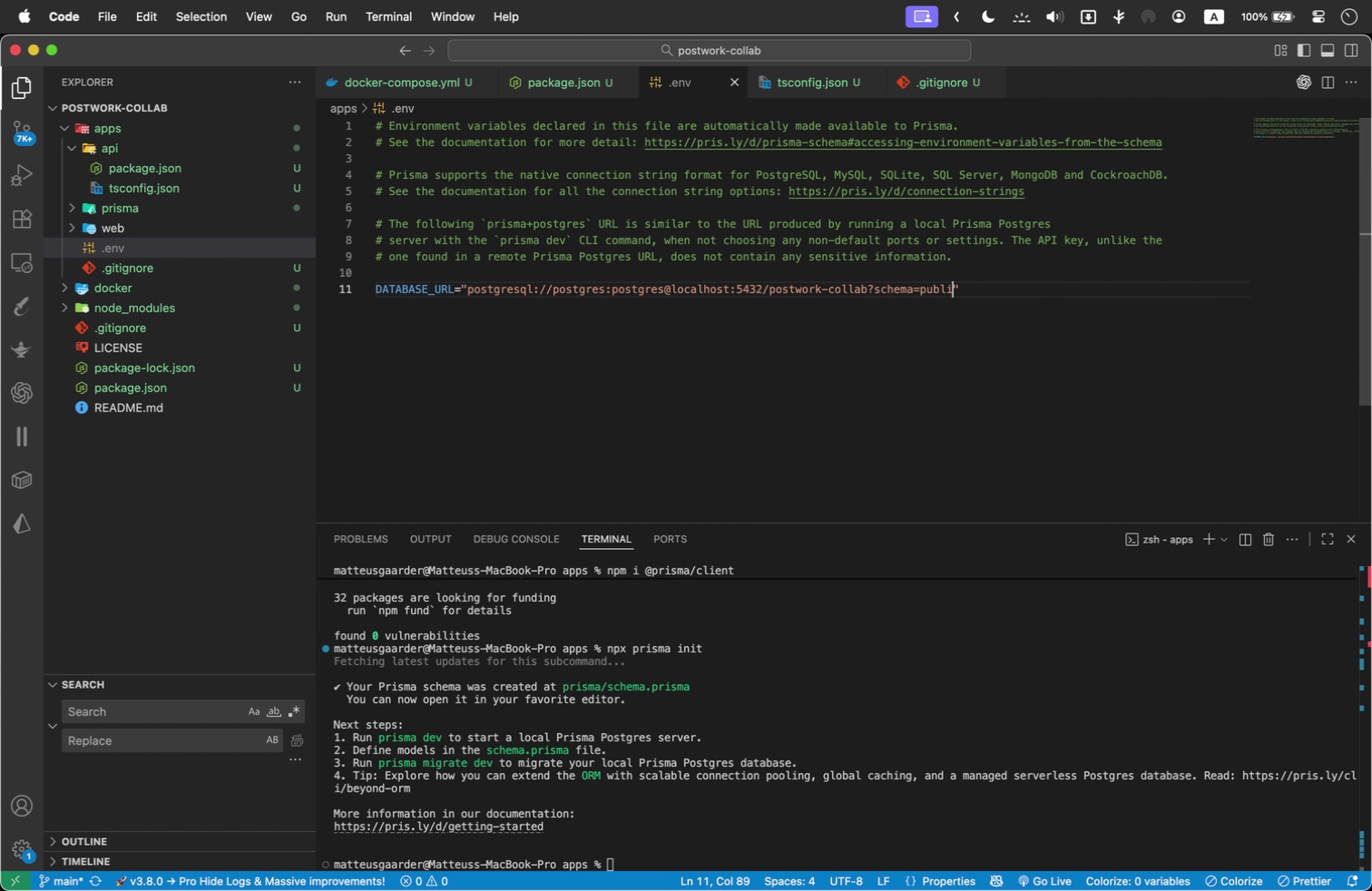 
key(Meta+V)
 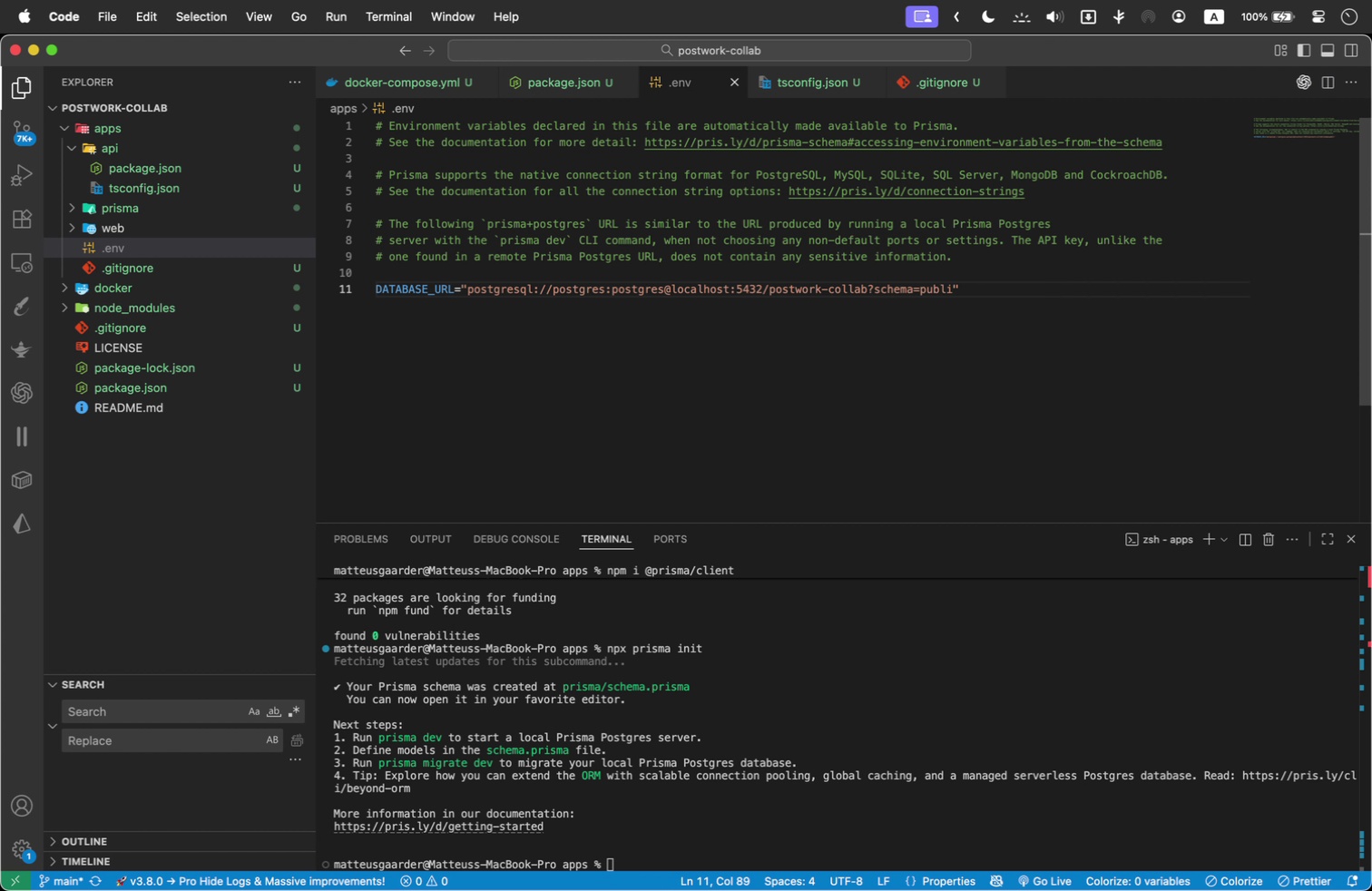 
key(C)
 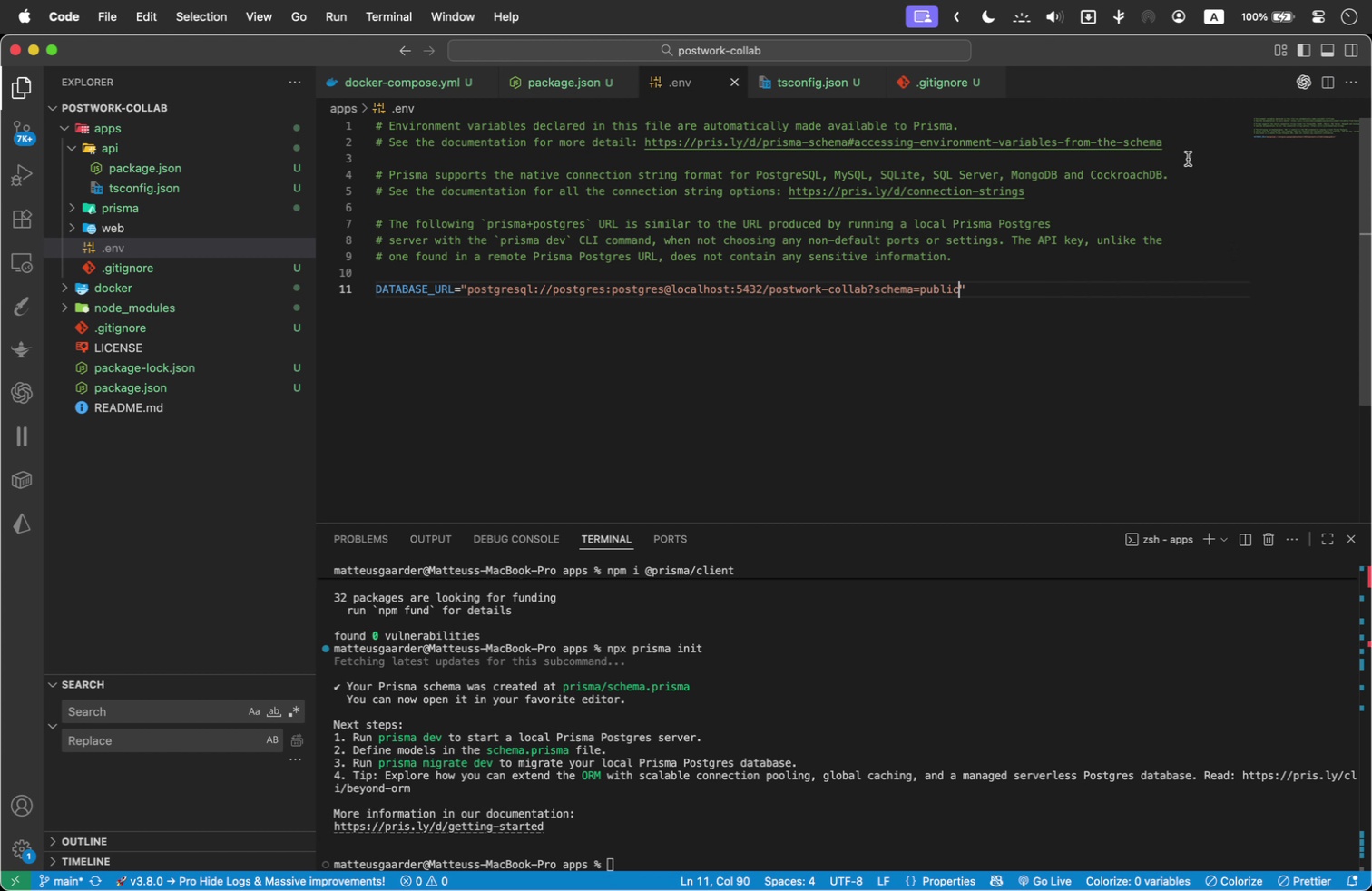 
wait(7.21)
 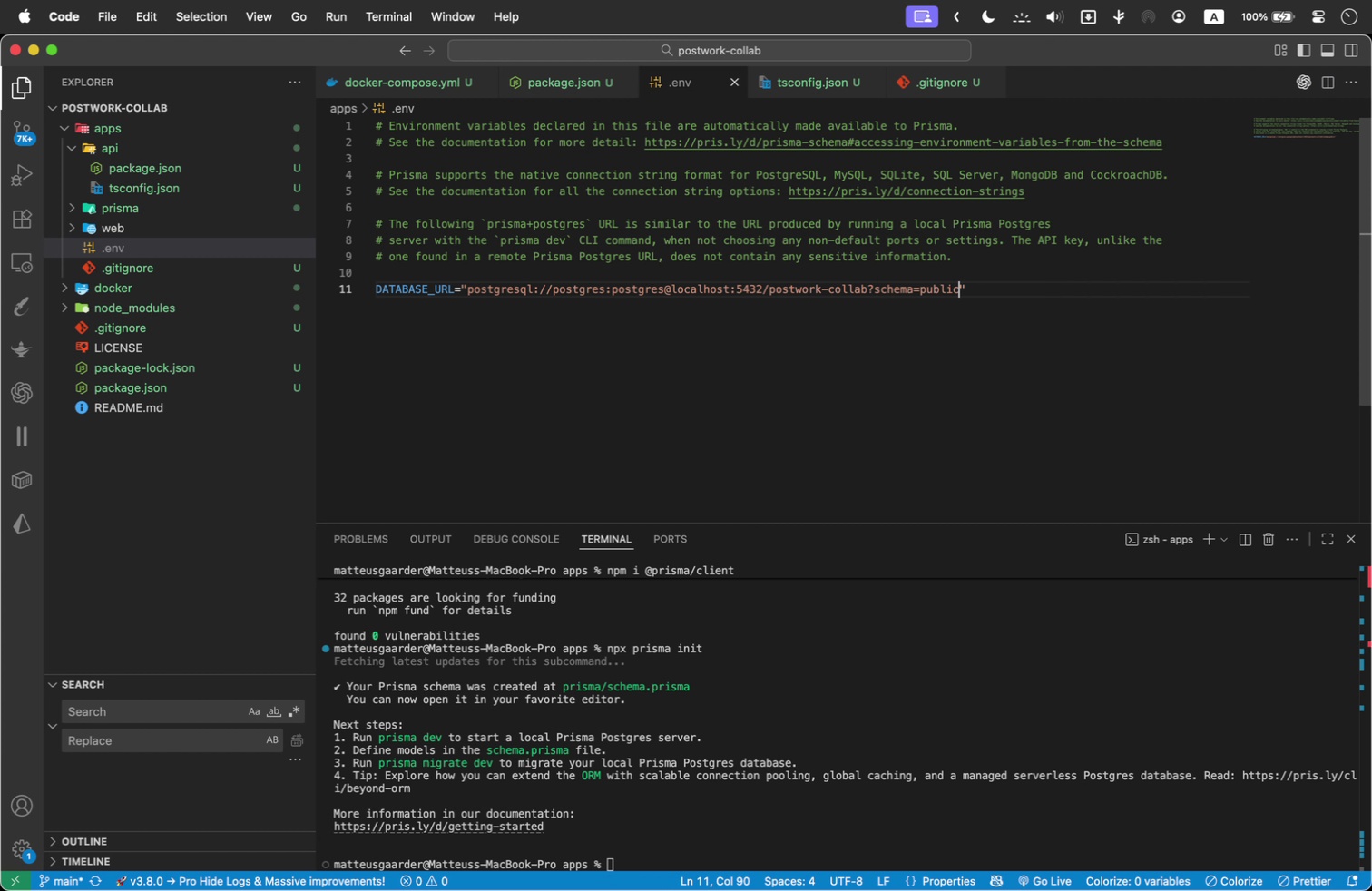 
left_click([185, 501])
 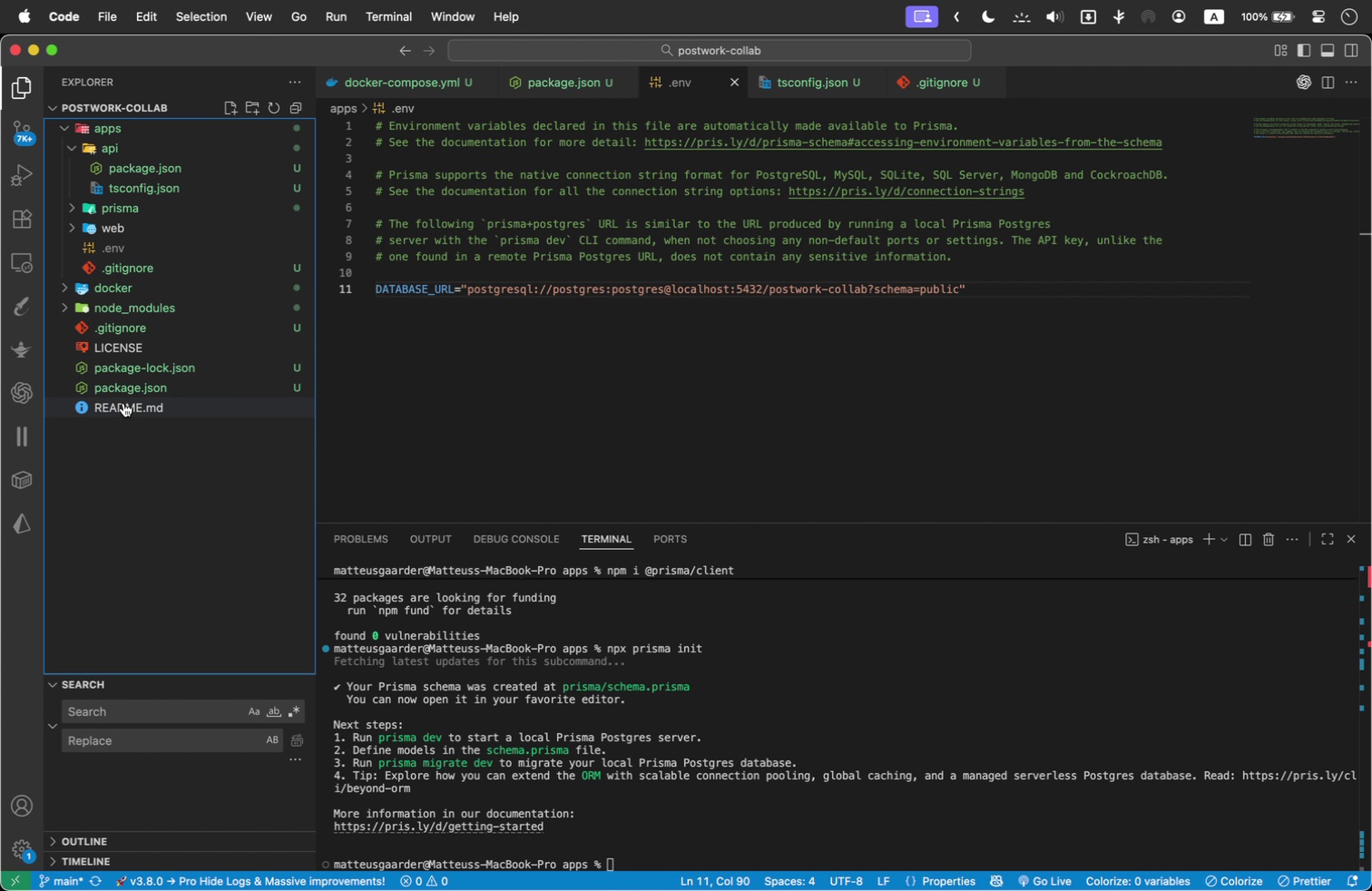 
right_click([122, 461])
 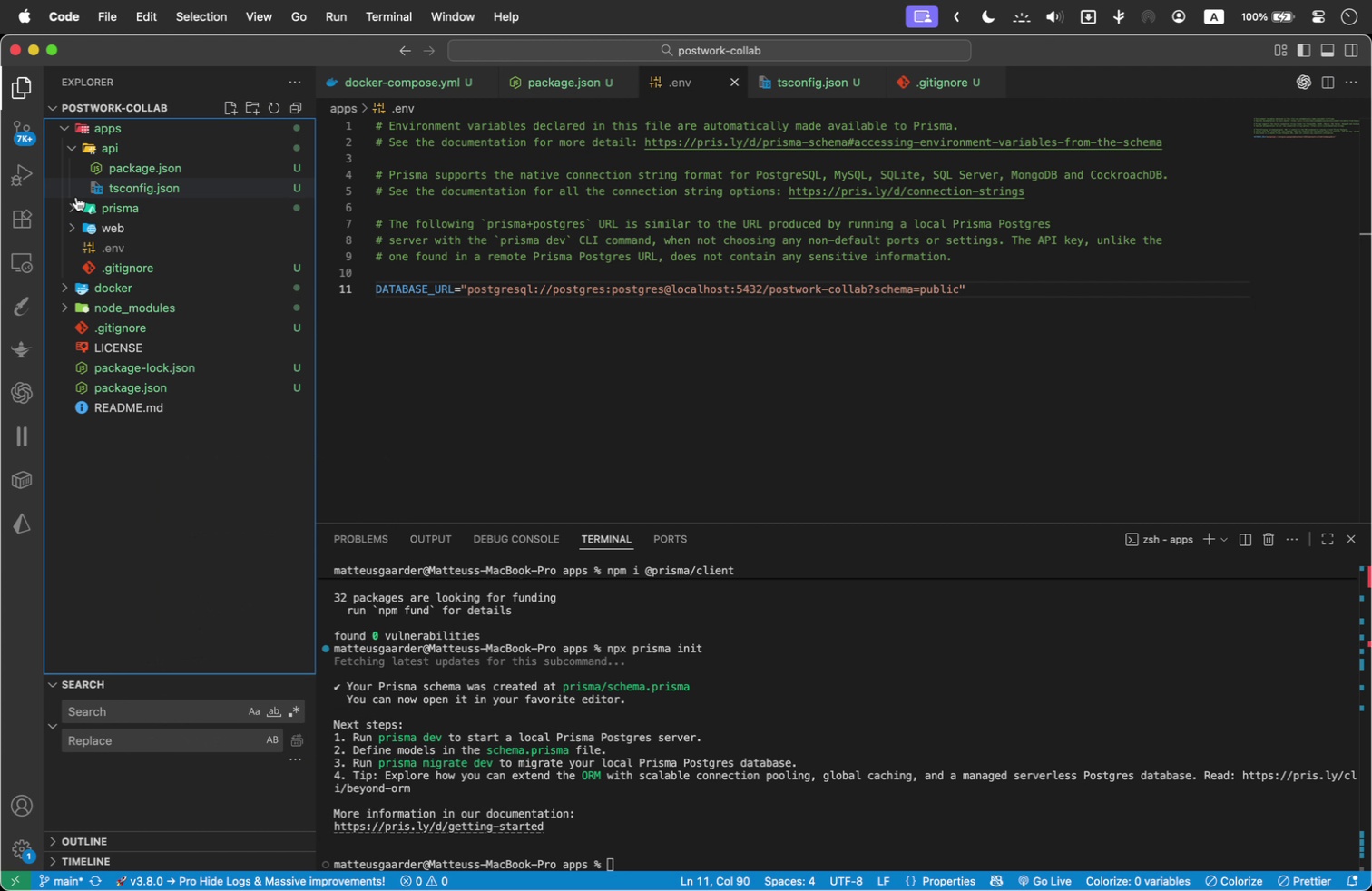 
left_click([72, 205])
 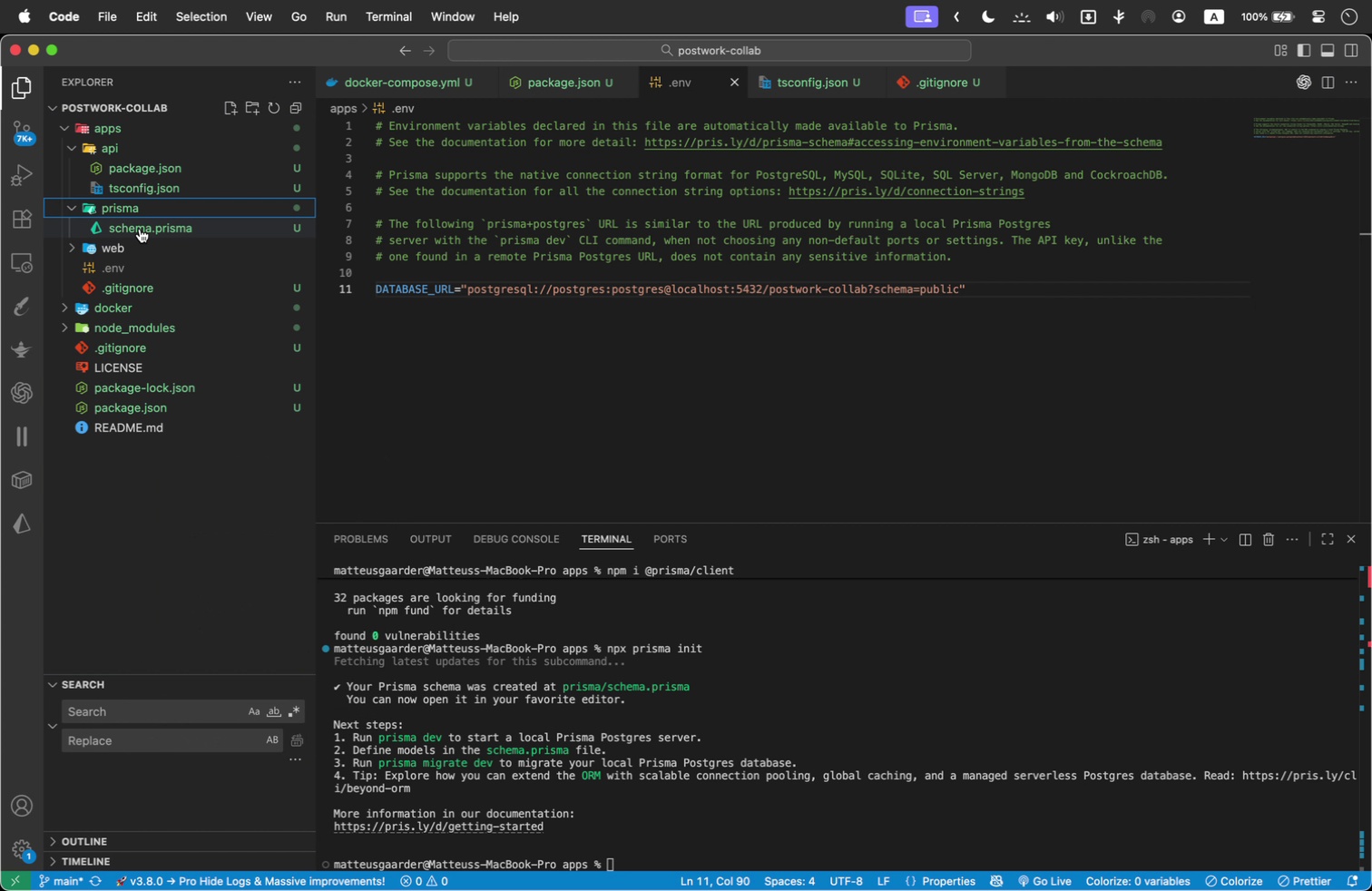 
left_click([140, 229])
 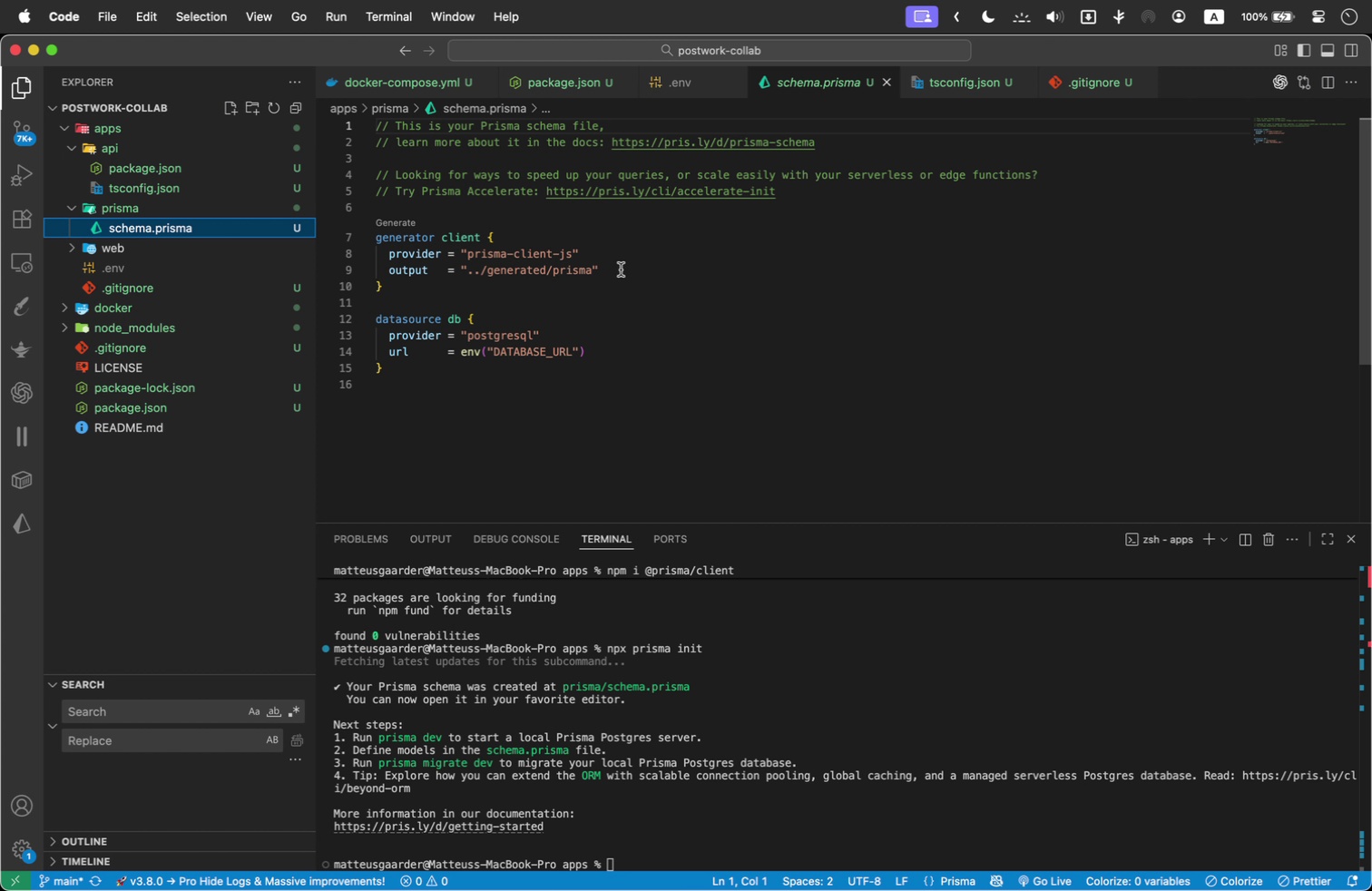 
wait(19.16)
 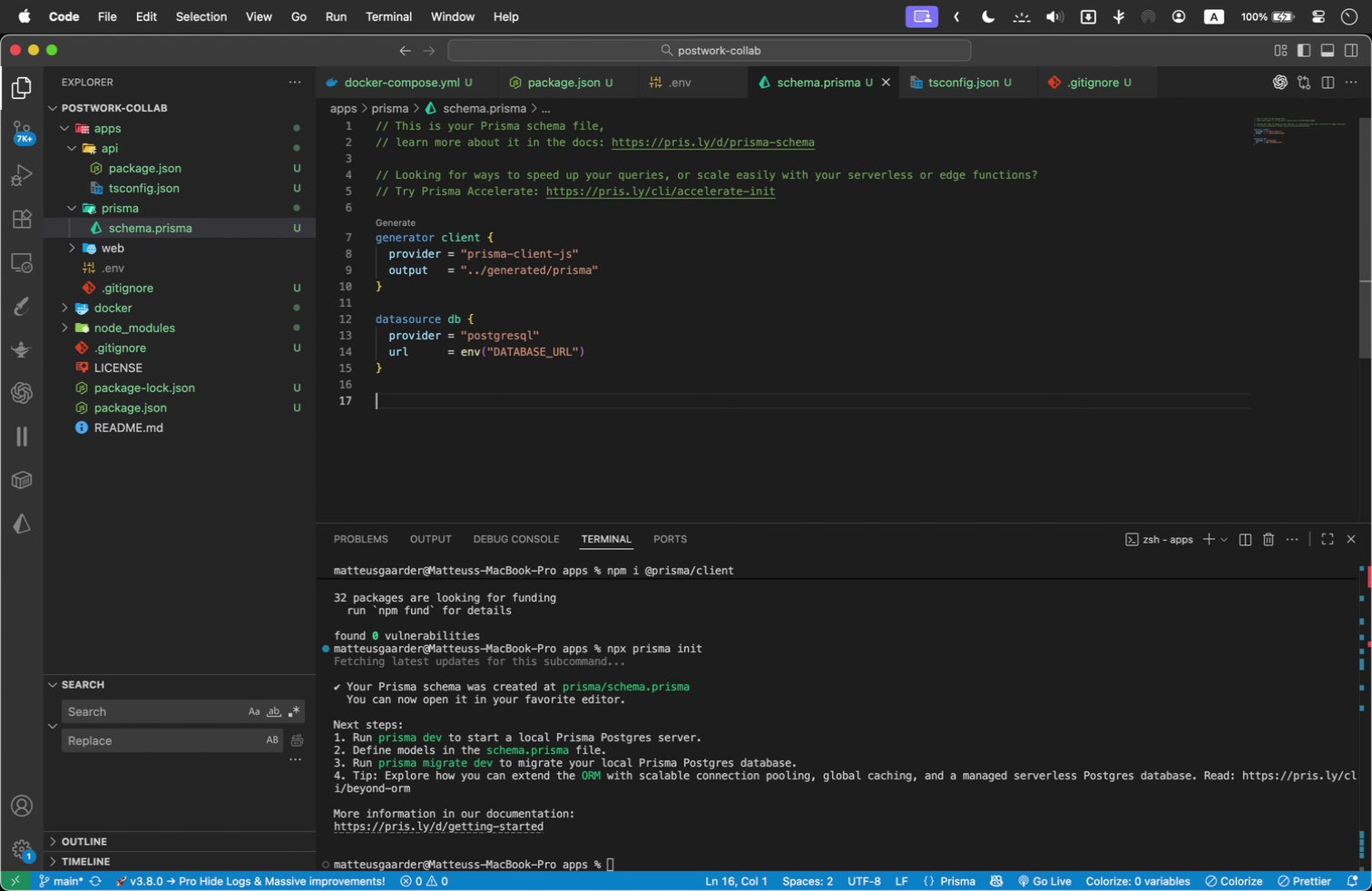 
key(Enter)
 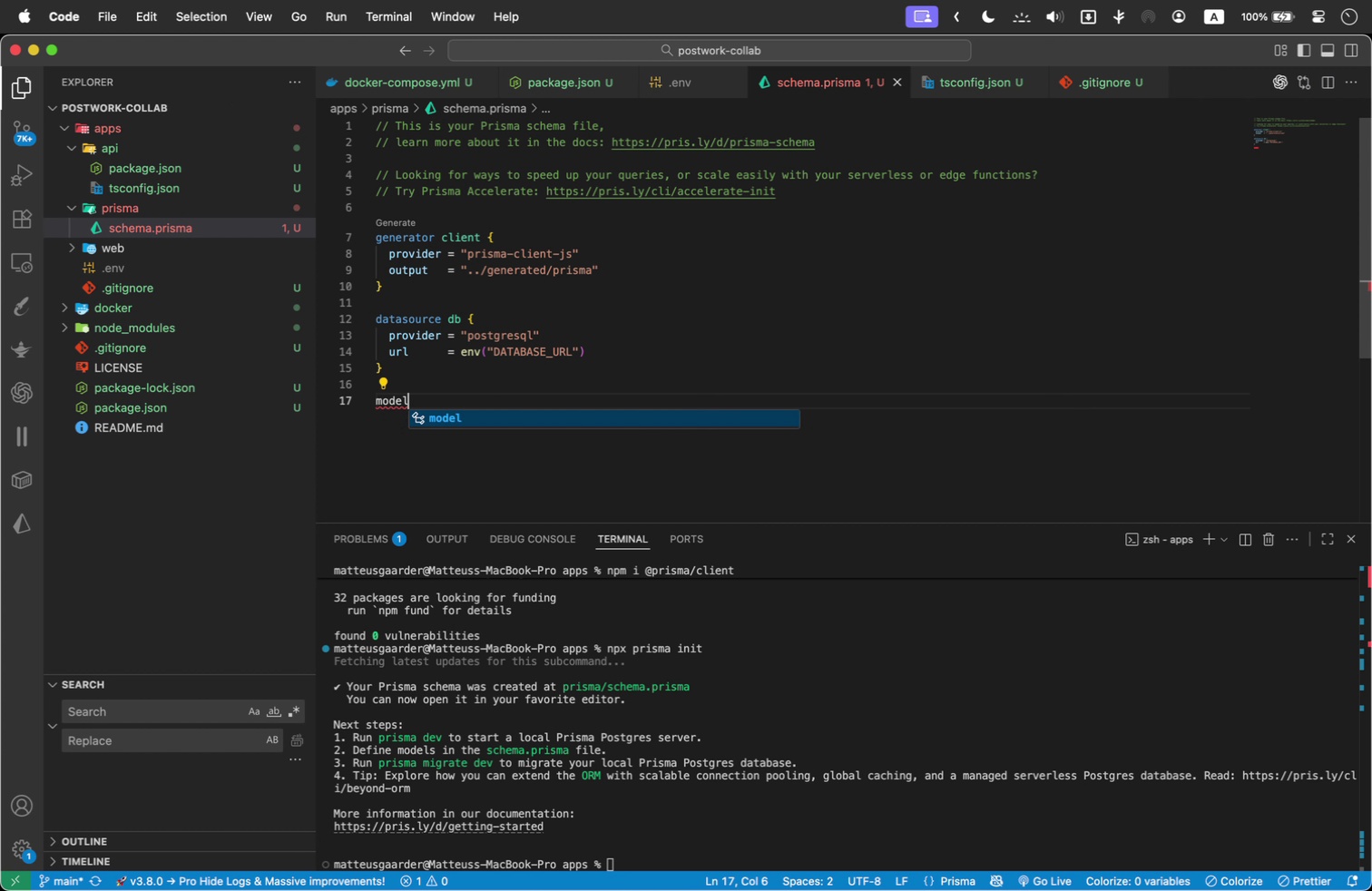 
type(model)
 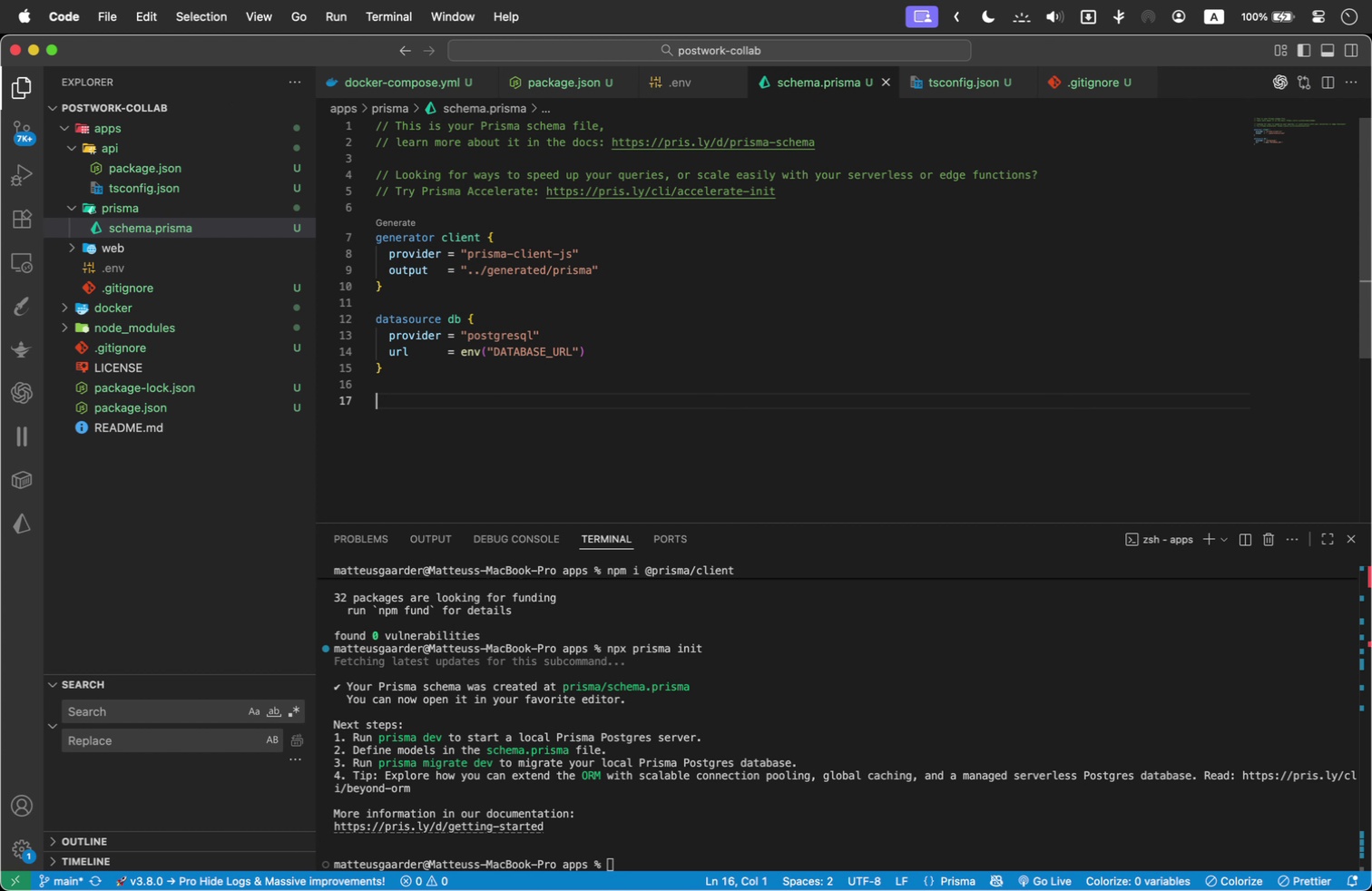 
key(Enter)
 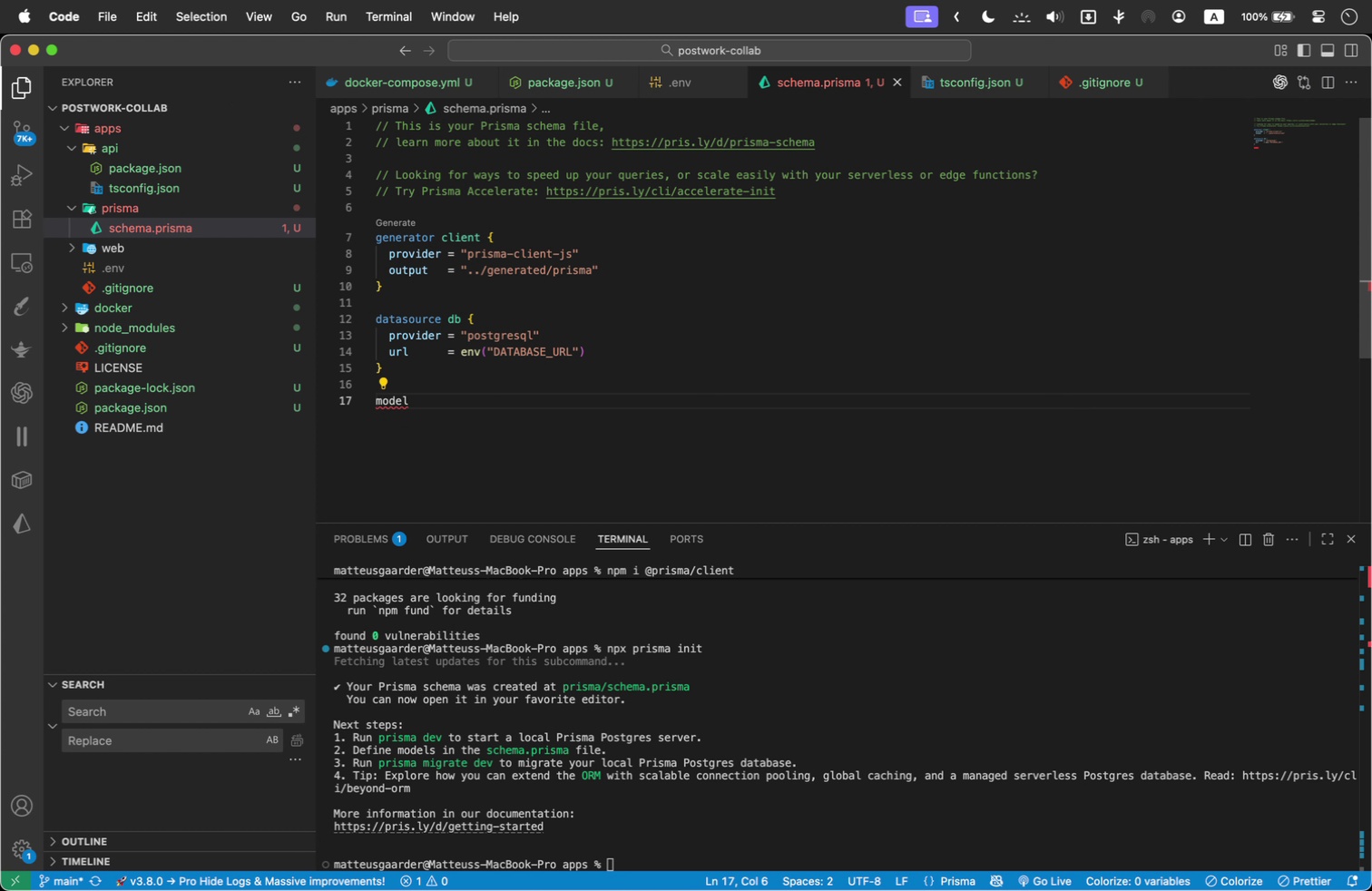 
key(Backspace)
 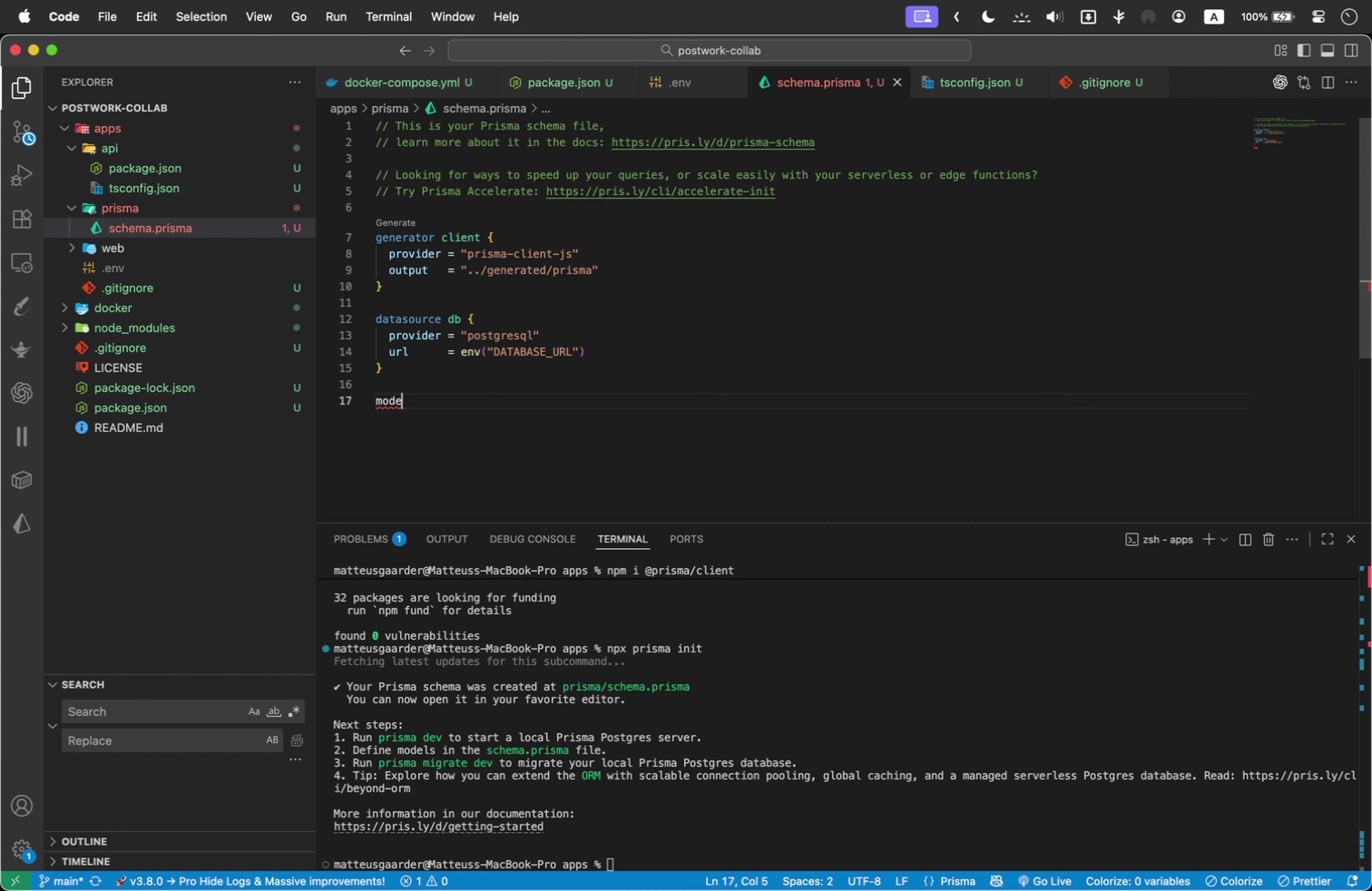 
key(Backspace)
 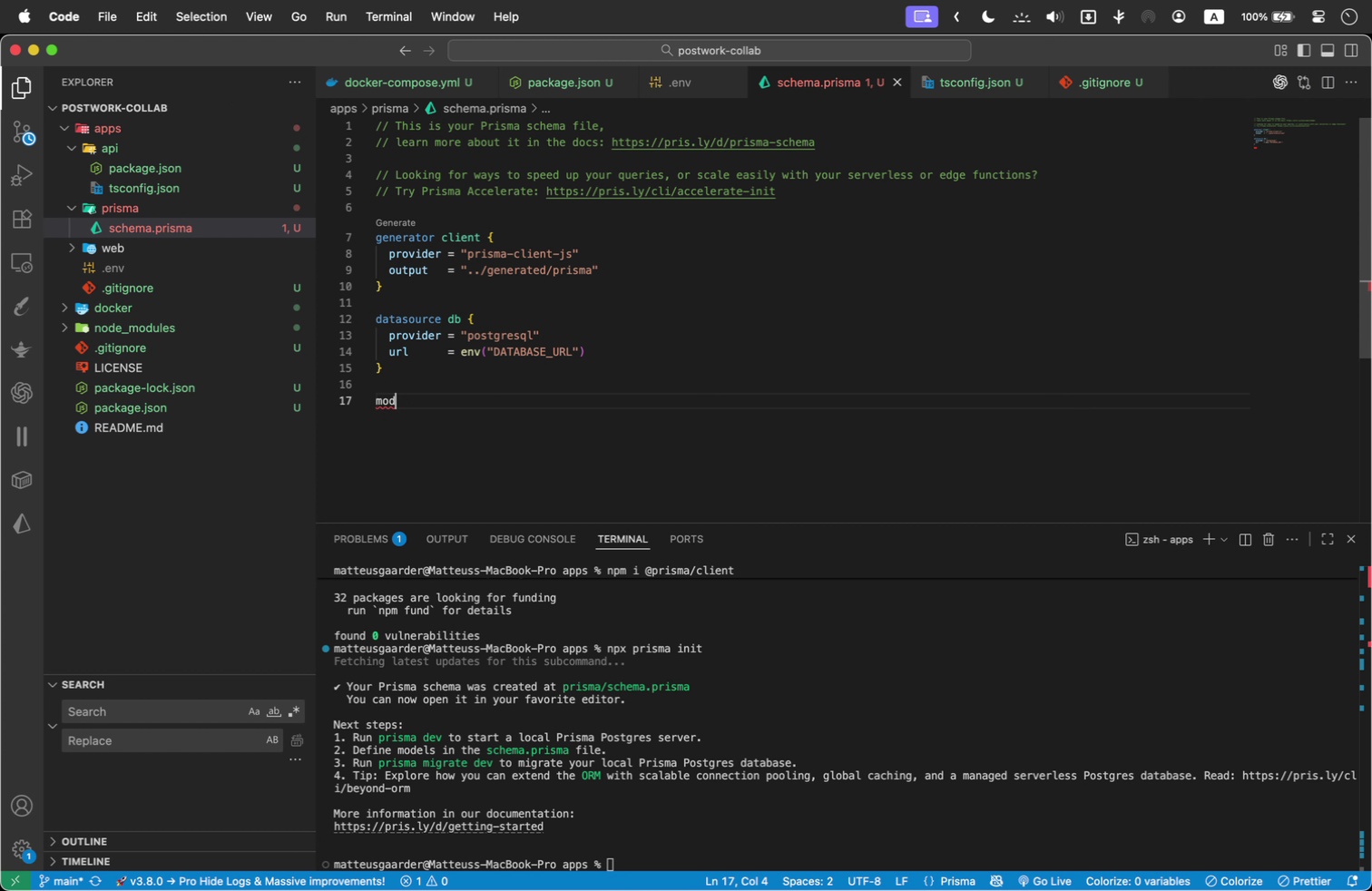 
key(Backspace)
 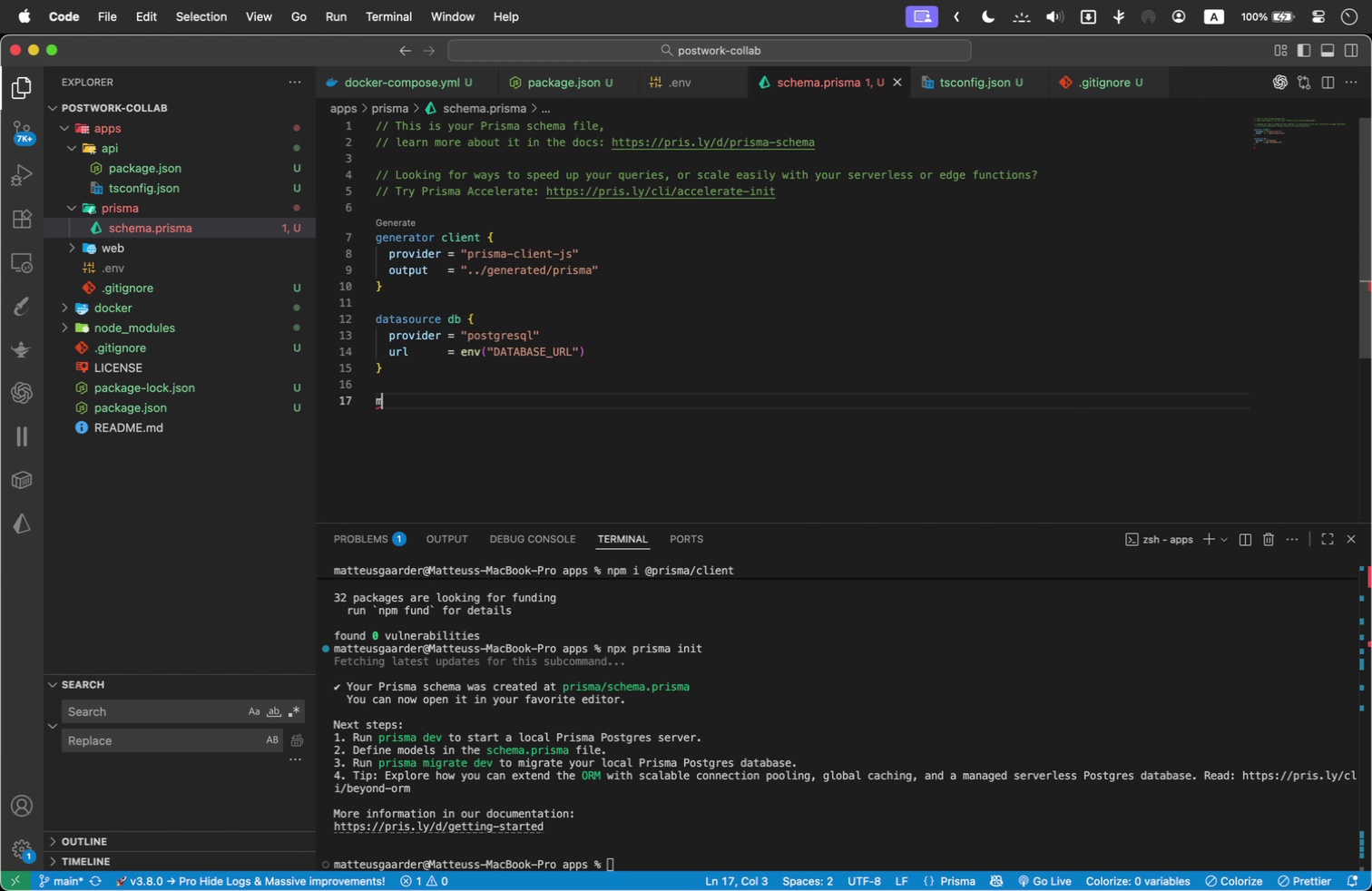 
key(Backspace)
 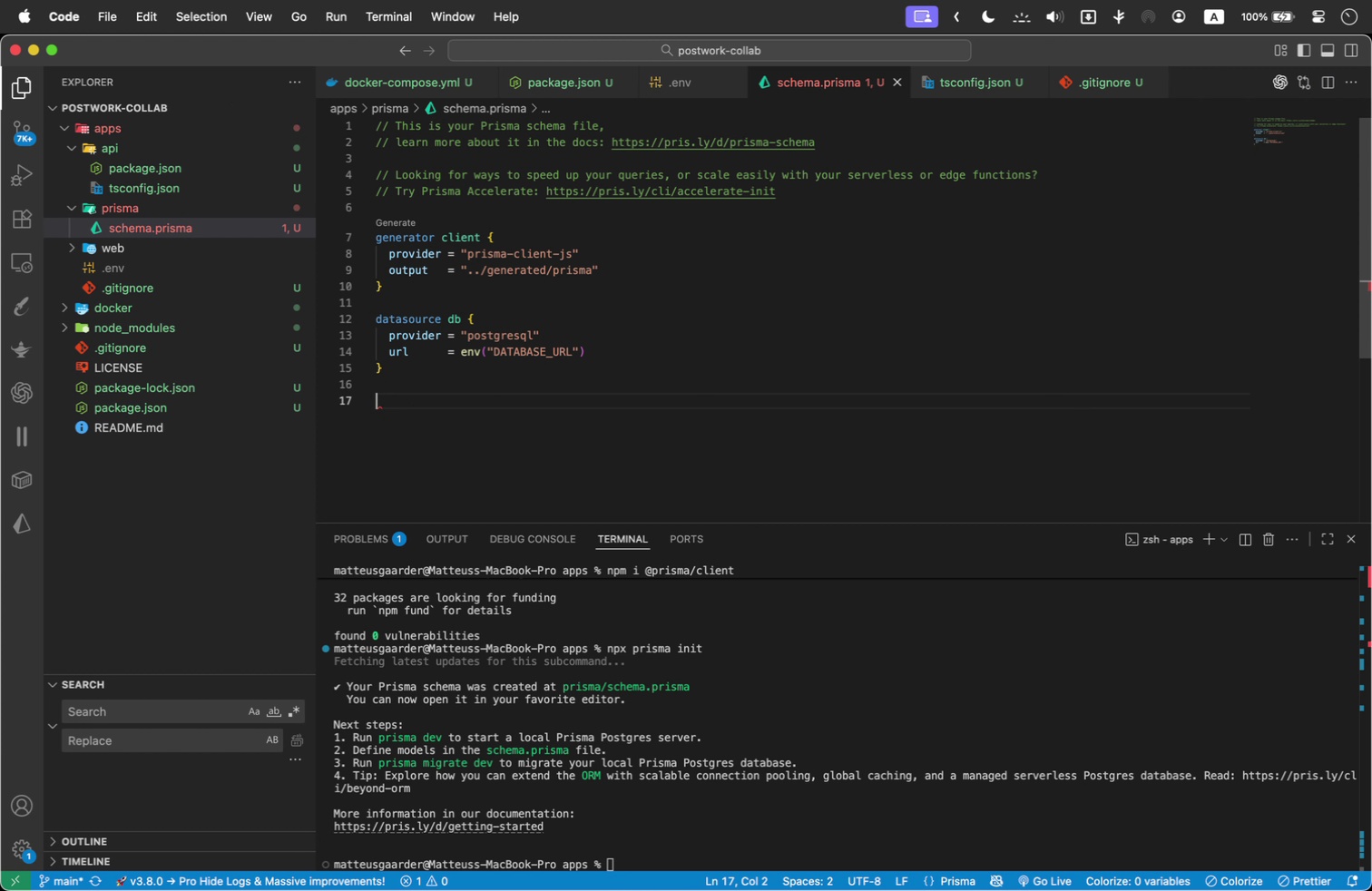 
key(Backspace)
 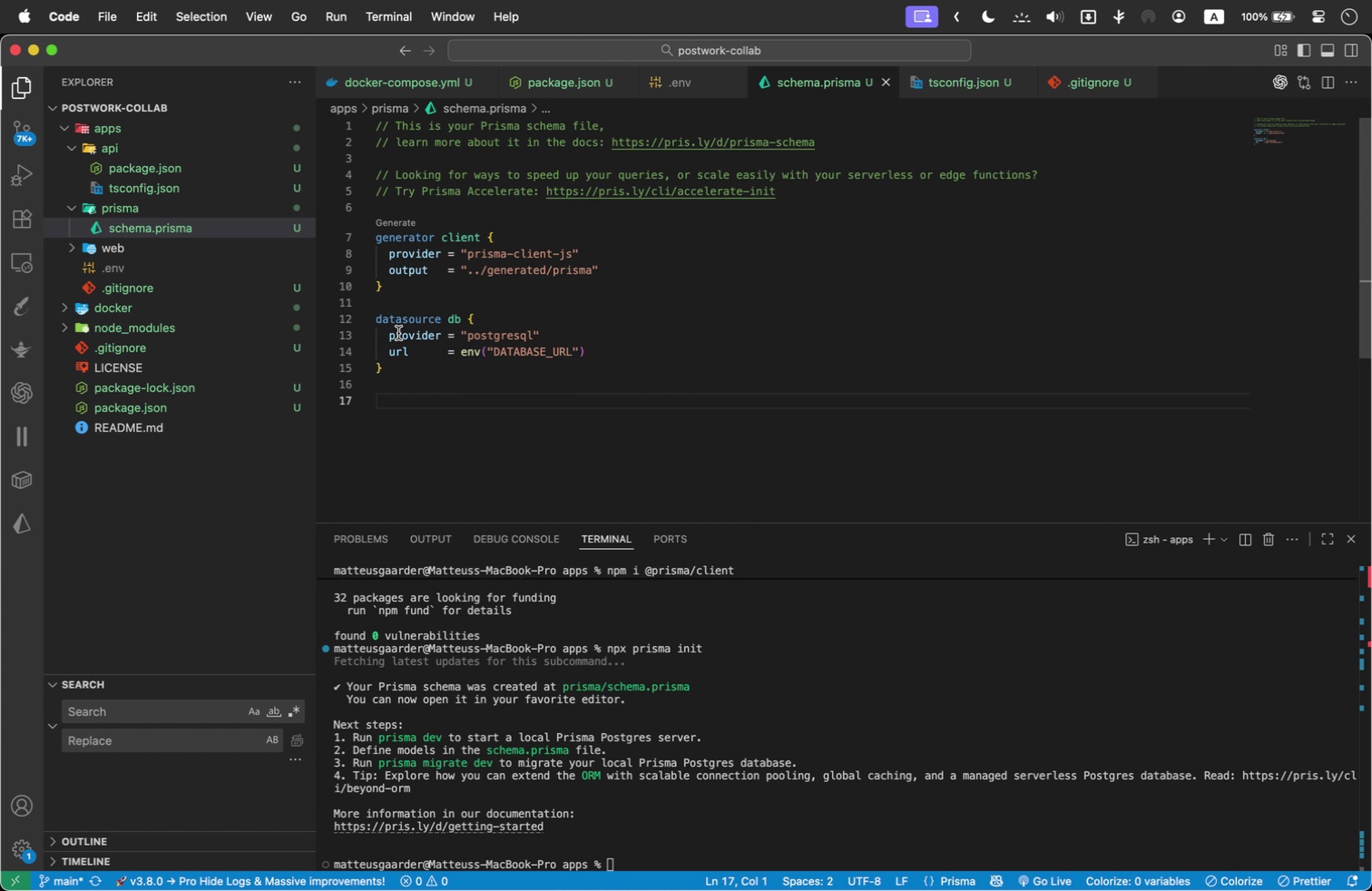 
mouse_move([381, 336])
 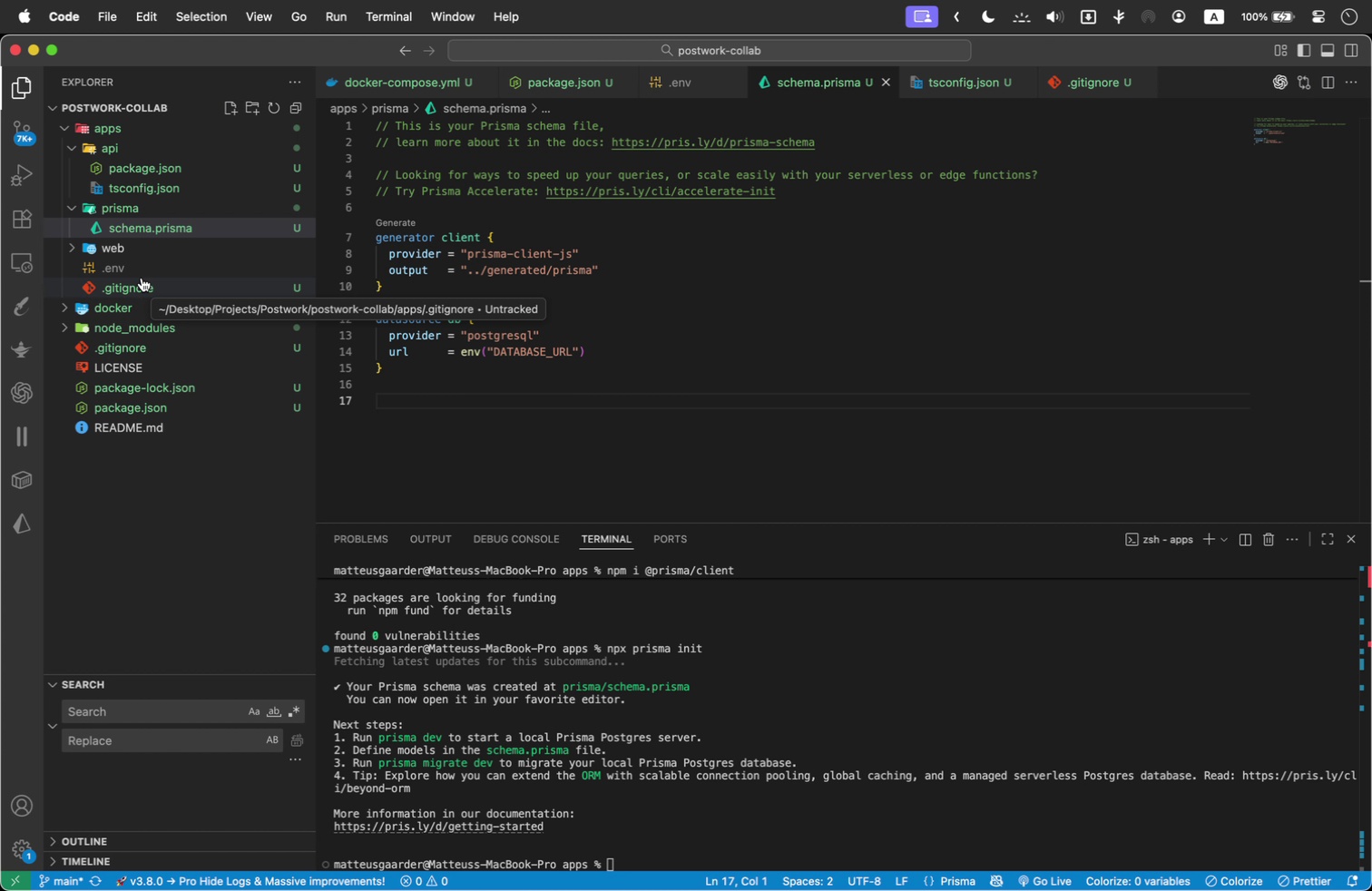 
wait(26.9)
 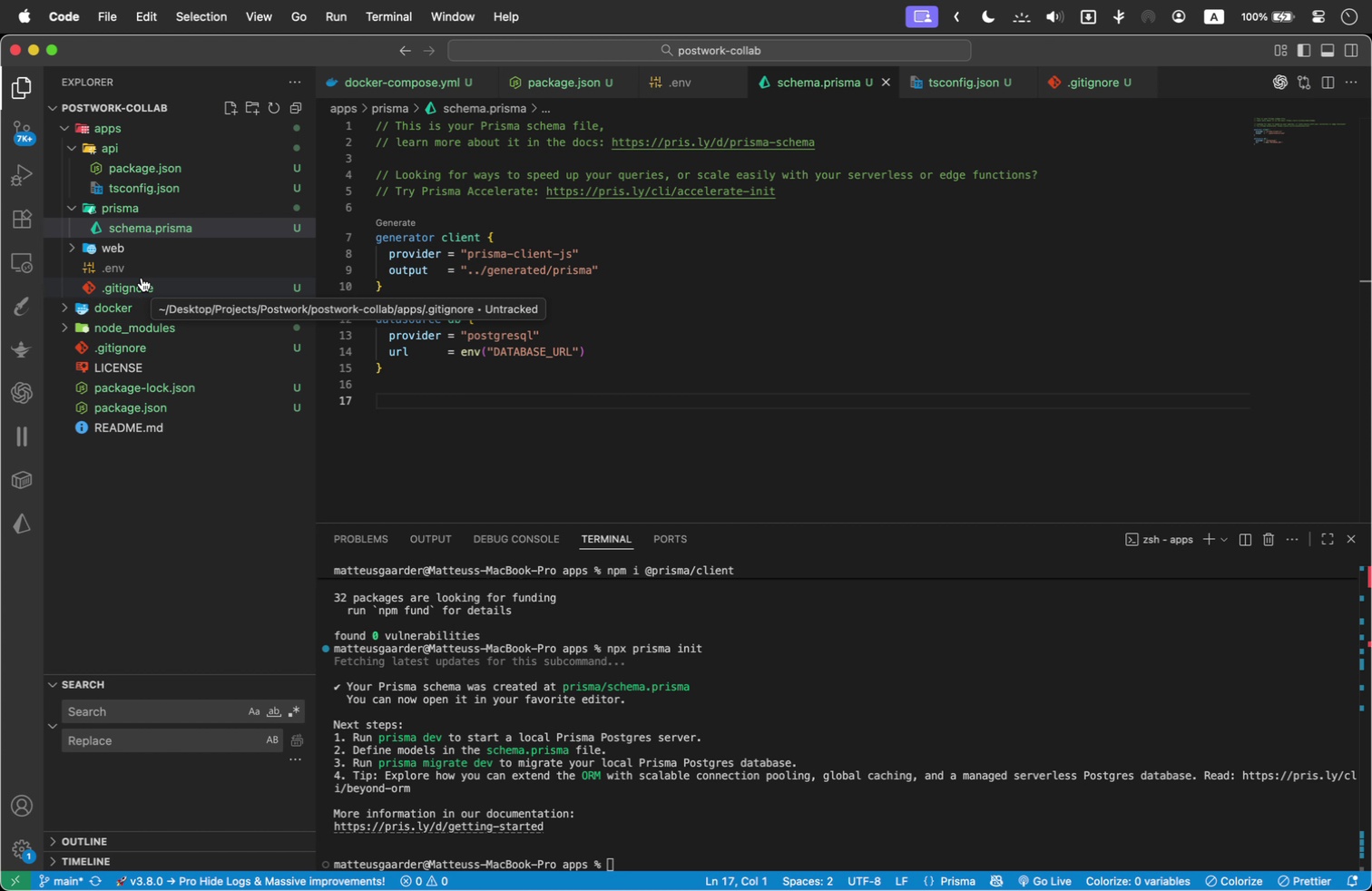 
left_click([77, 245])
 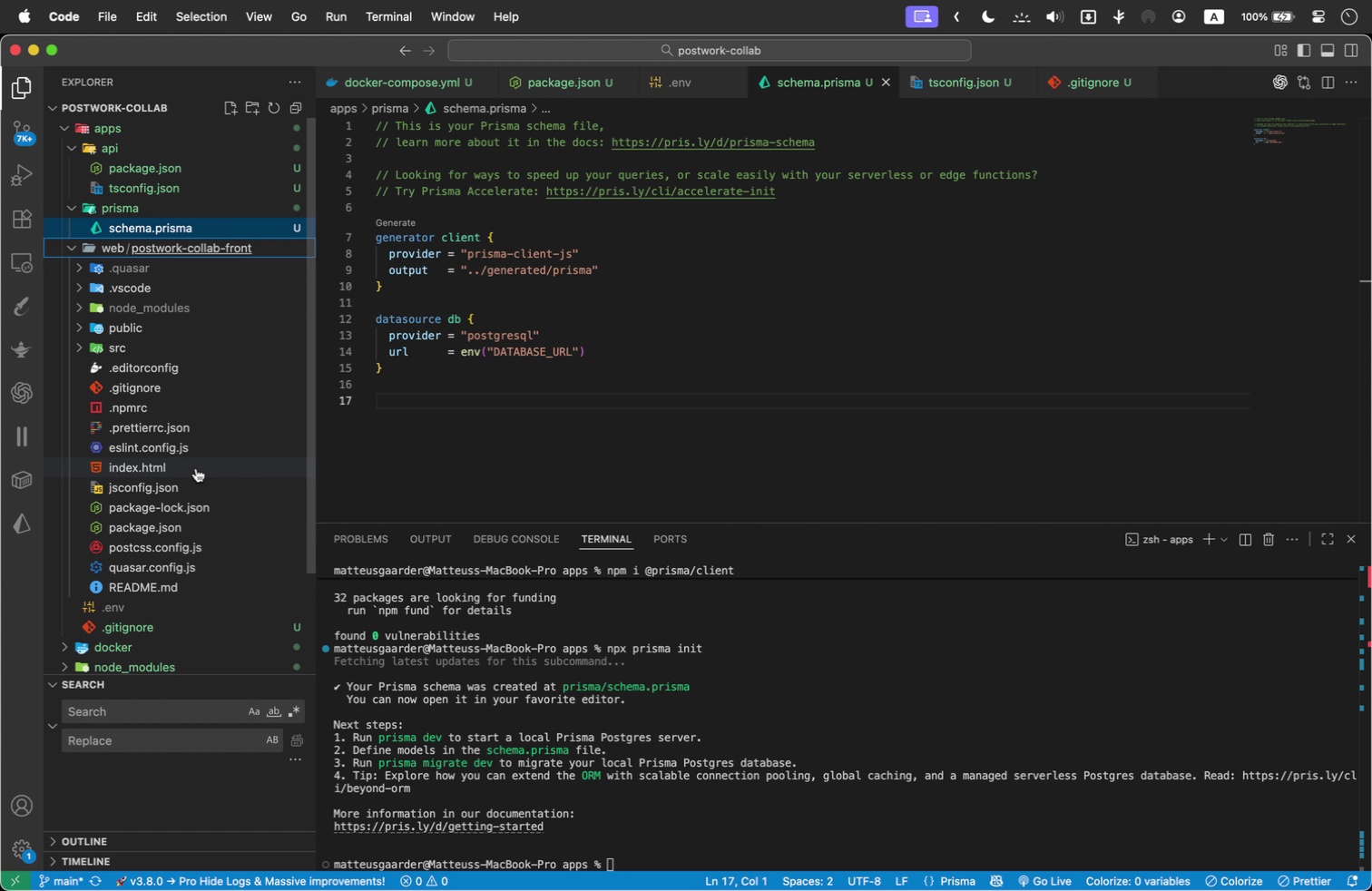 
left_click([196, 468])
 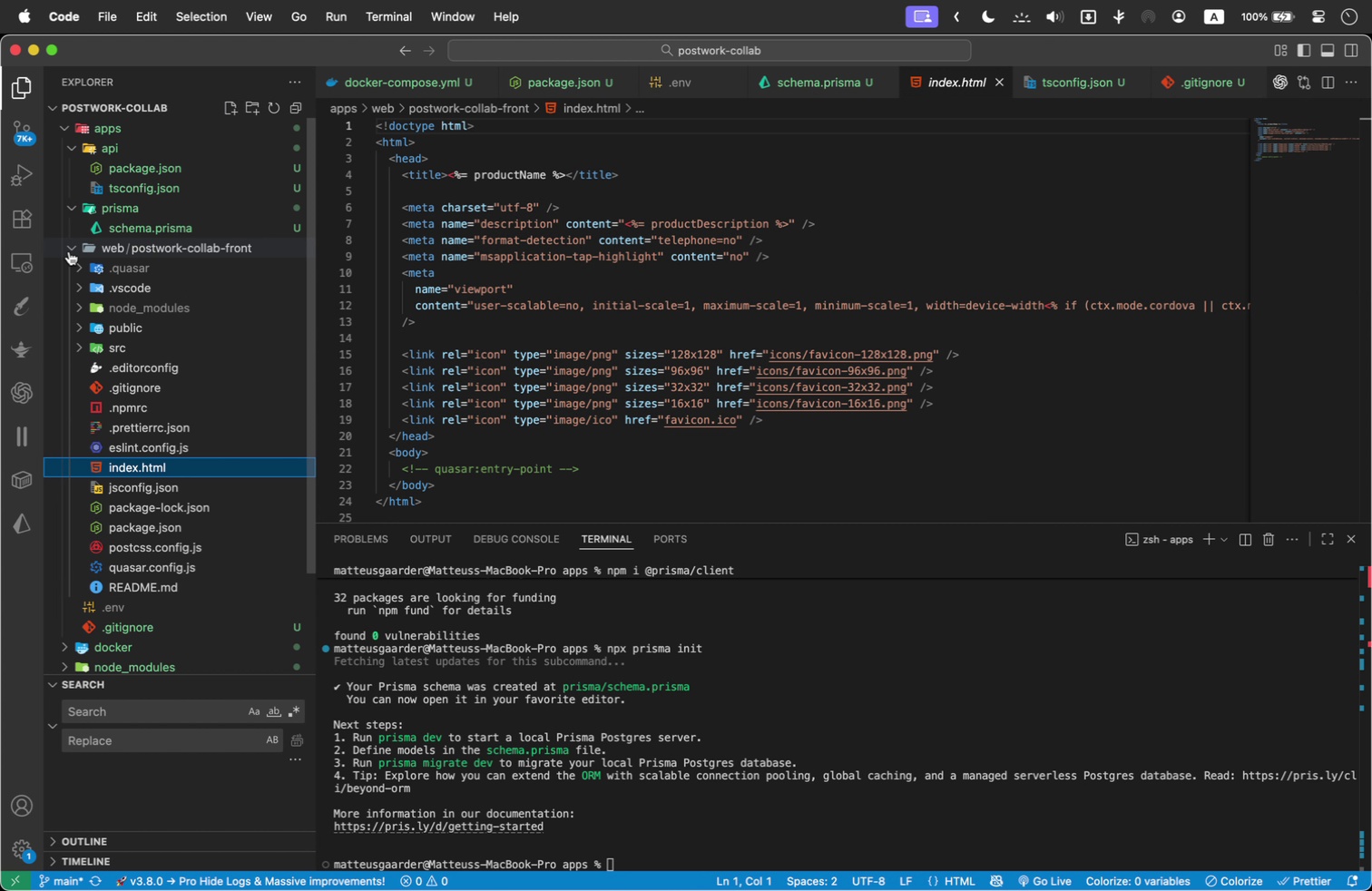 
left_click([72, 251])
 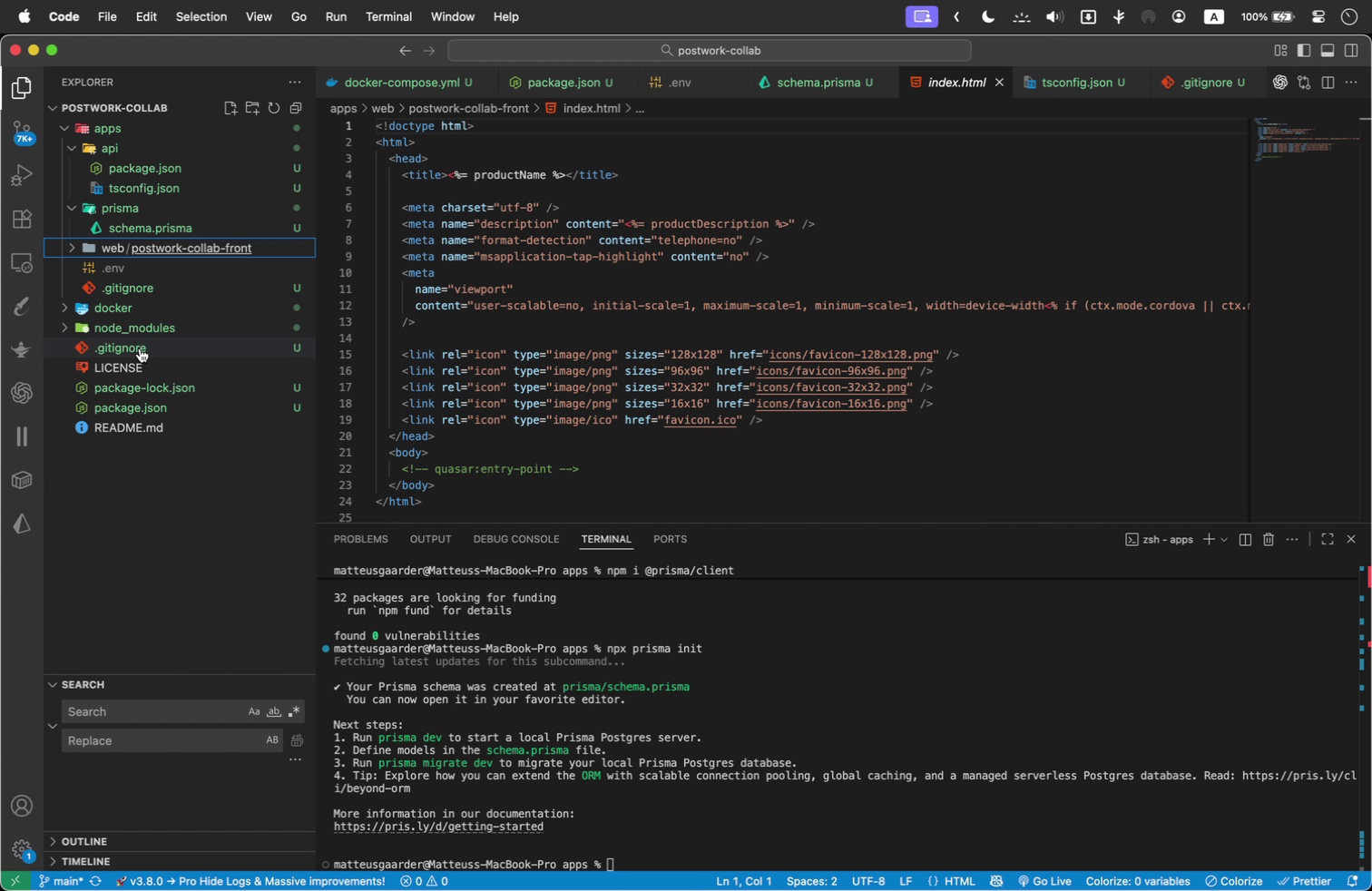 
wait(5.14)
 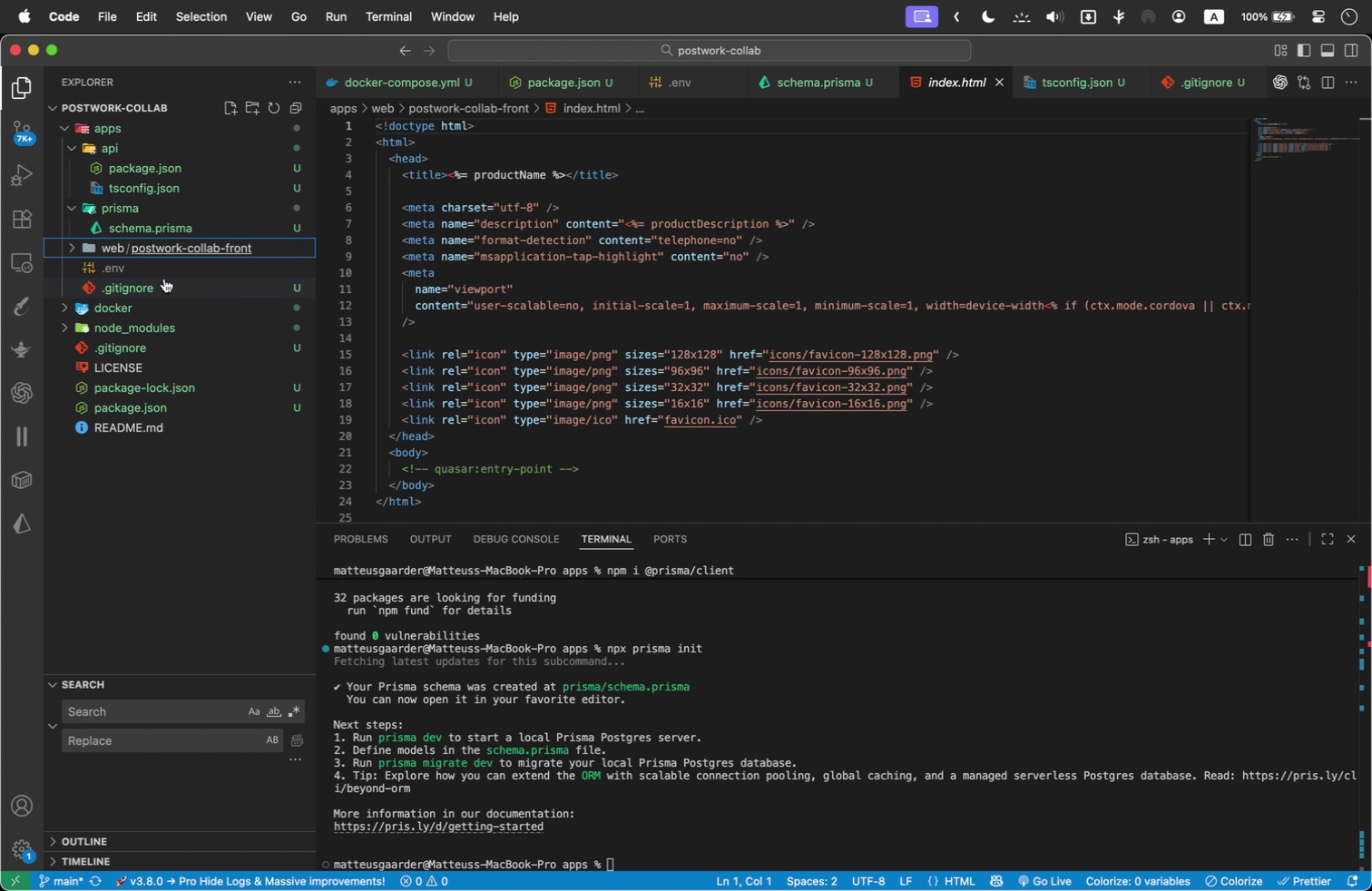 
left_click([167, 406])
 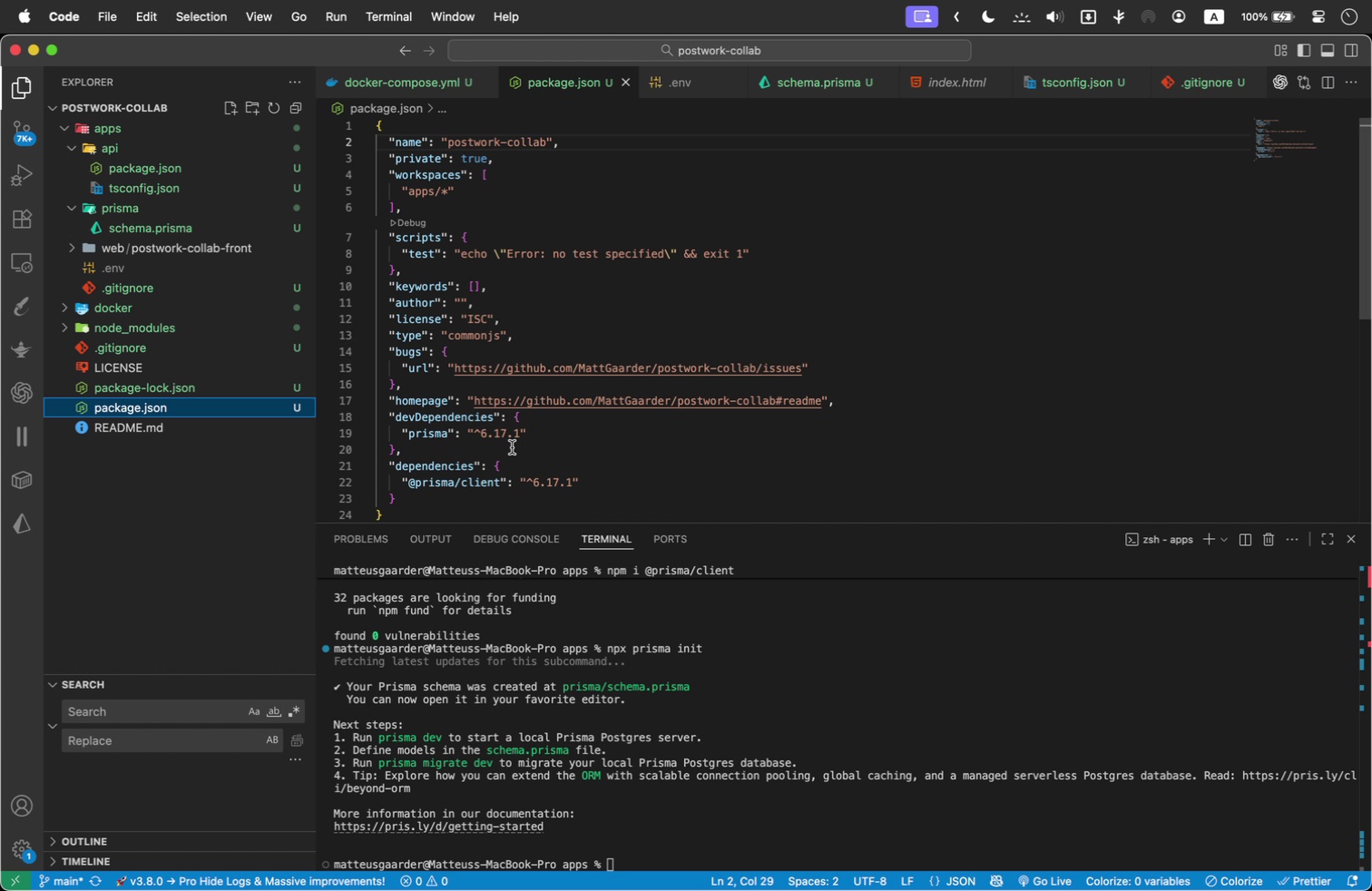 
wait(14.84)
 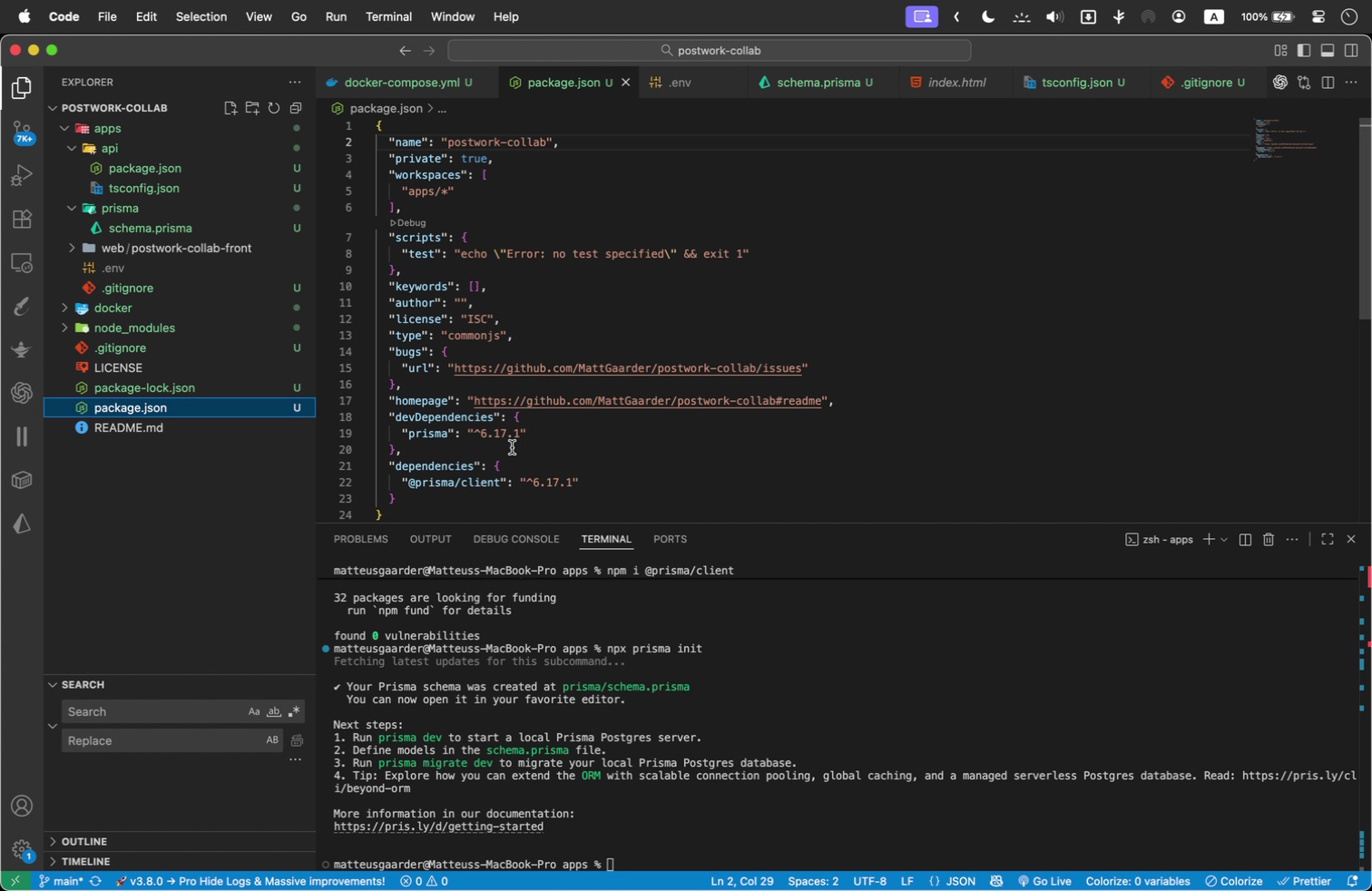 
scroll: coordinate [507, 363], scroll_direction: down, amount: 1.0
 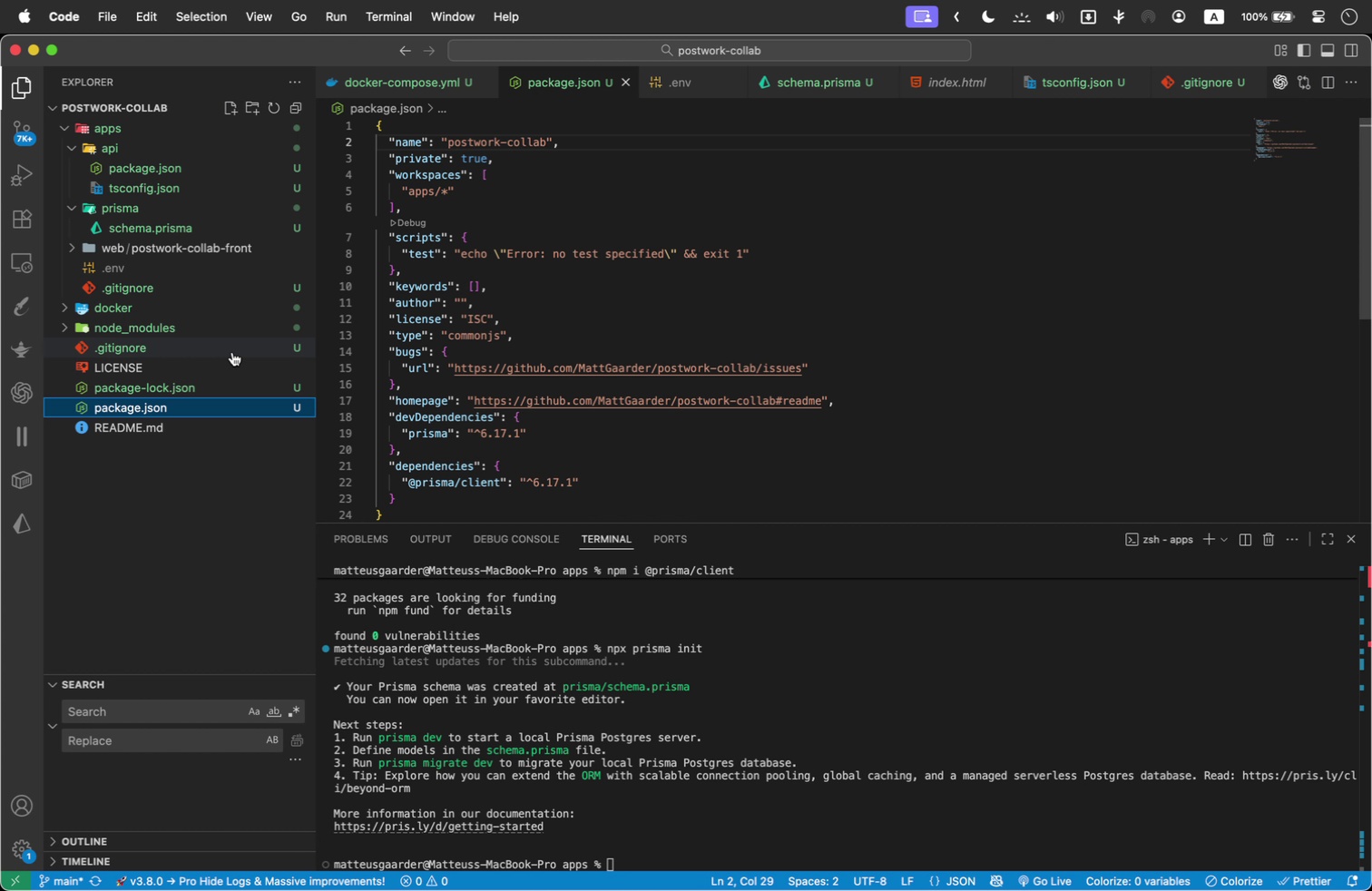 
scroll: coordinate [505, 362], scroll_direction: up, amount: 1.0
 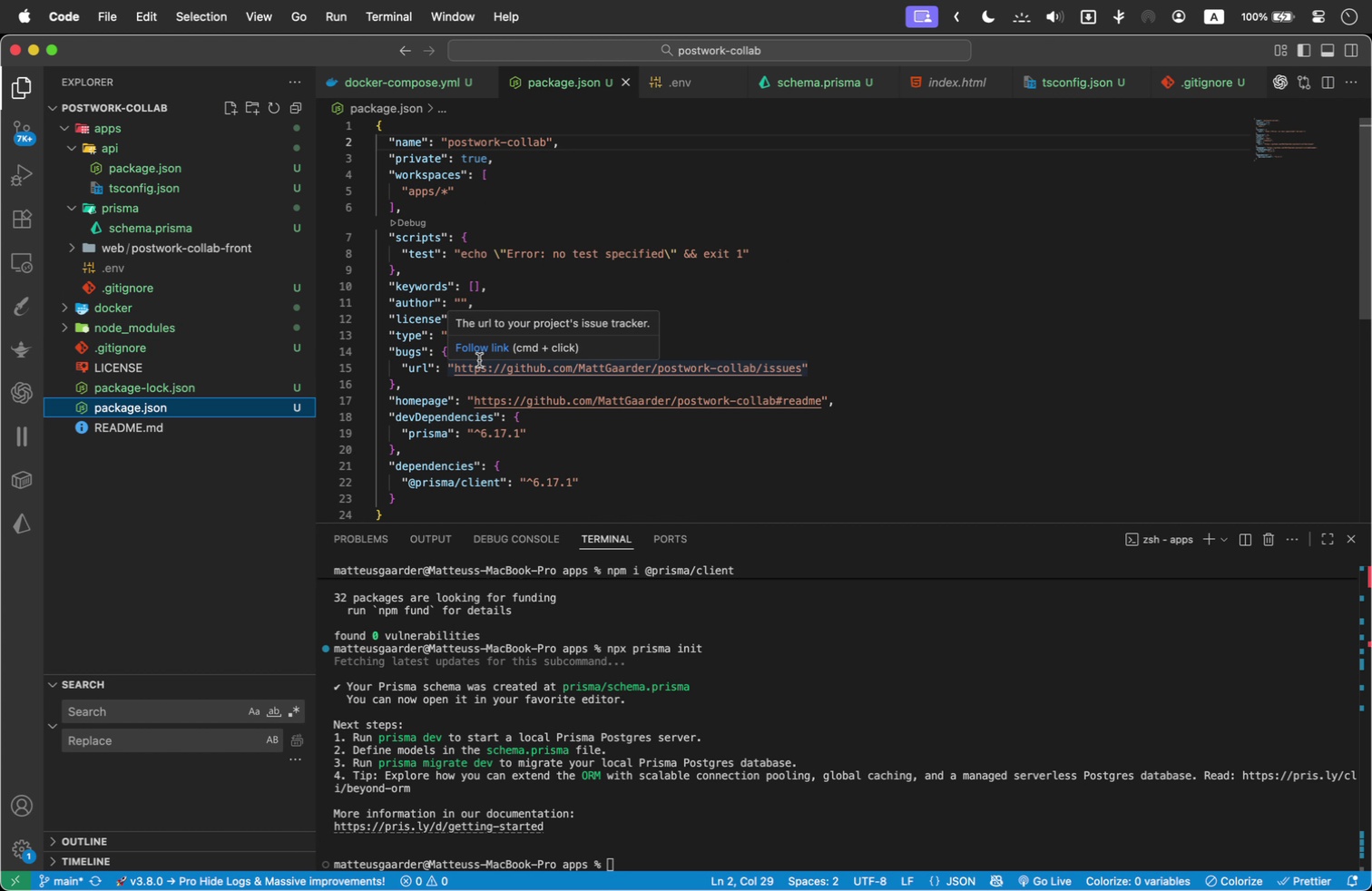 
mouse_move([442, 370])
 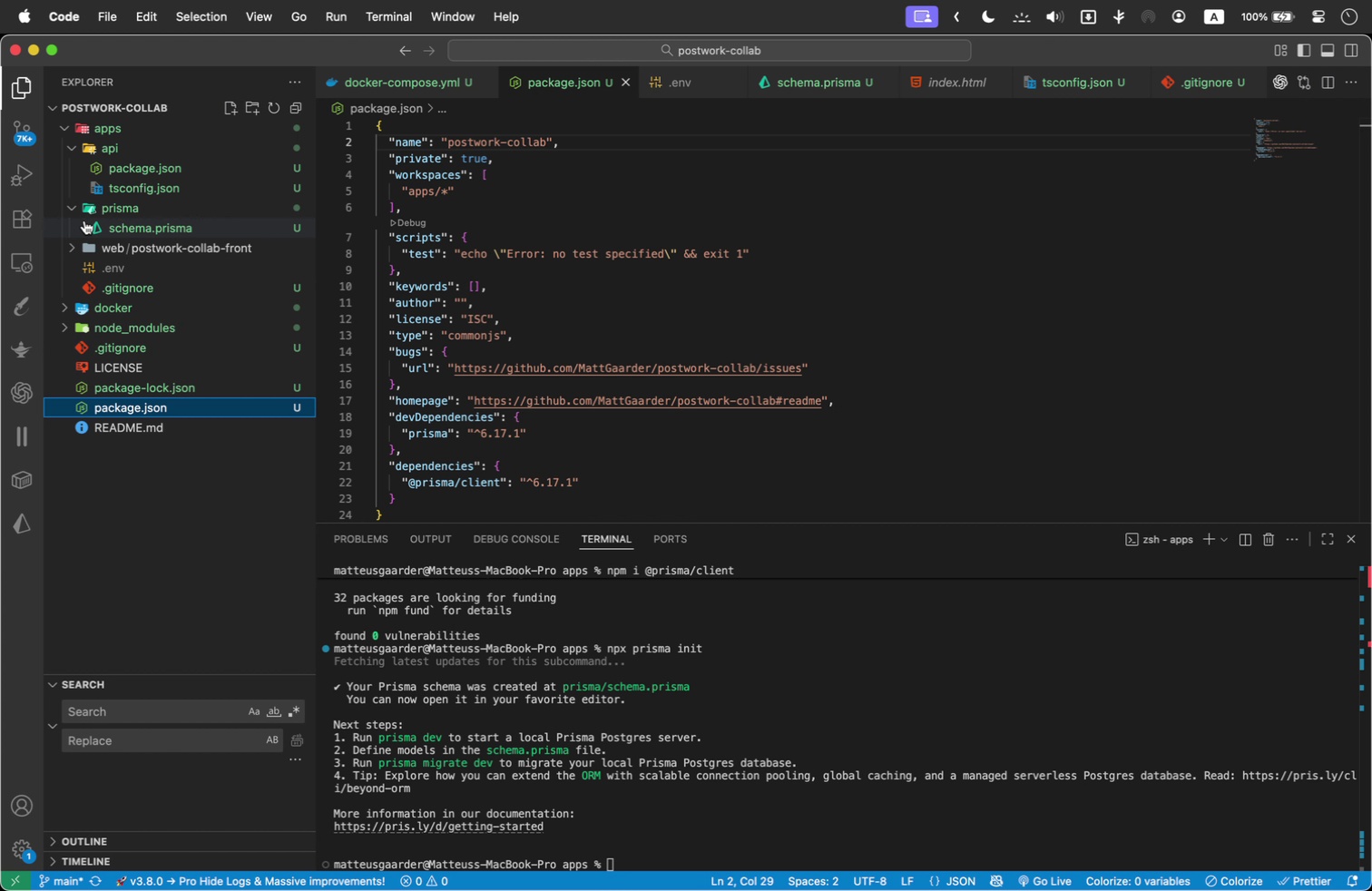 
left_click([140, 223])
 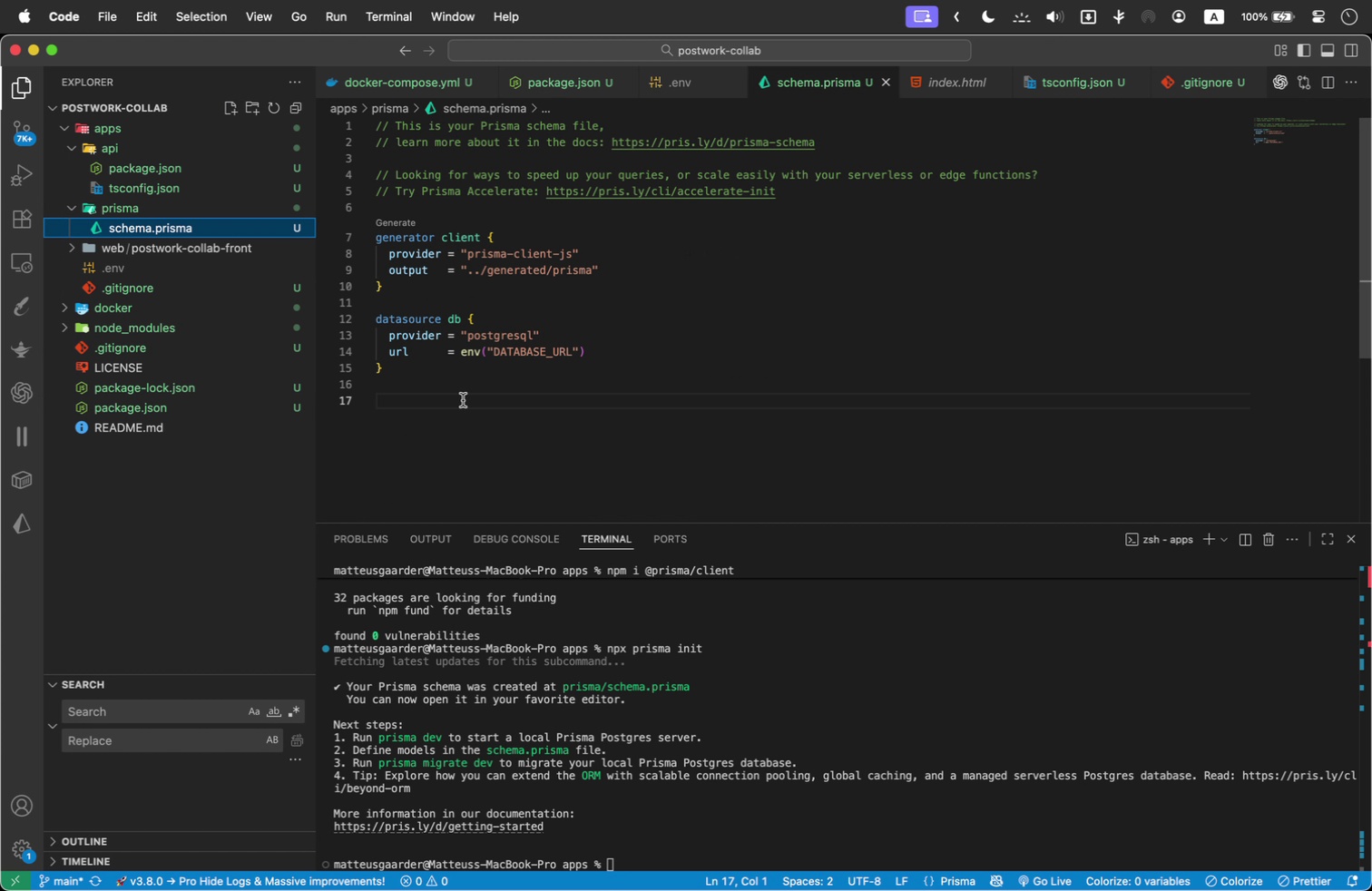 
left_click([416, 392])
 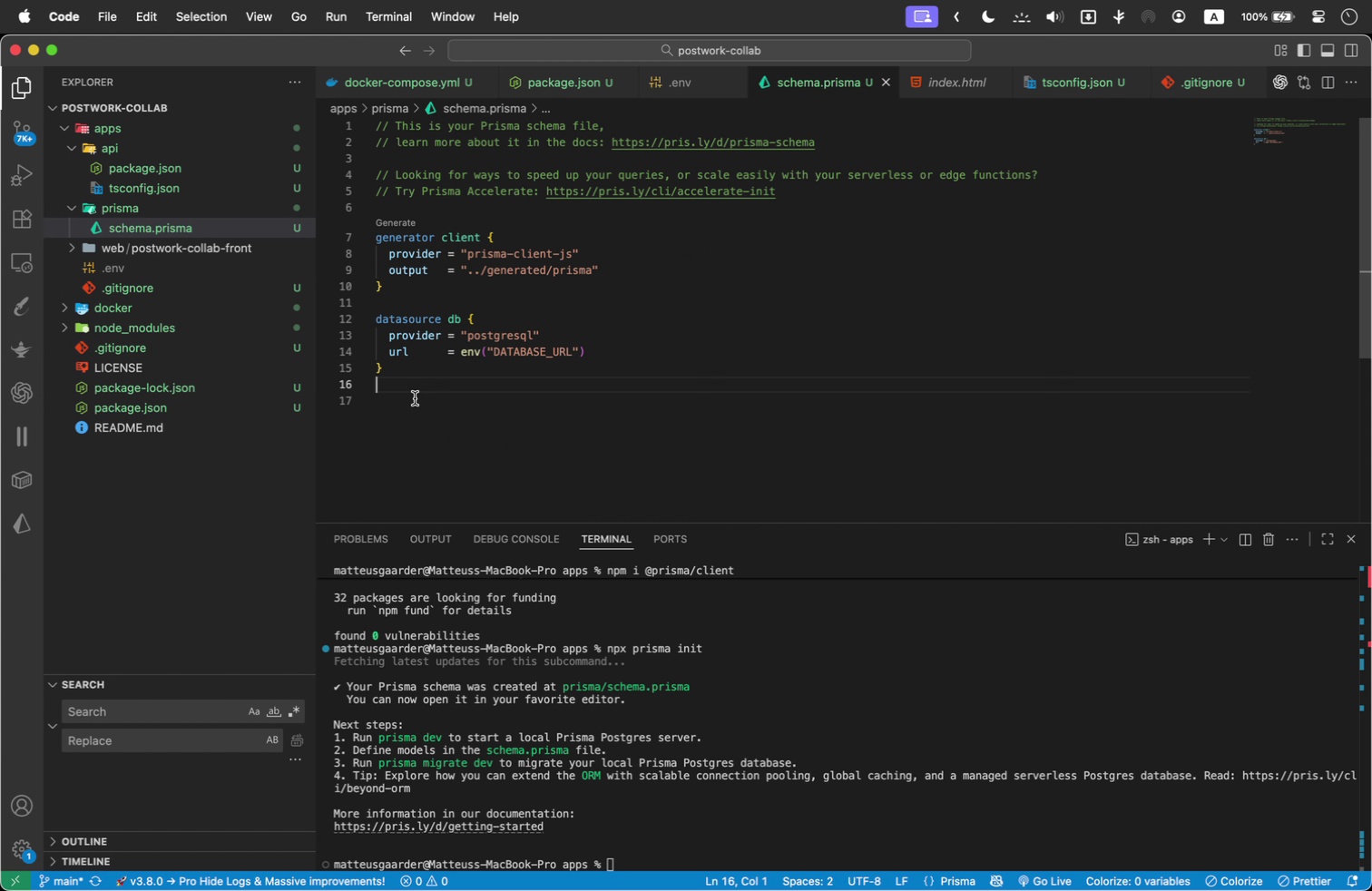 
key(Enter)
 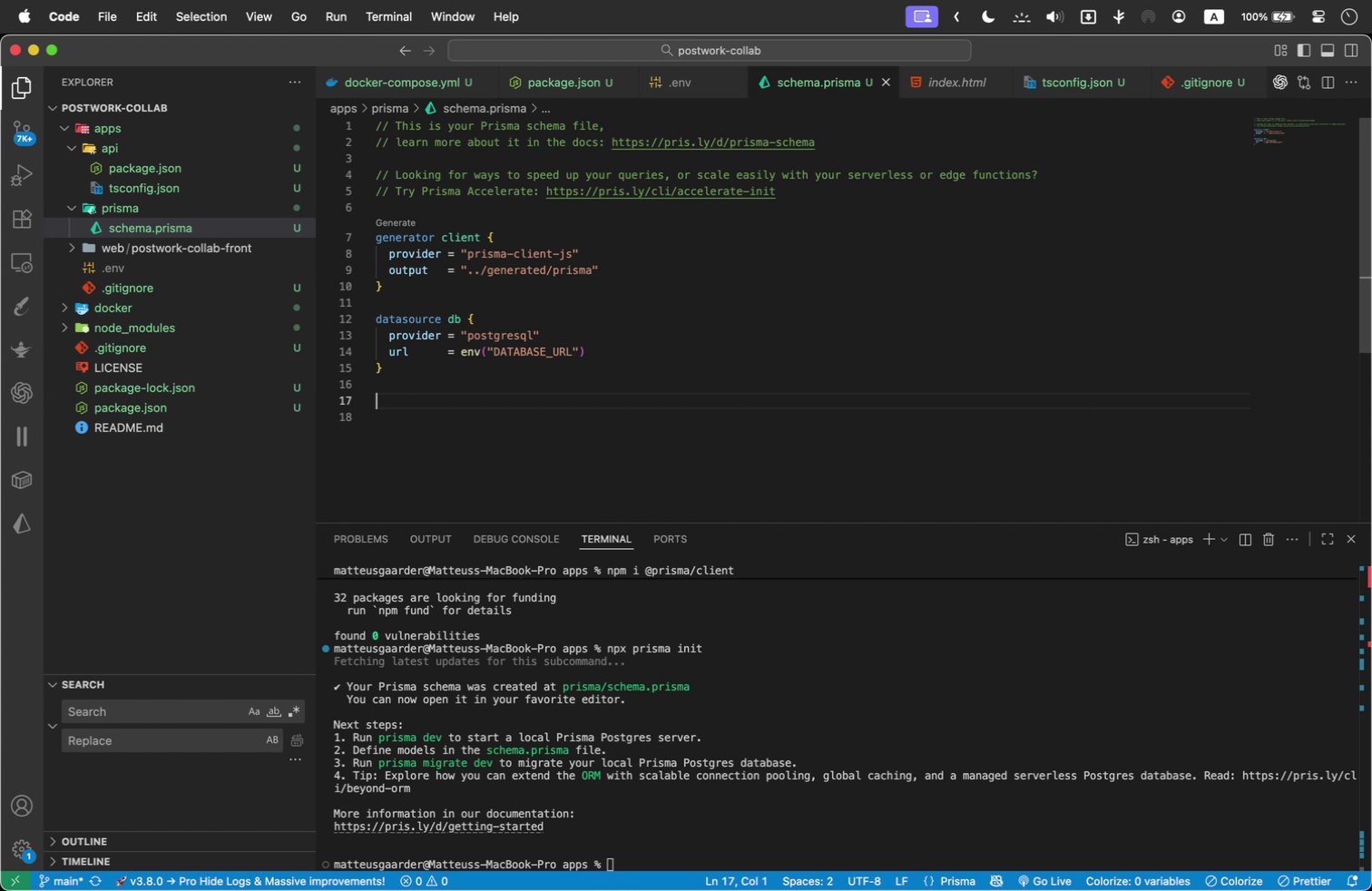 
type(model User {)
 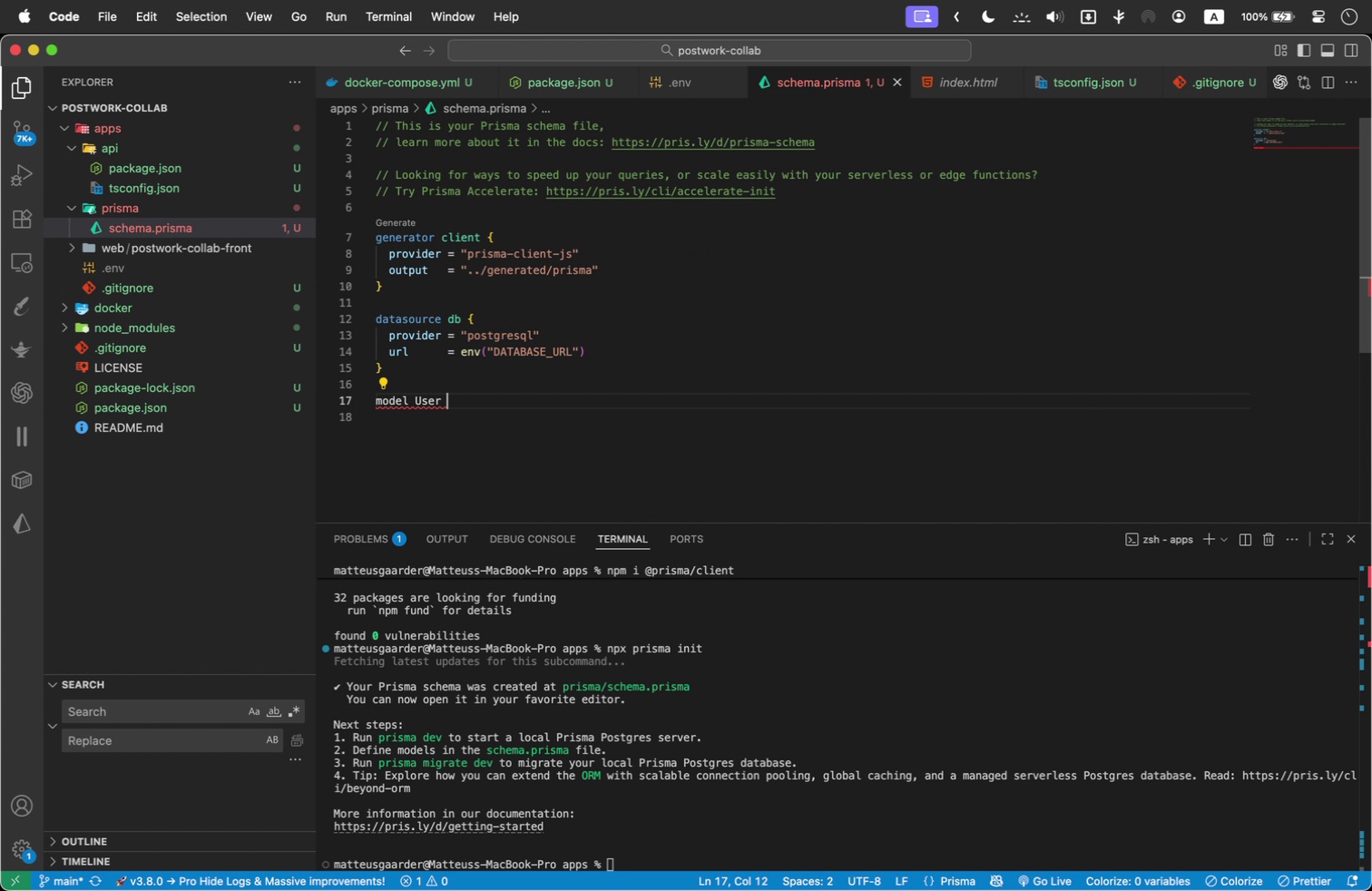 
key(Enter)
 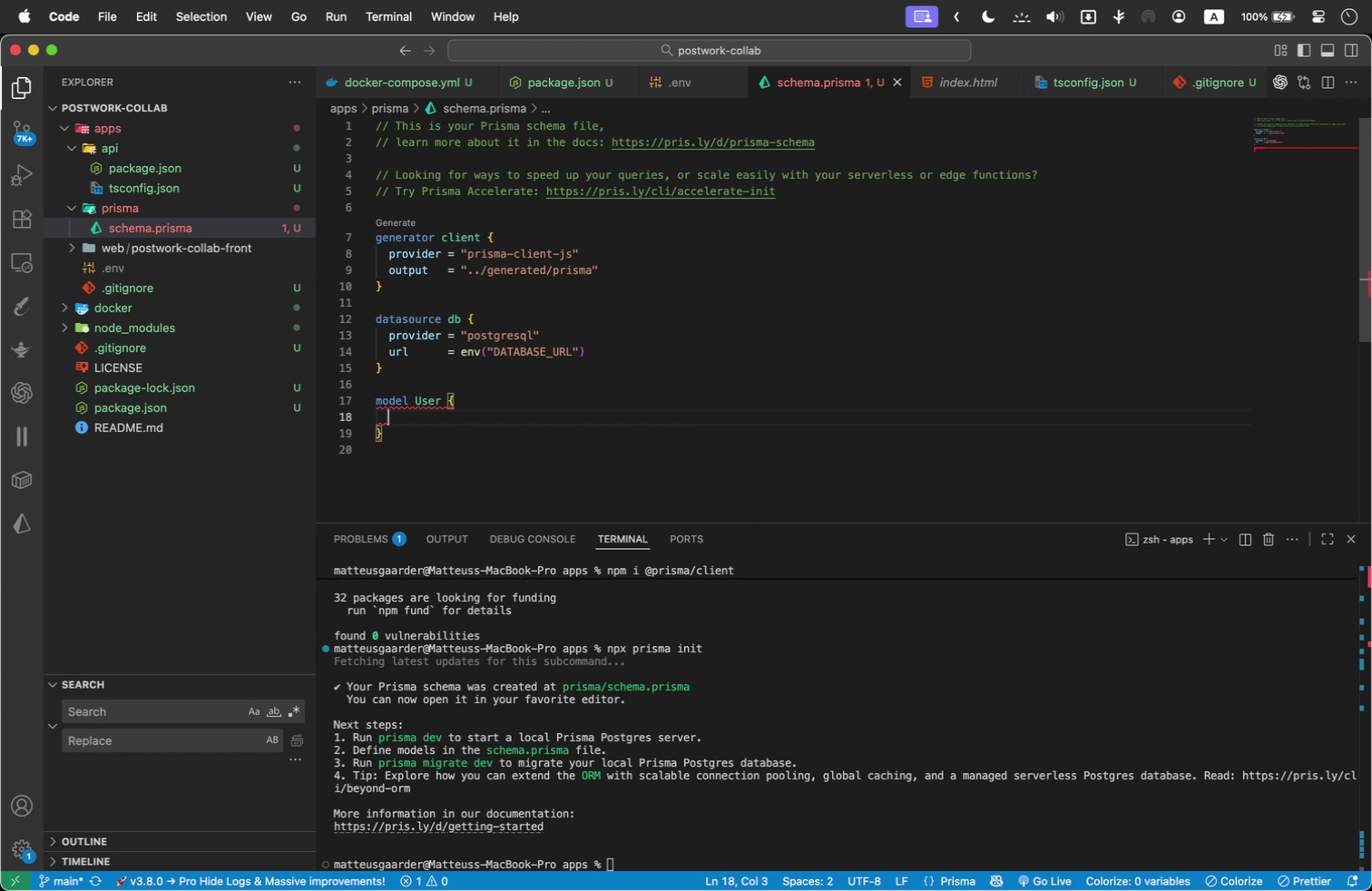 
type(id)
key(Tab)
key(Tab)
 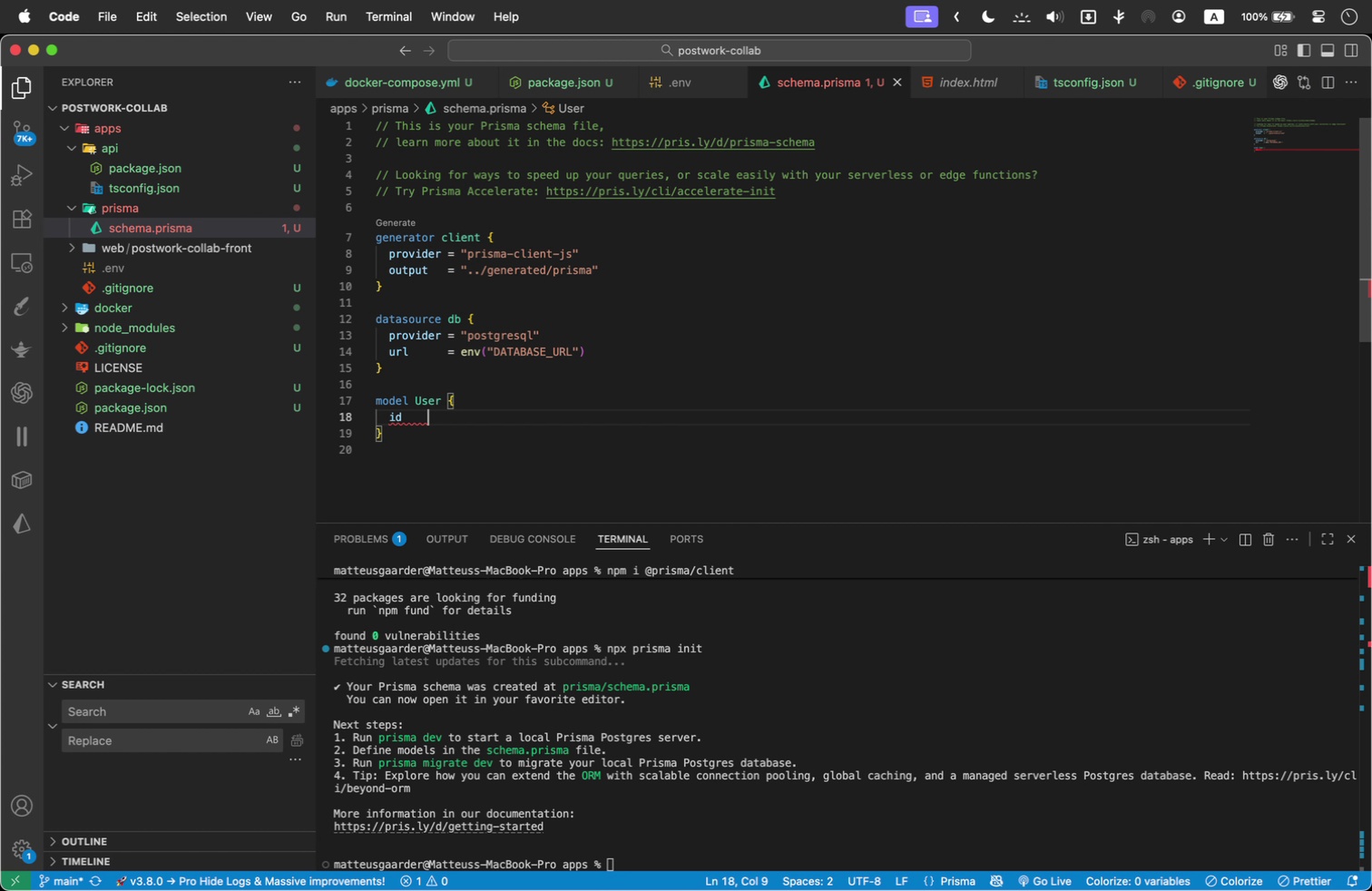 
wait(5.04)
 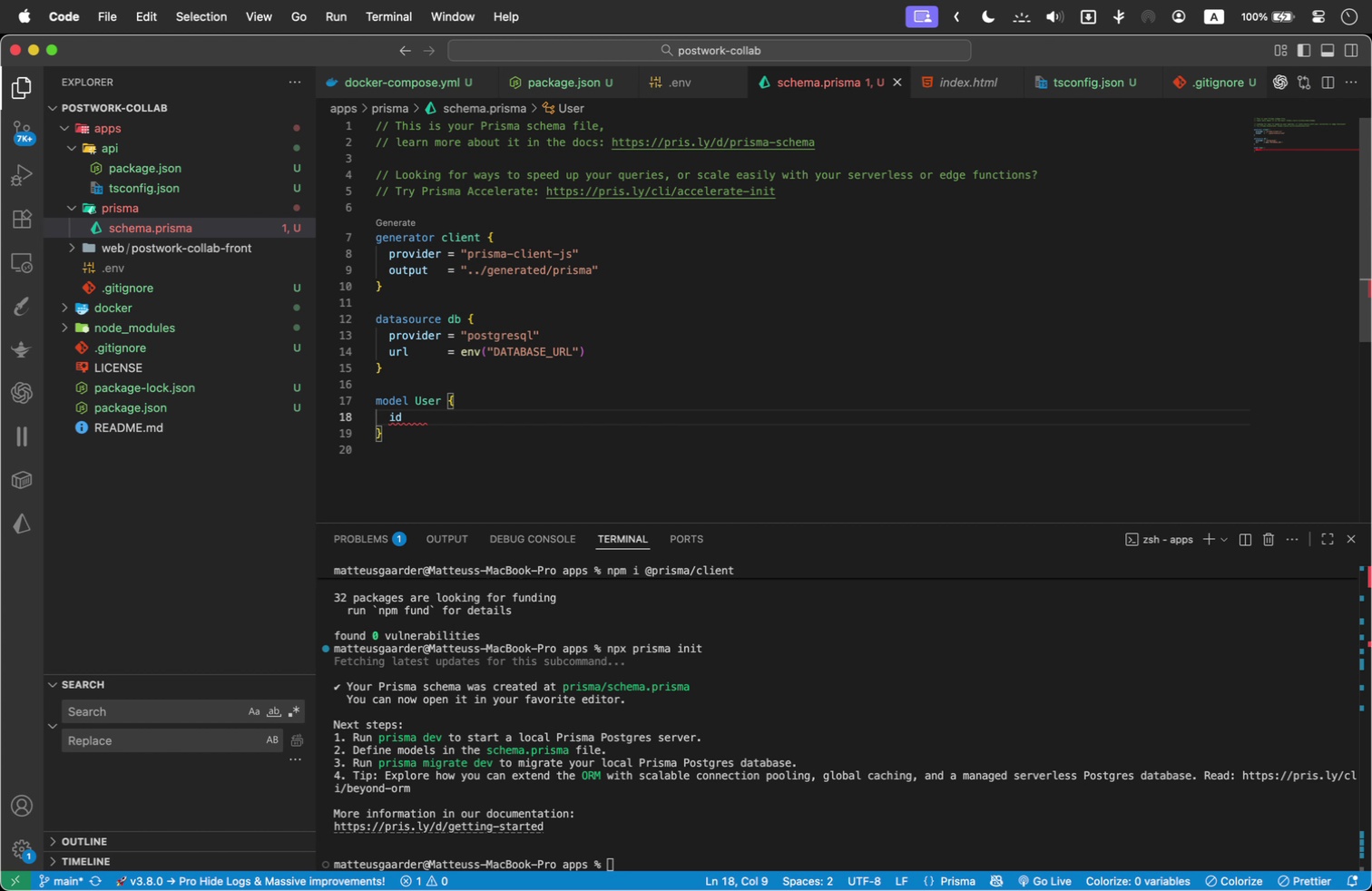 
key(Tab)
type(init)
key(Backspace)
key(Backspace)
key(Backspace)
key(Backspace)
type(Int @id @default)
 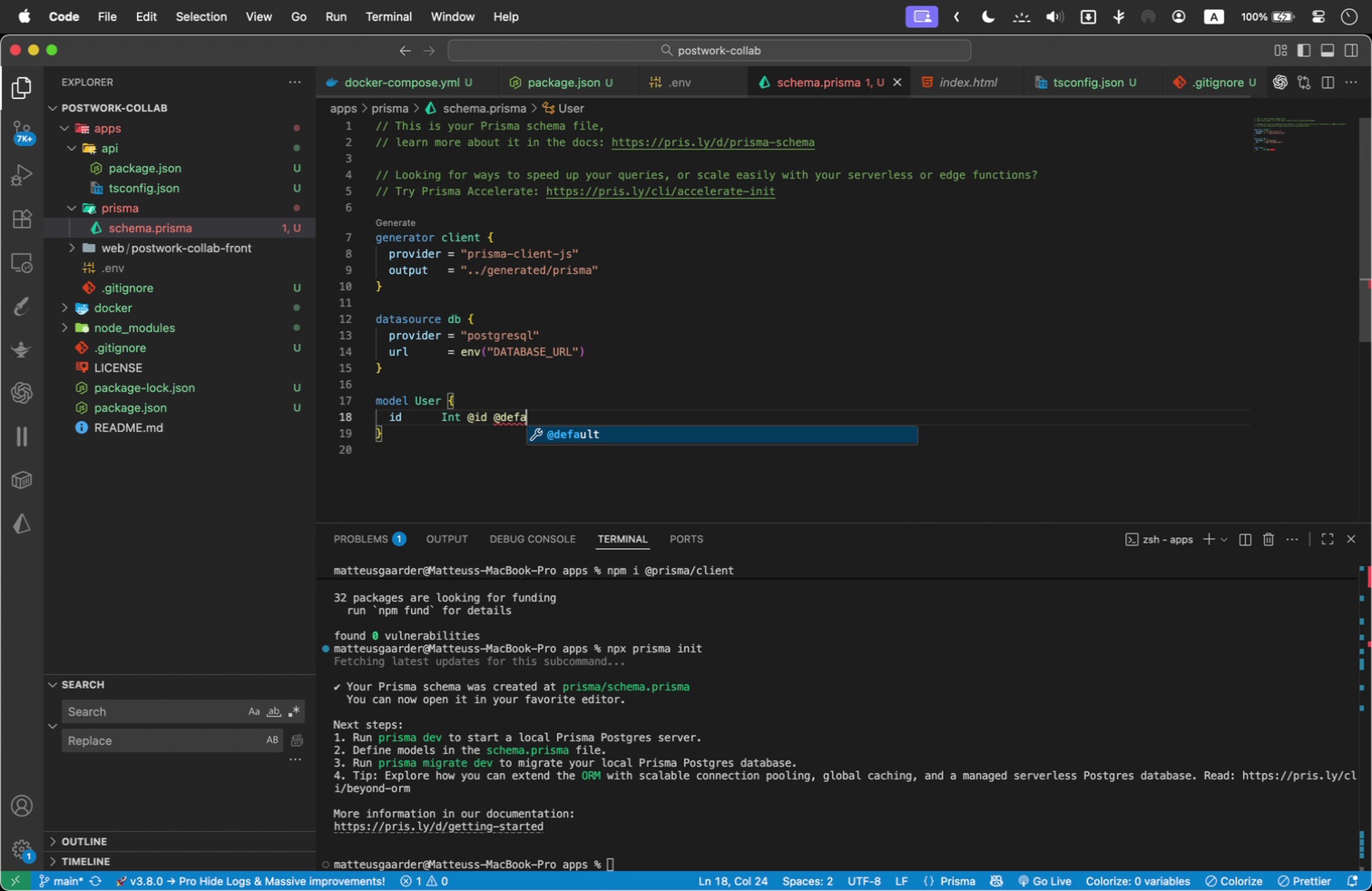 
key(Enter)
 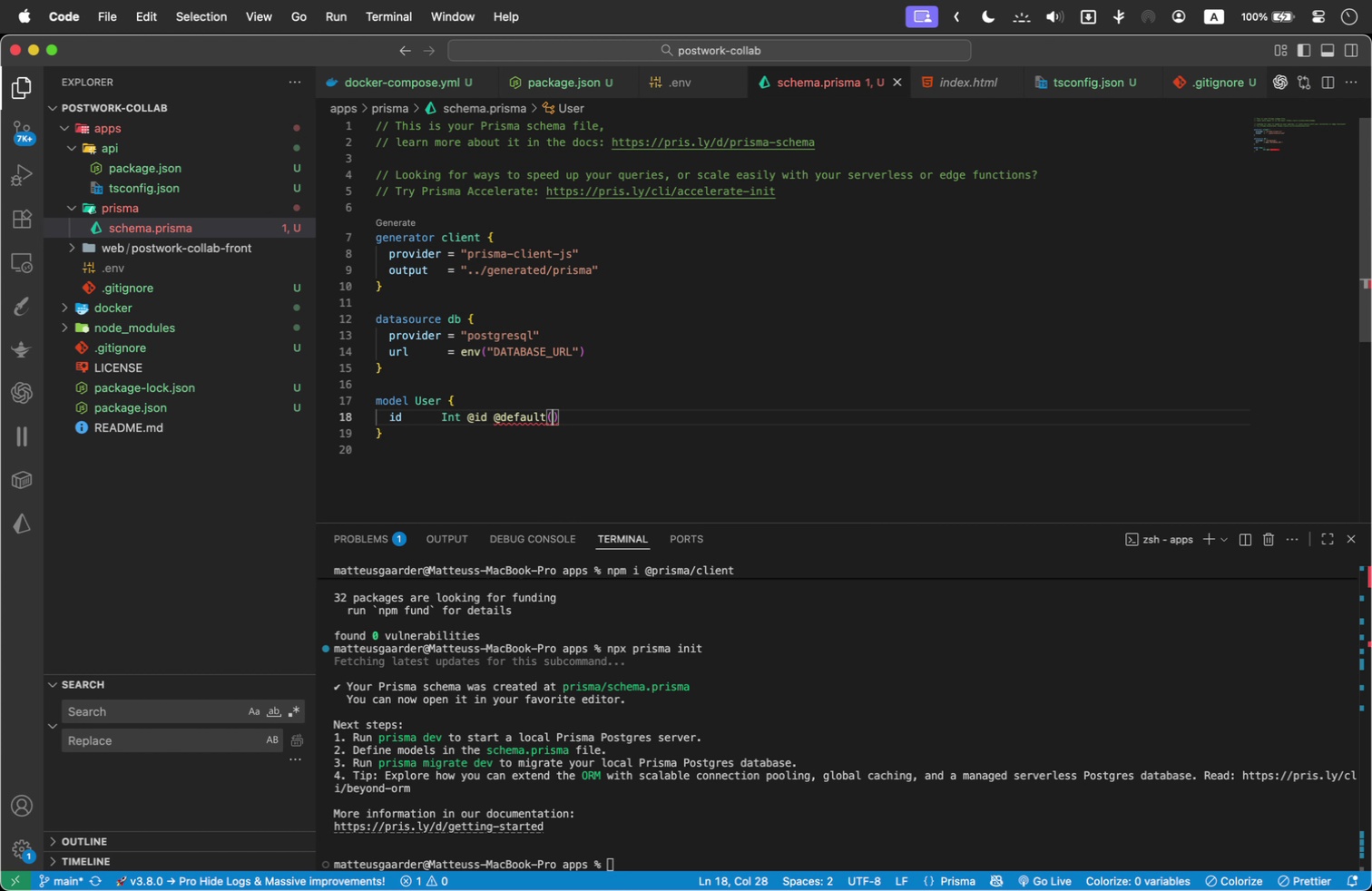 
type((autoincrement)
 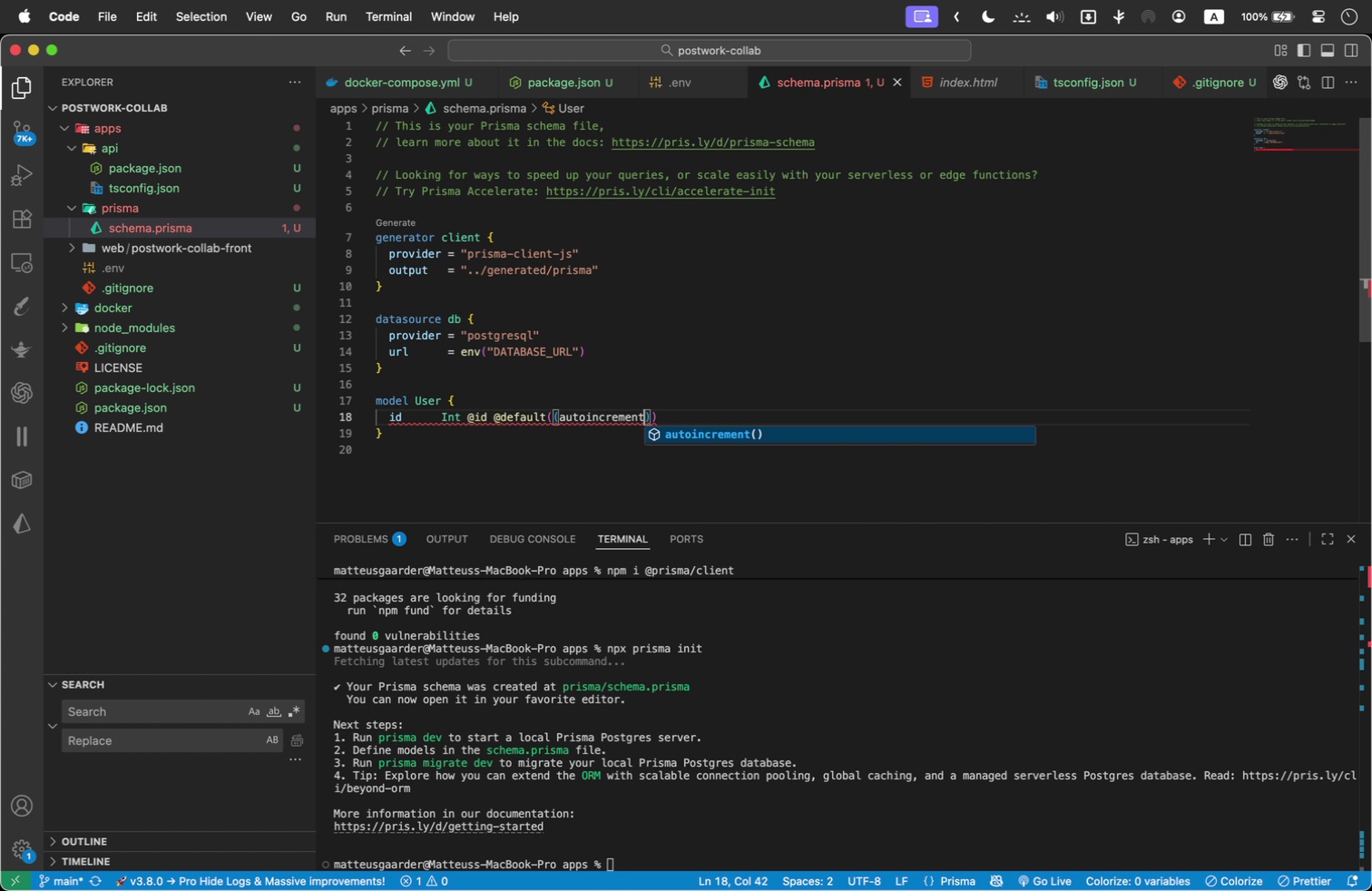 
key(Enter)
 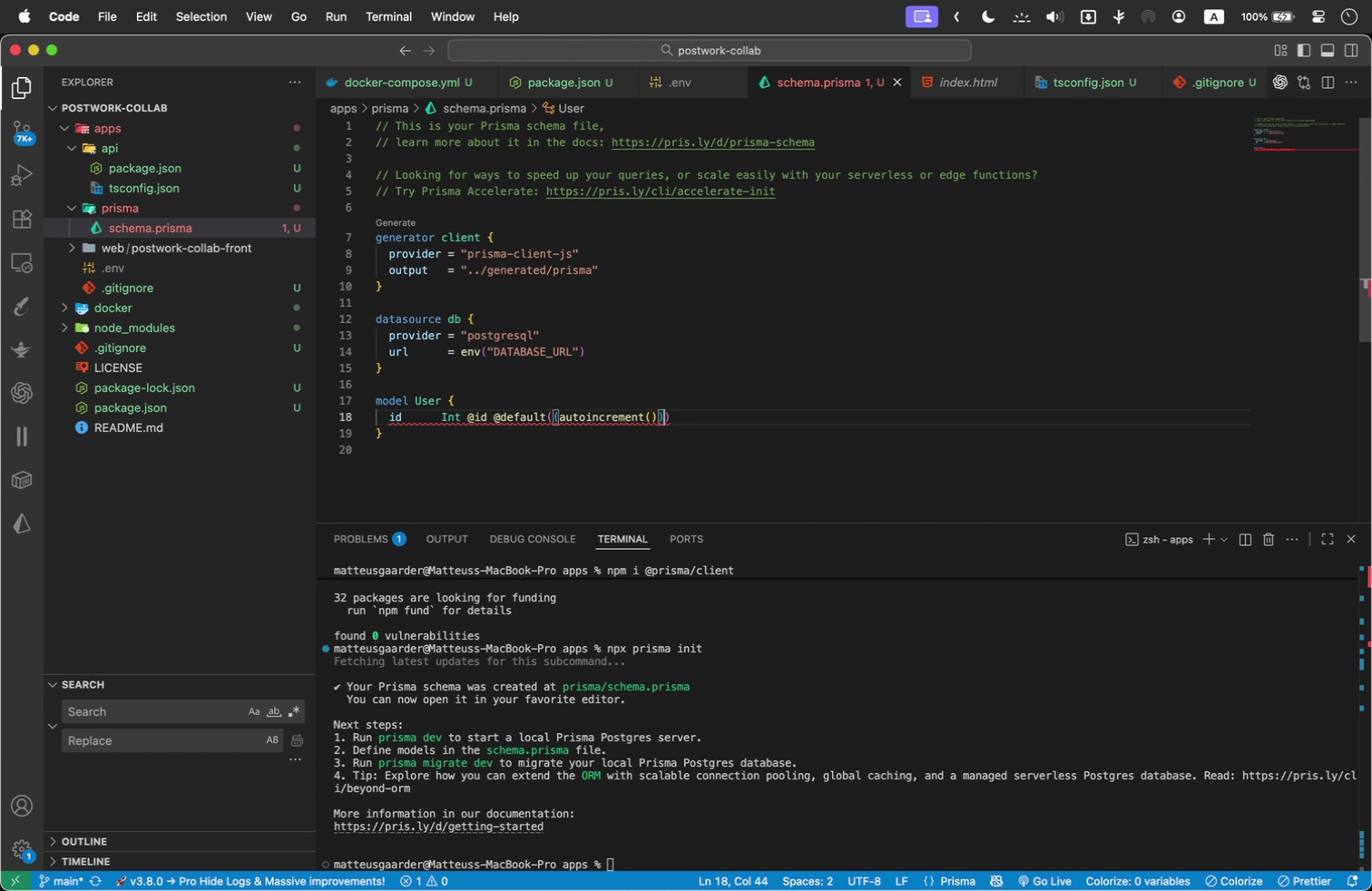 
key(ArrowRight)
 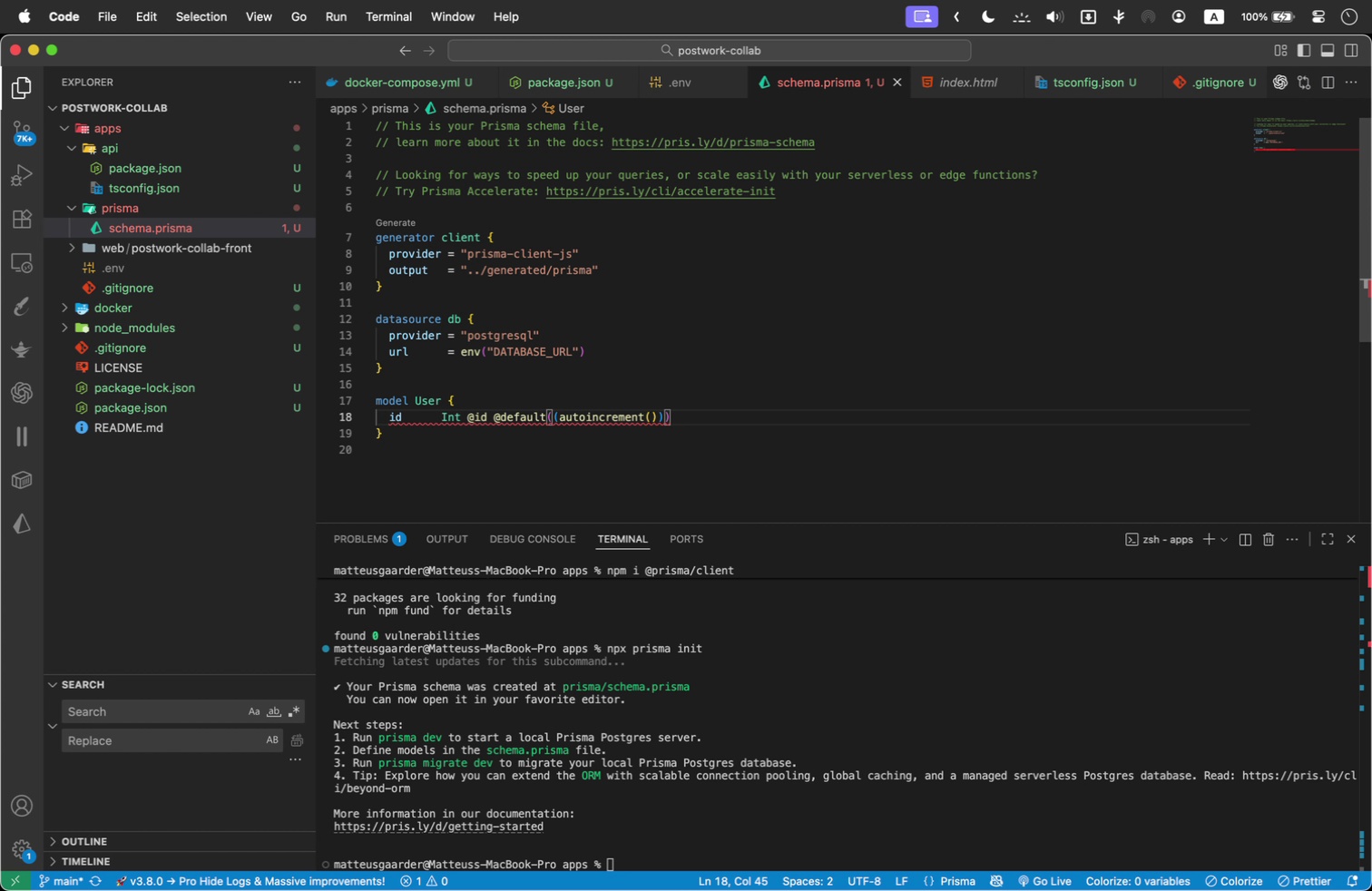 
key(Enter)
 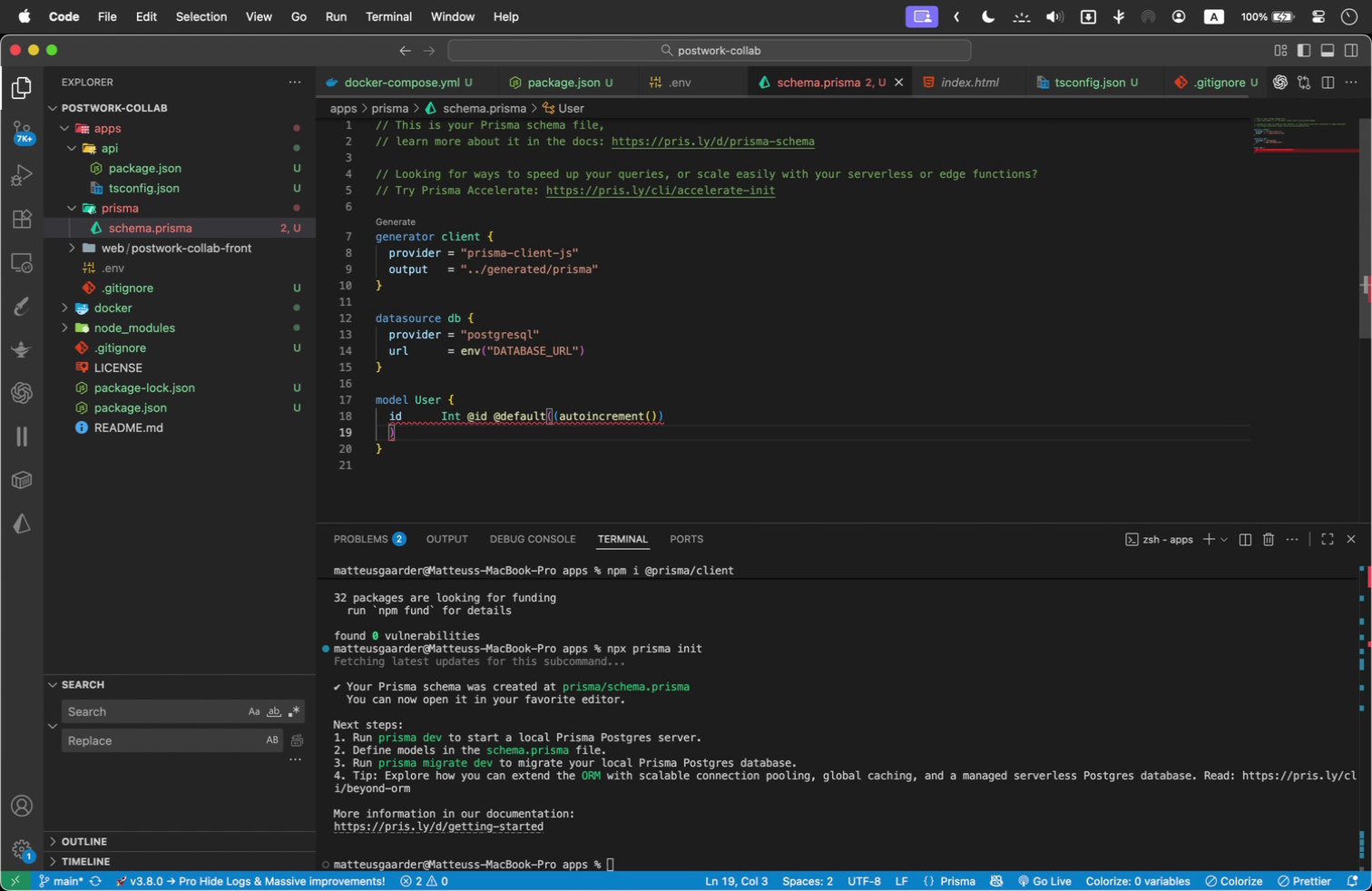 
key(Meta+A)
 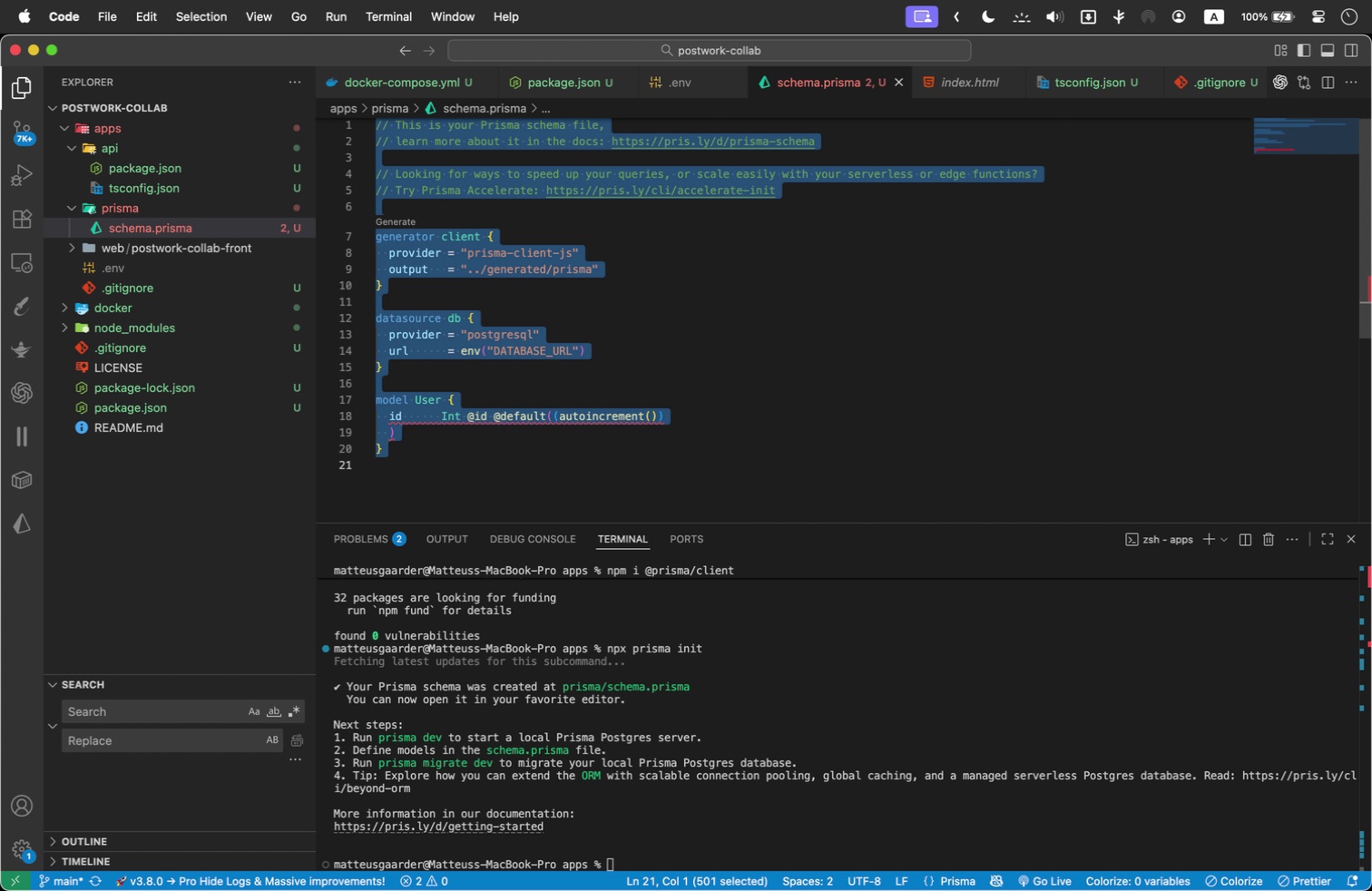 
key(Meta+K)
 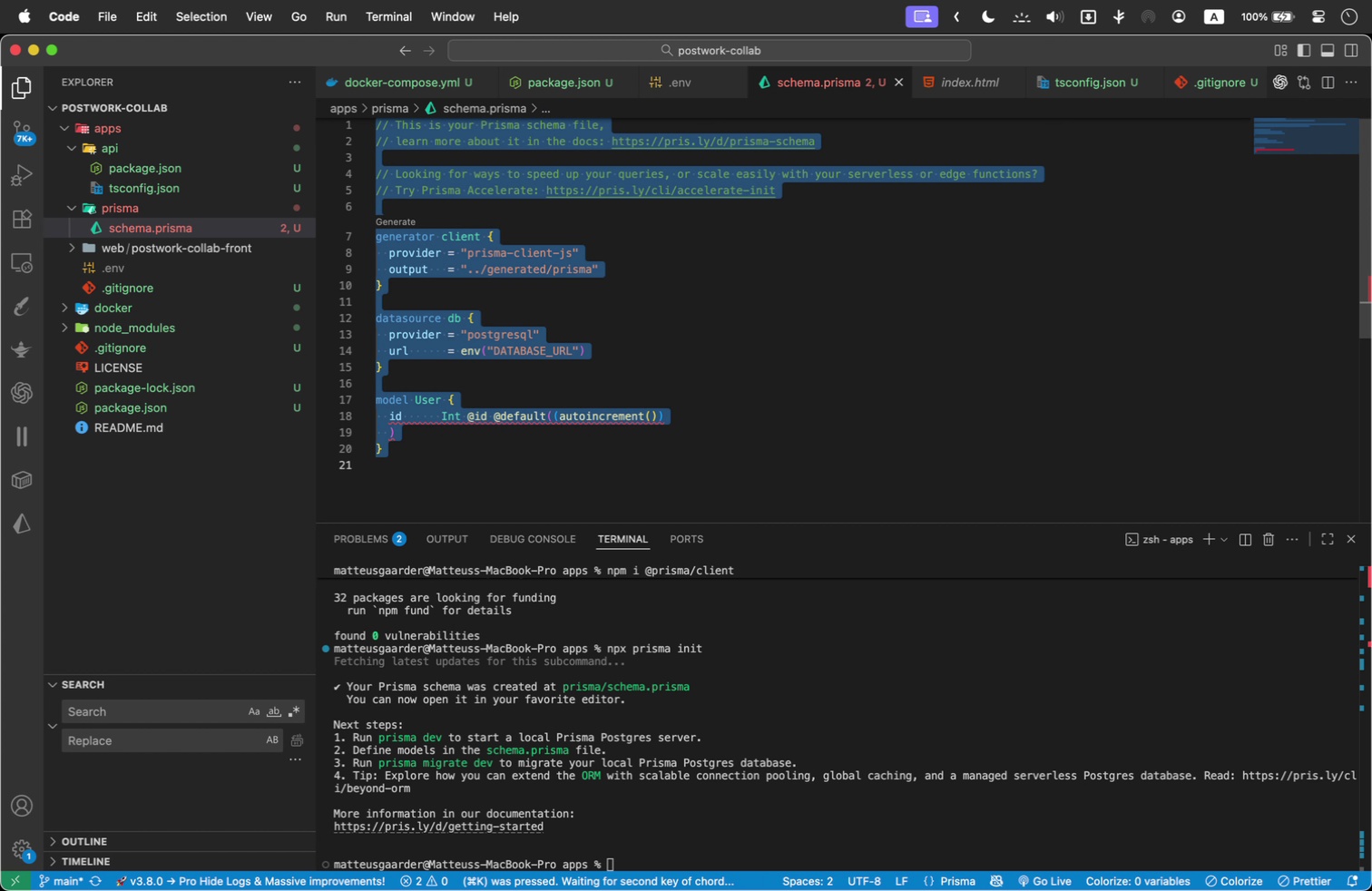 
key(Meta+F)
 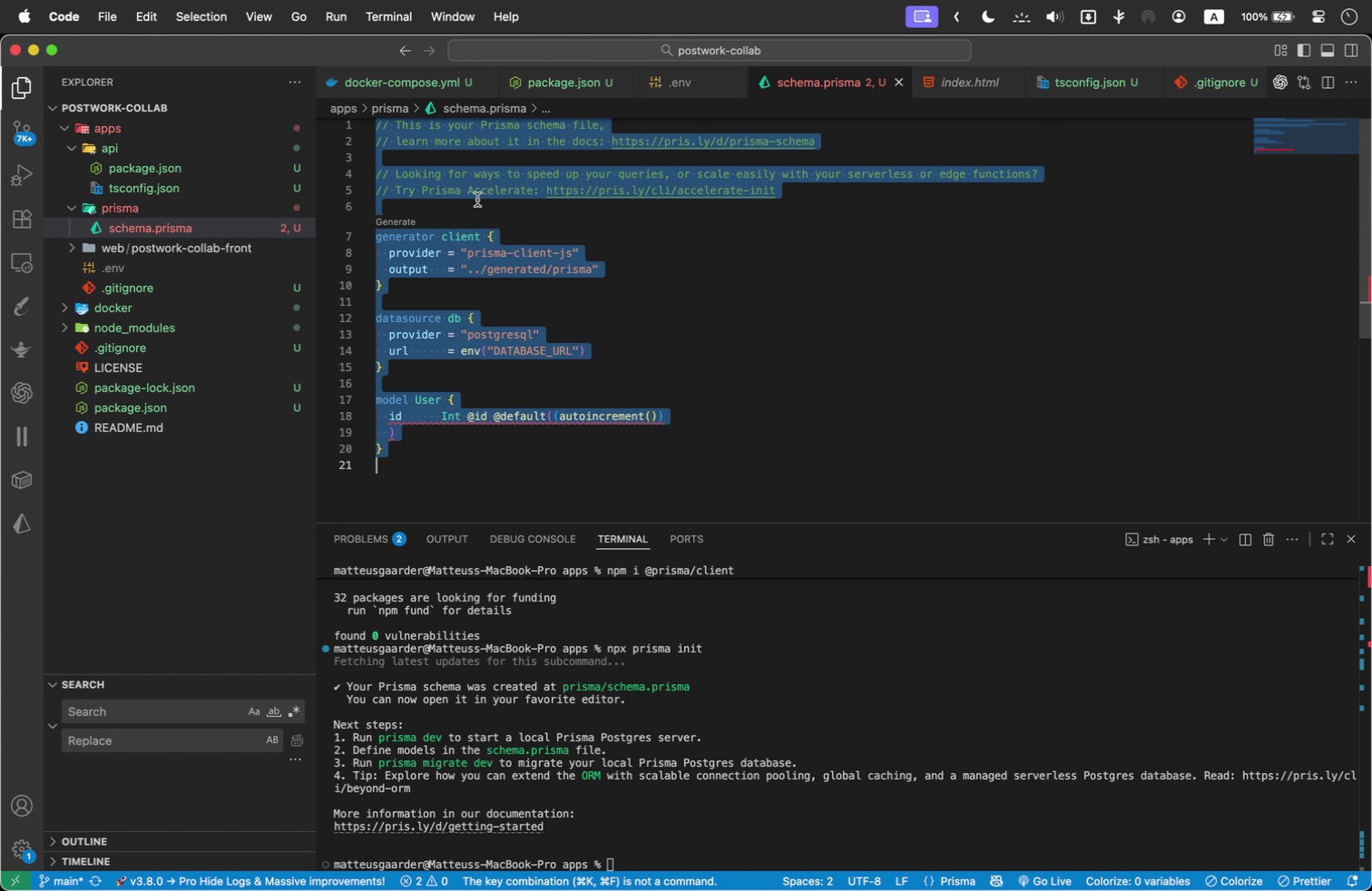 
left_click([542, 269])
 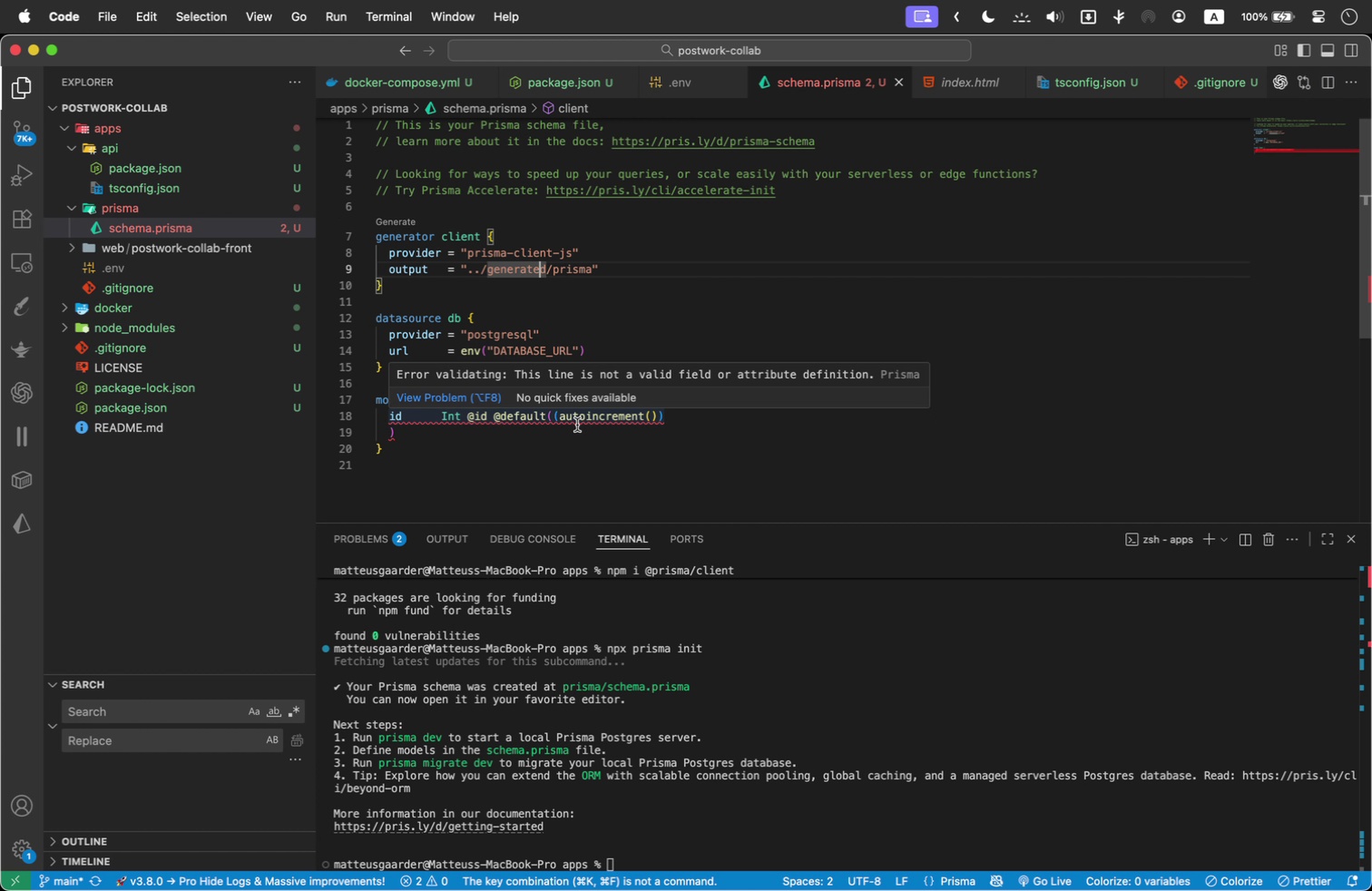 
wait(10.15)
 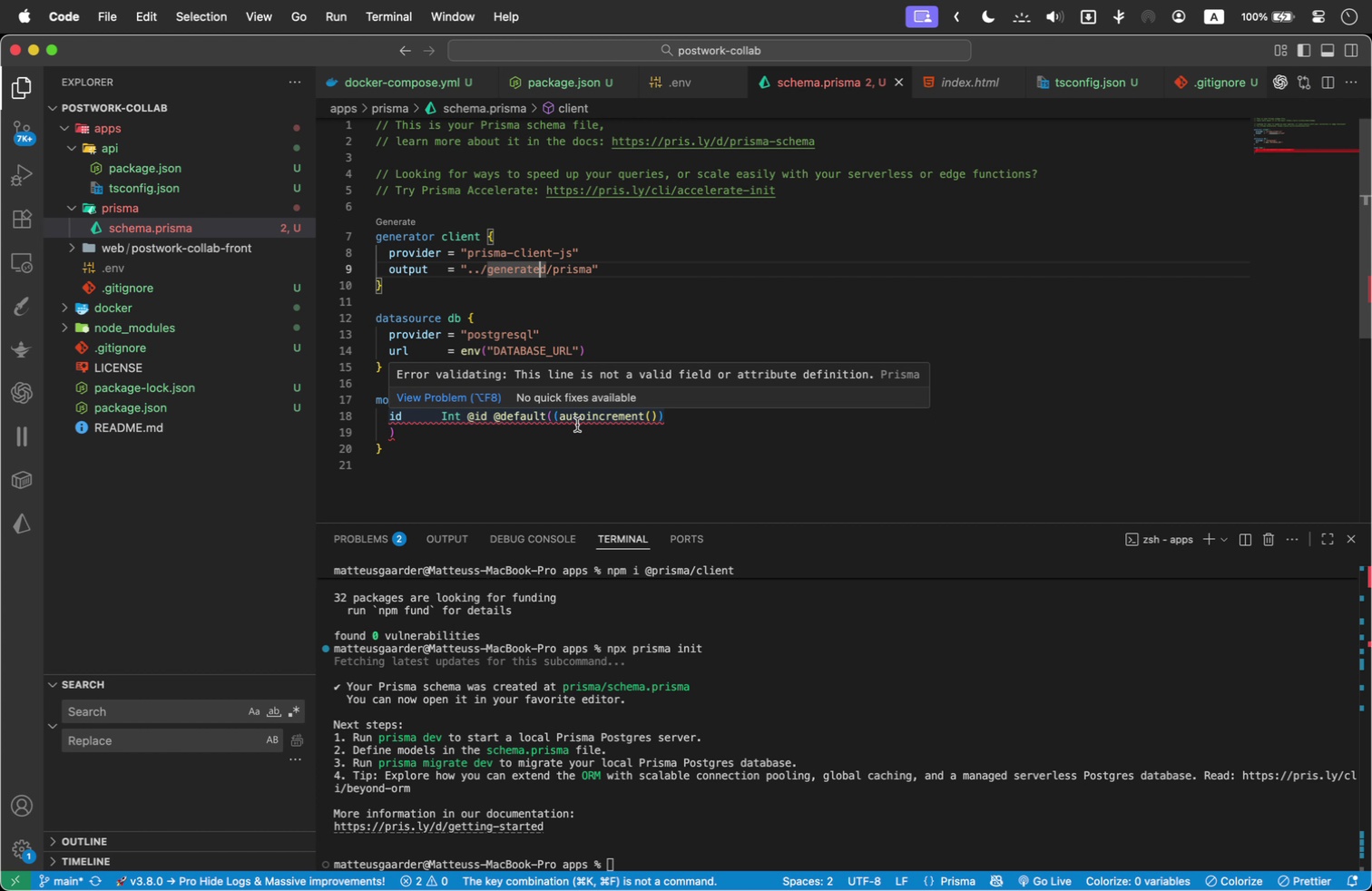 
left_click([698, 412])
 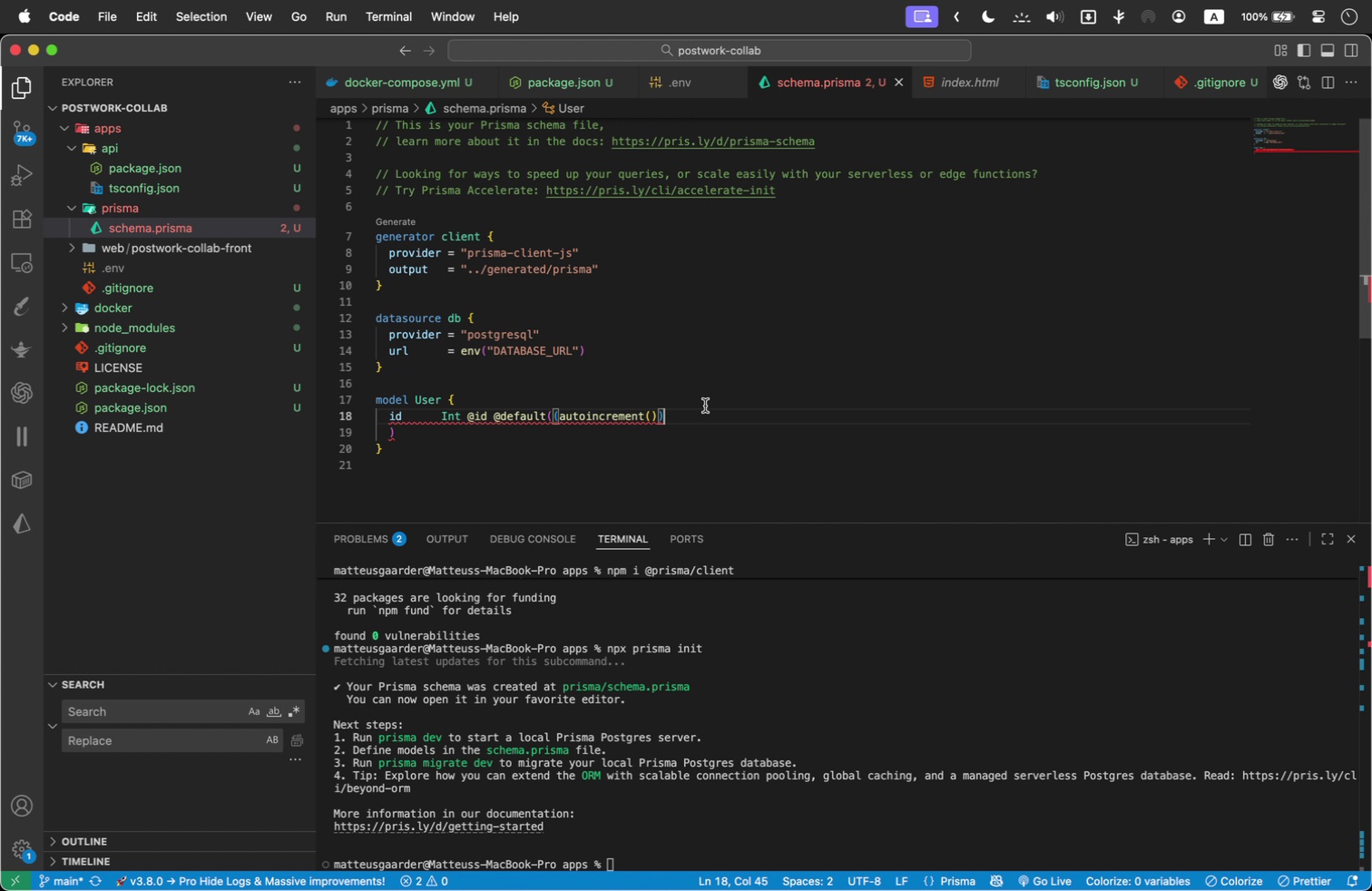 
key(Enter)
 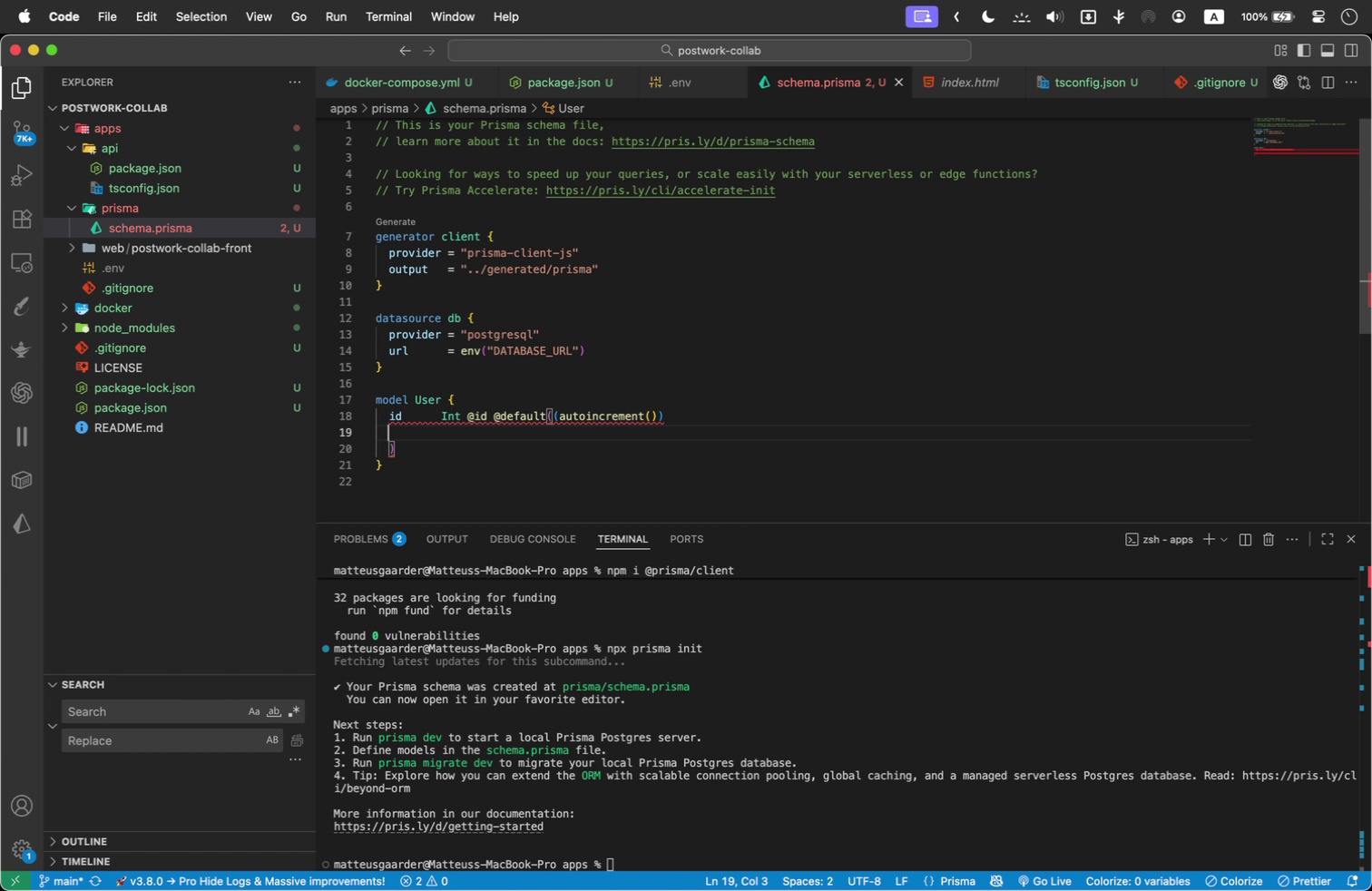 
type(email )
key(Backspace)
key(Tab)
 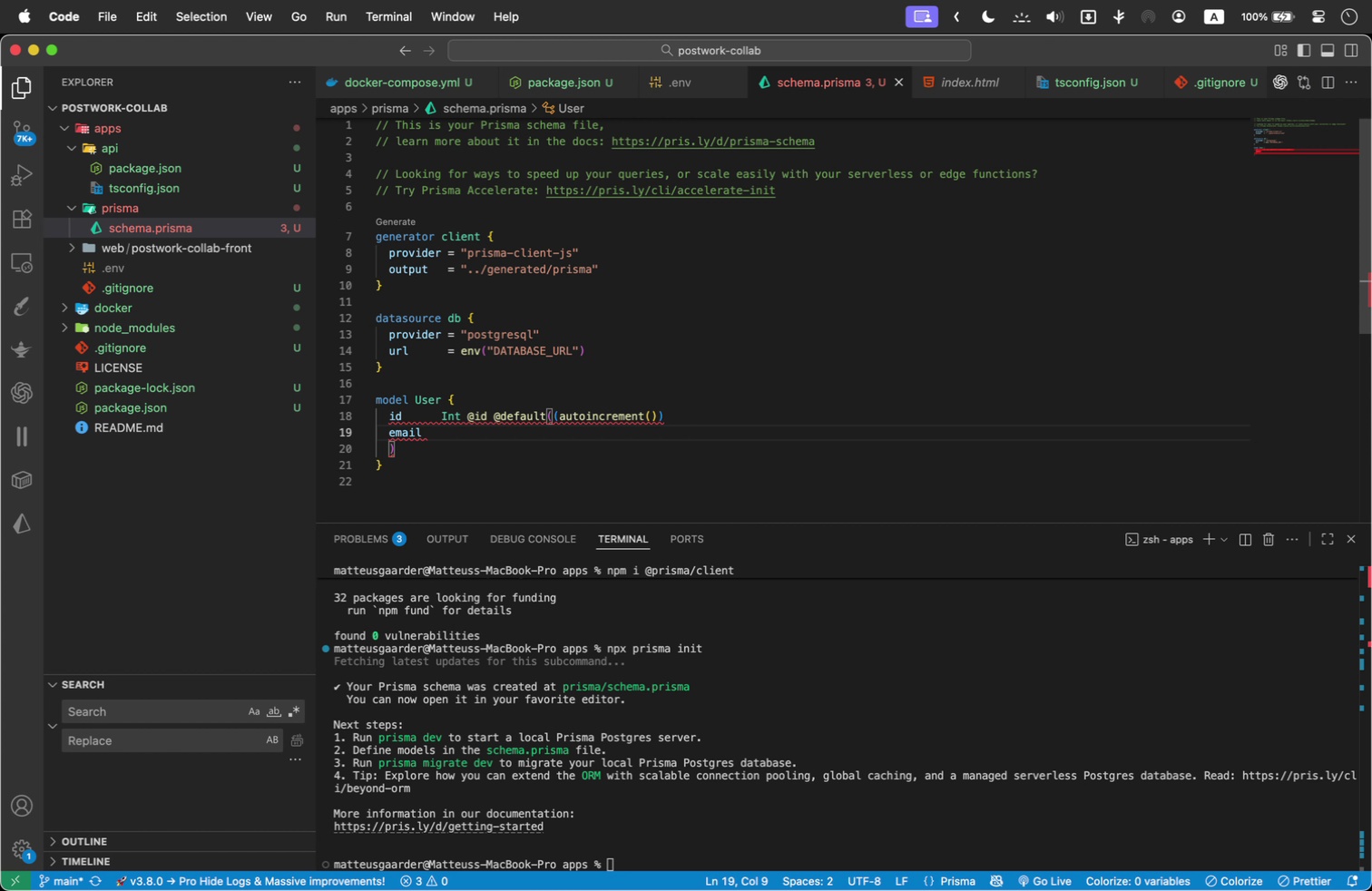 
key(ArrowUp)
 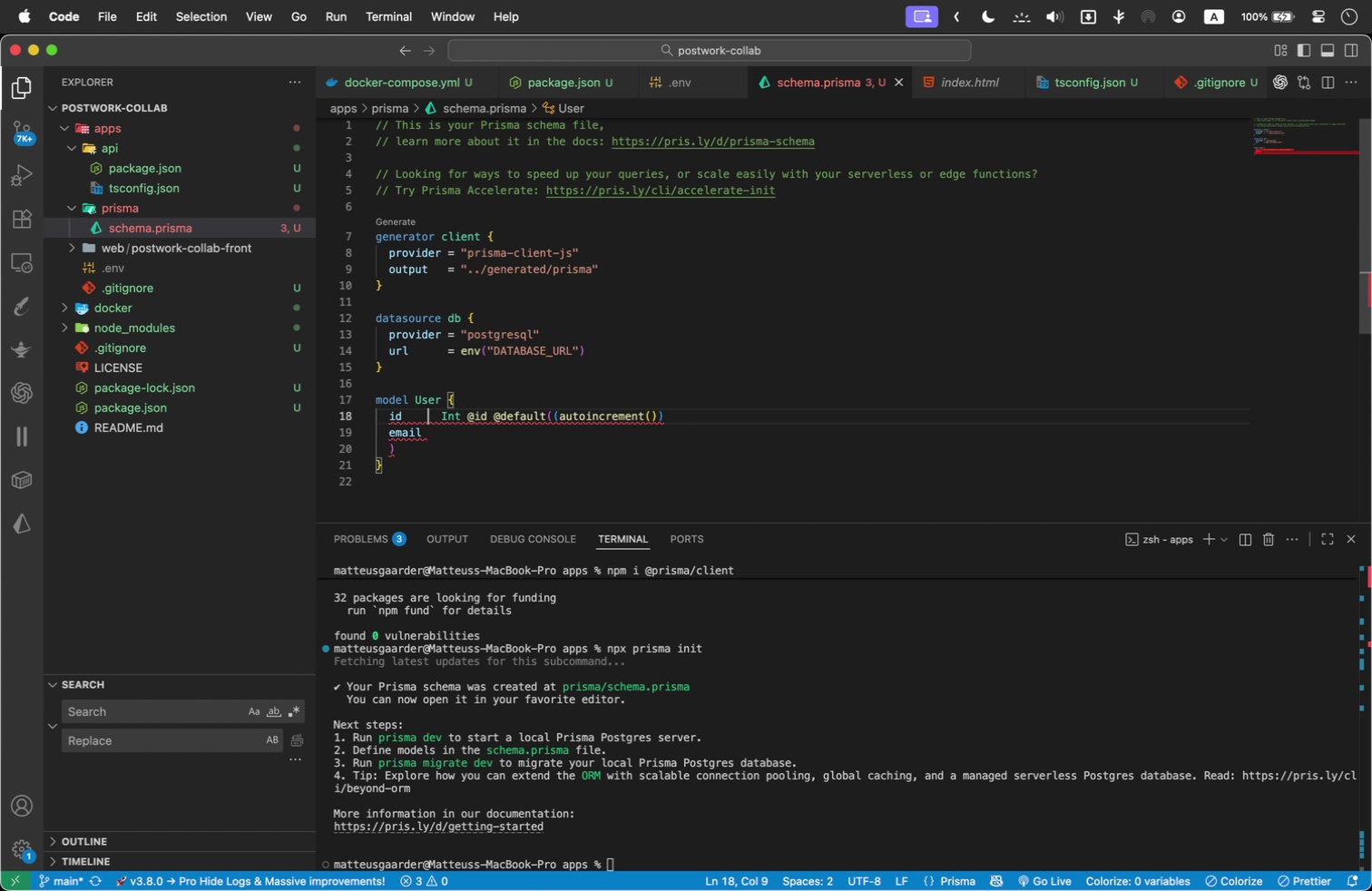 
key(ArrowRight)
 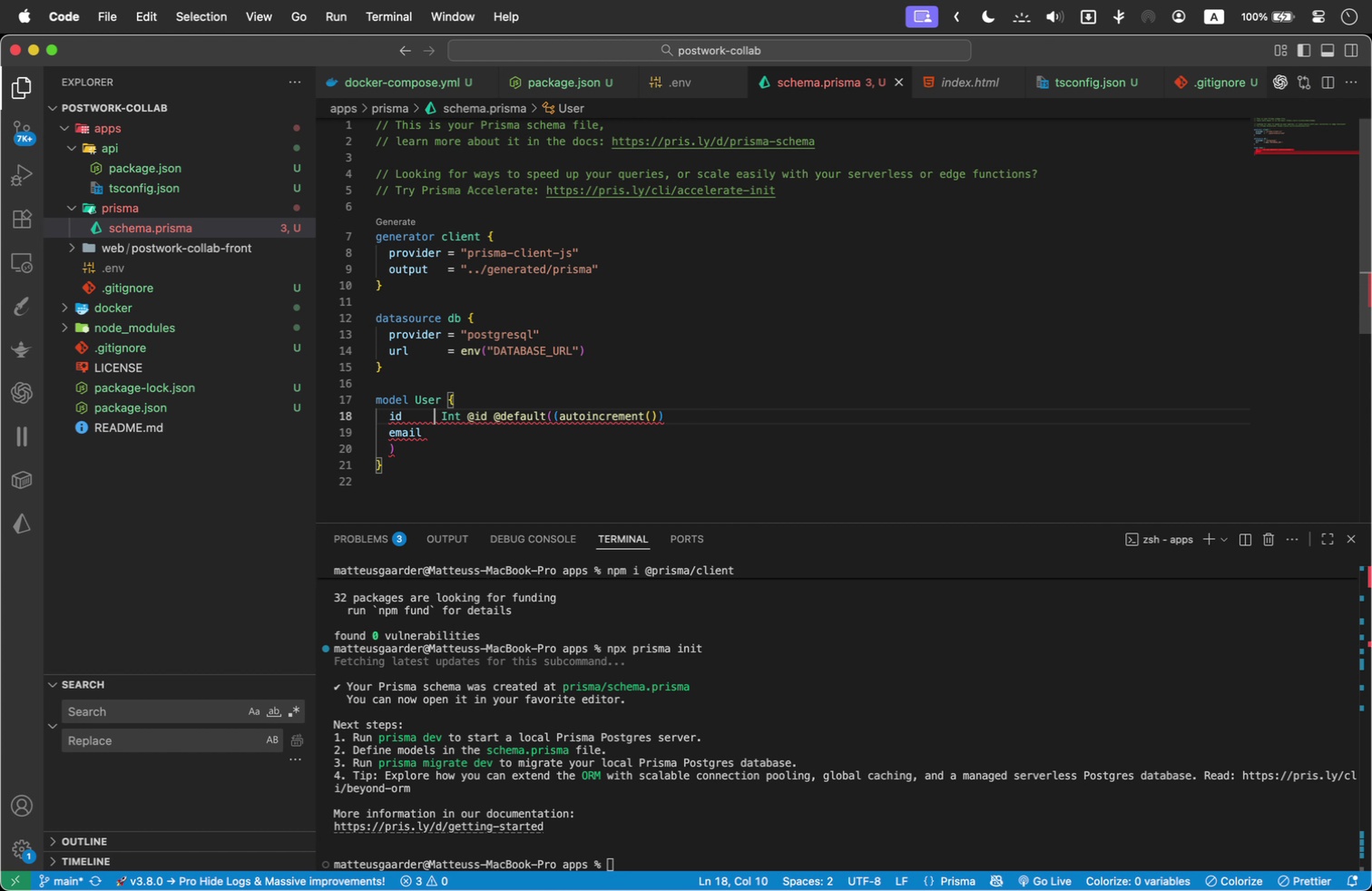 
key(ArrowRight)
 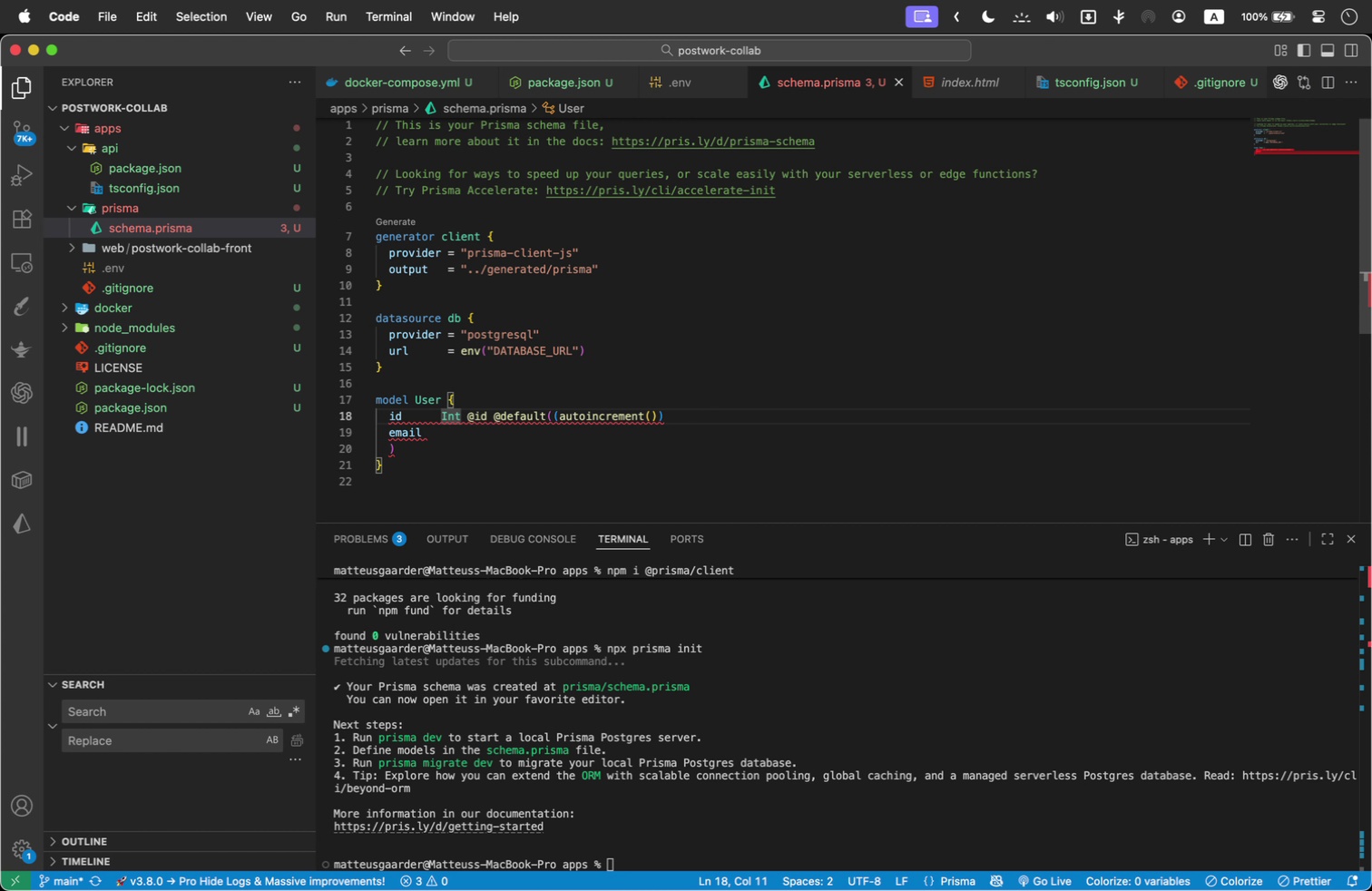 
key(Tab)
 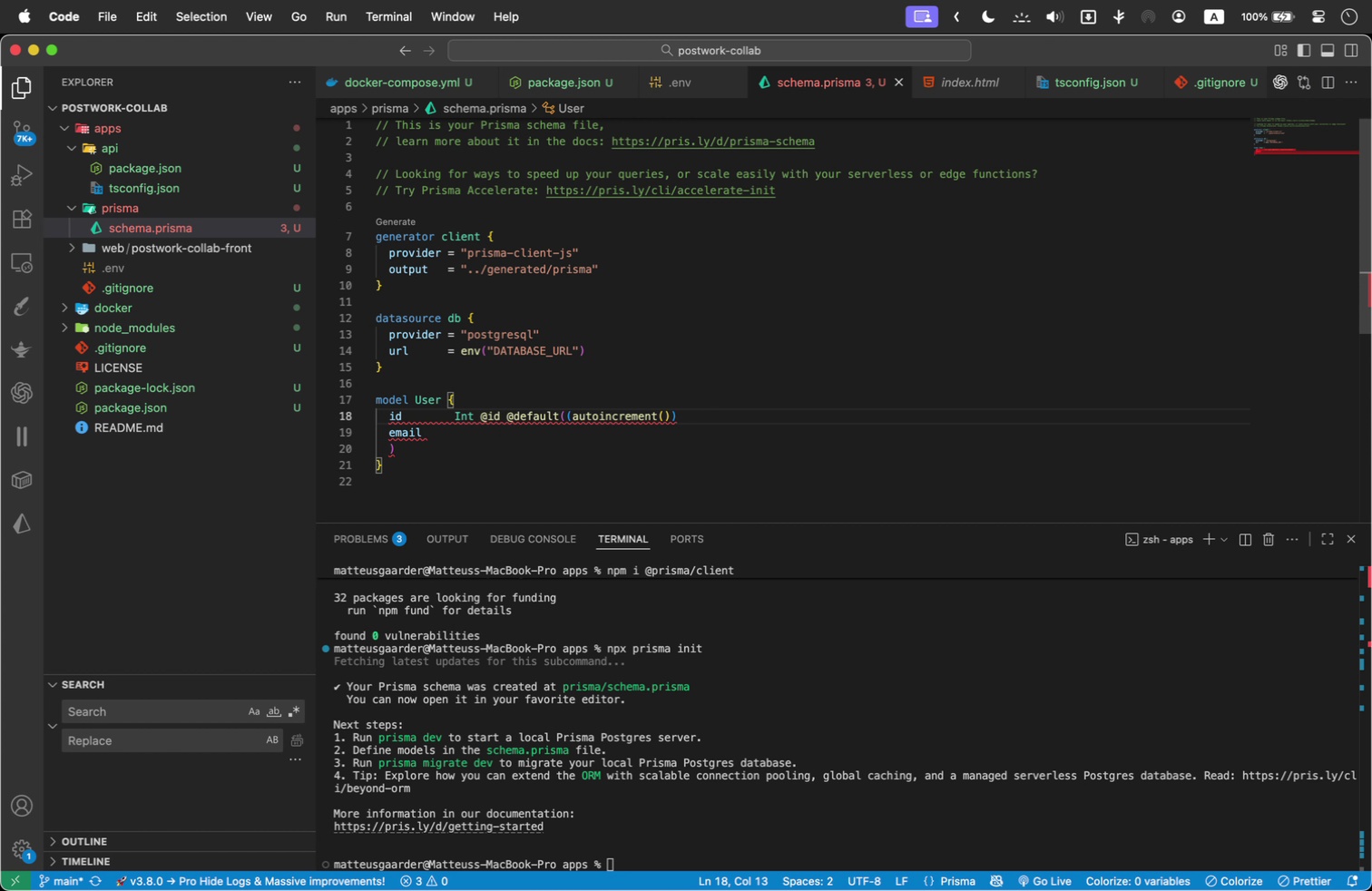 
key(Tab)
 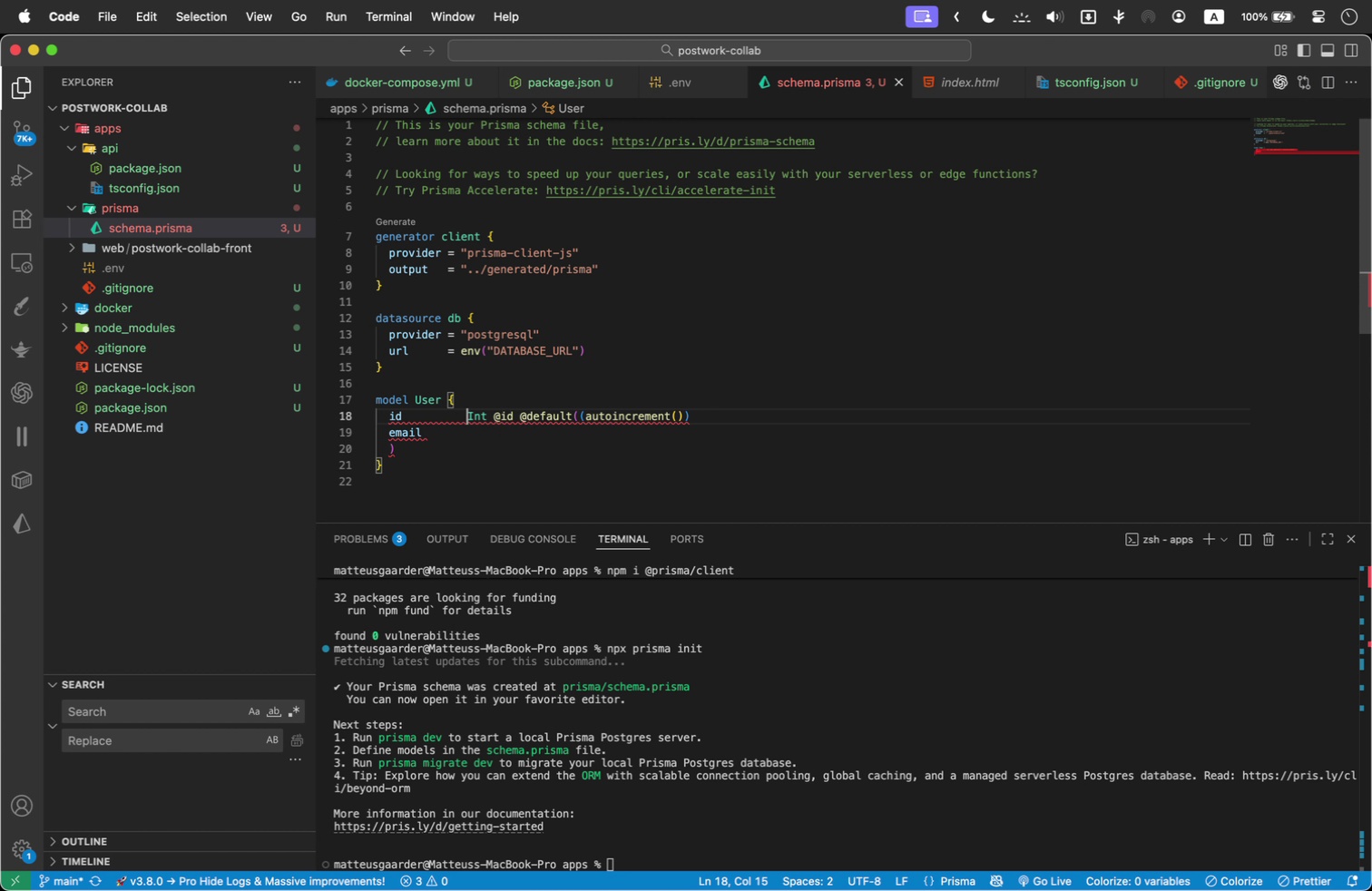 
key(Tab)
 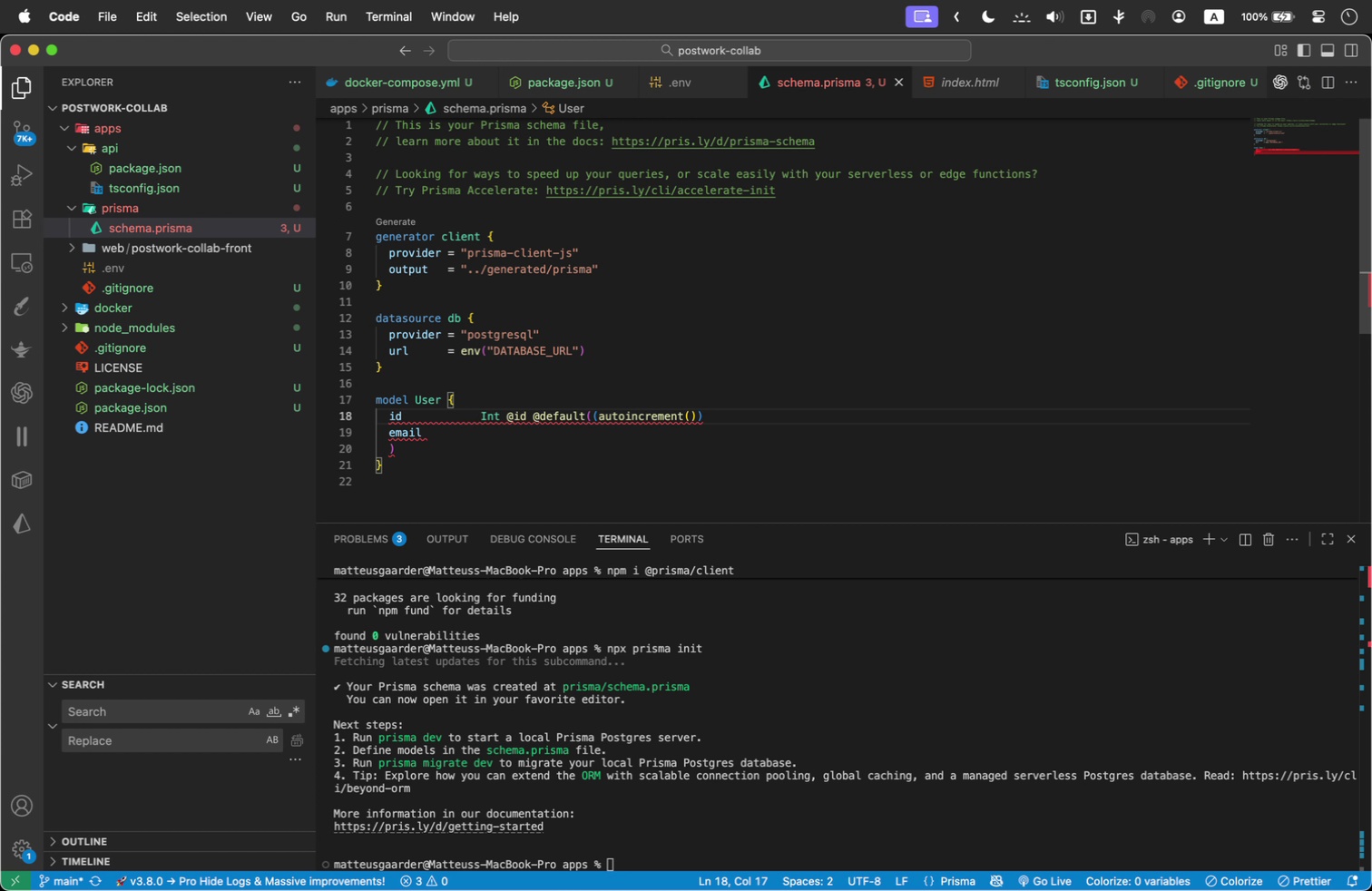 
wait(5.93)
 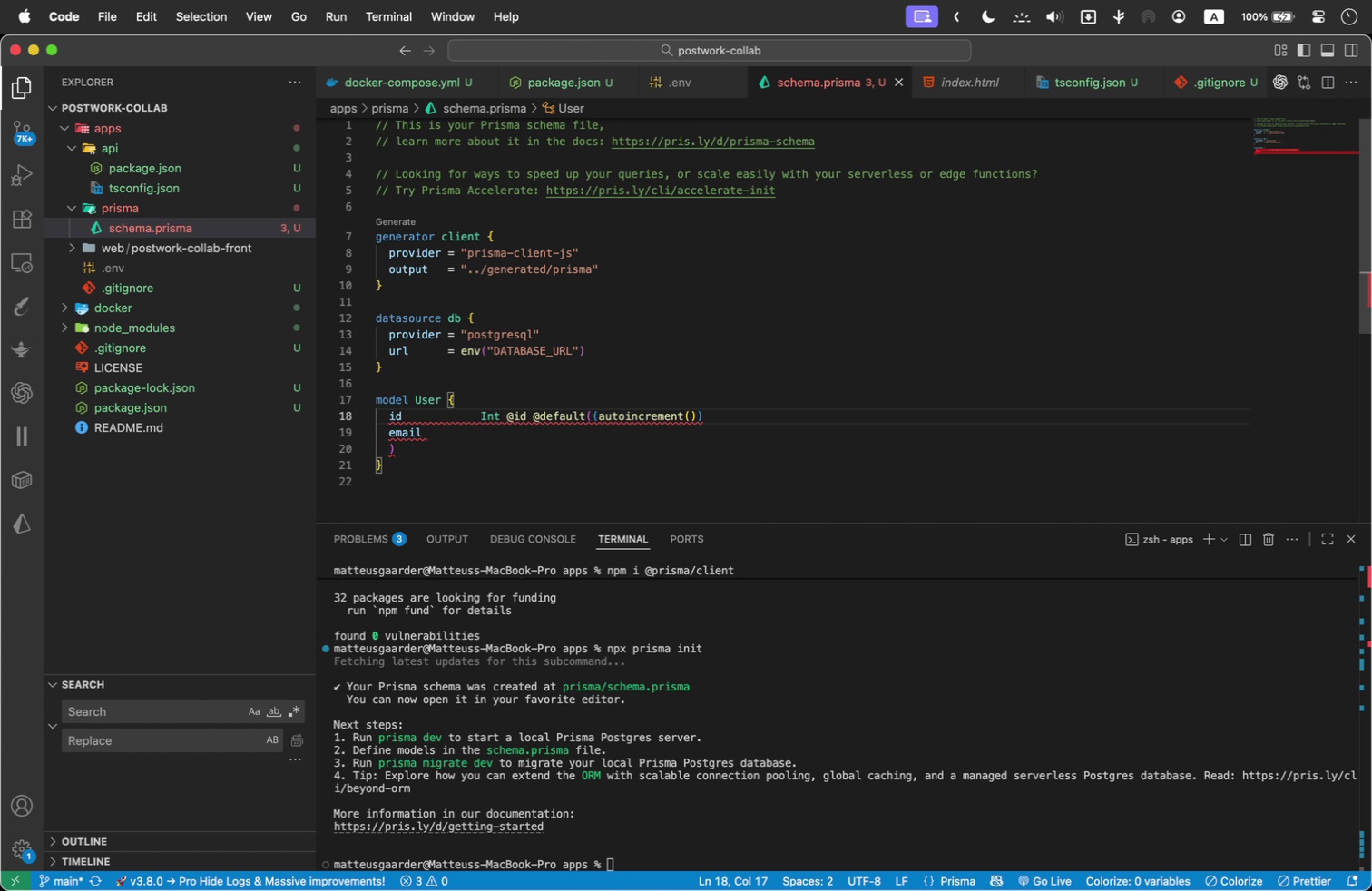 
key(ArrowDown)
 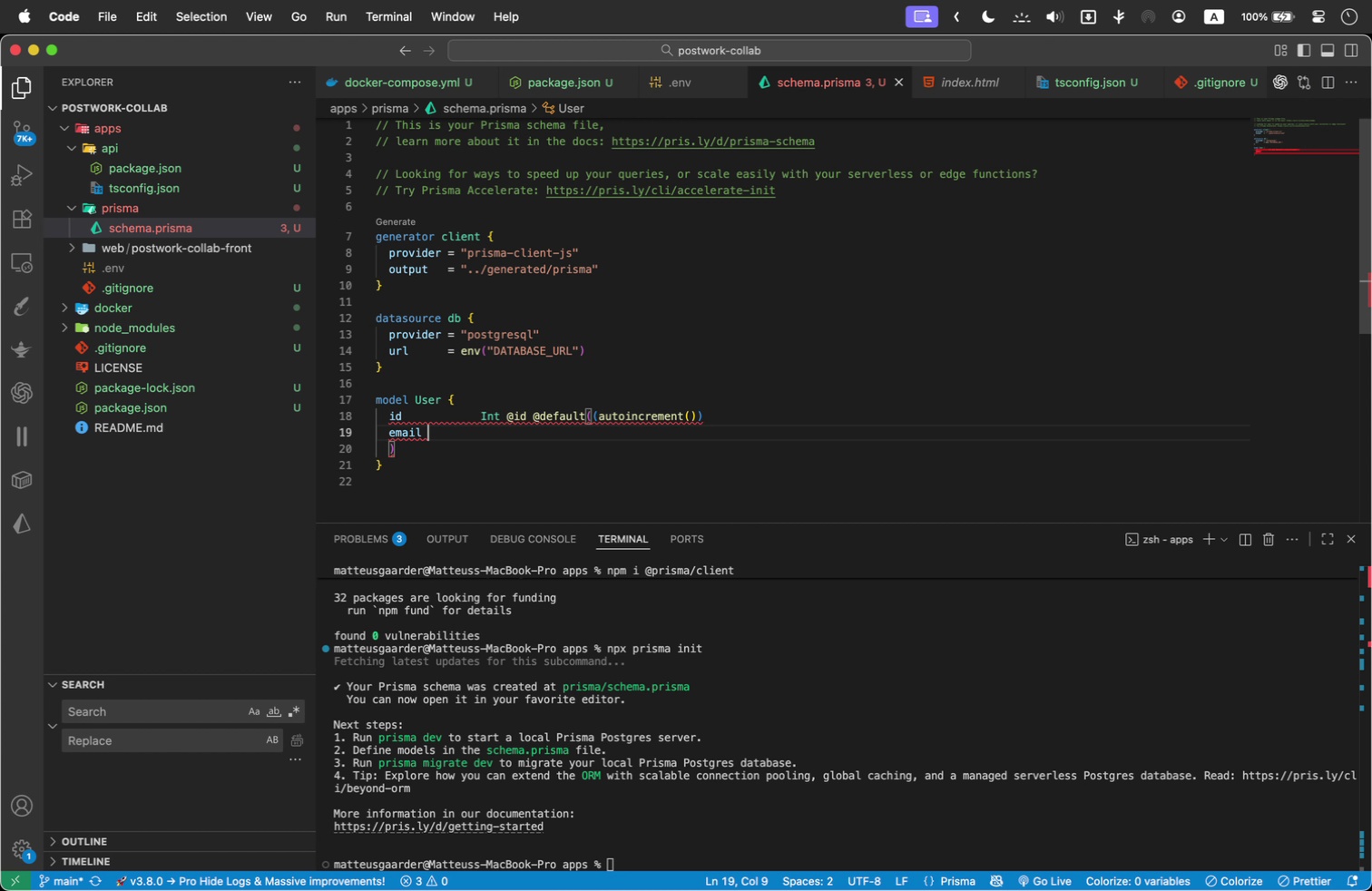 
key(ArrowLeft)
 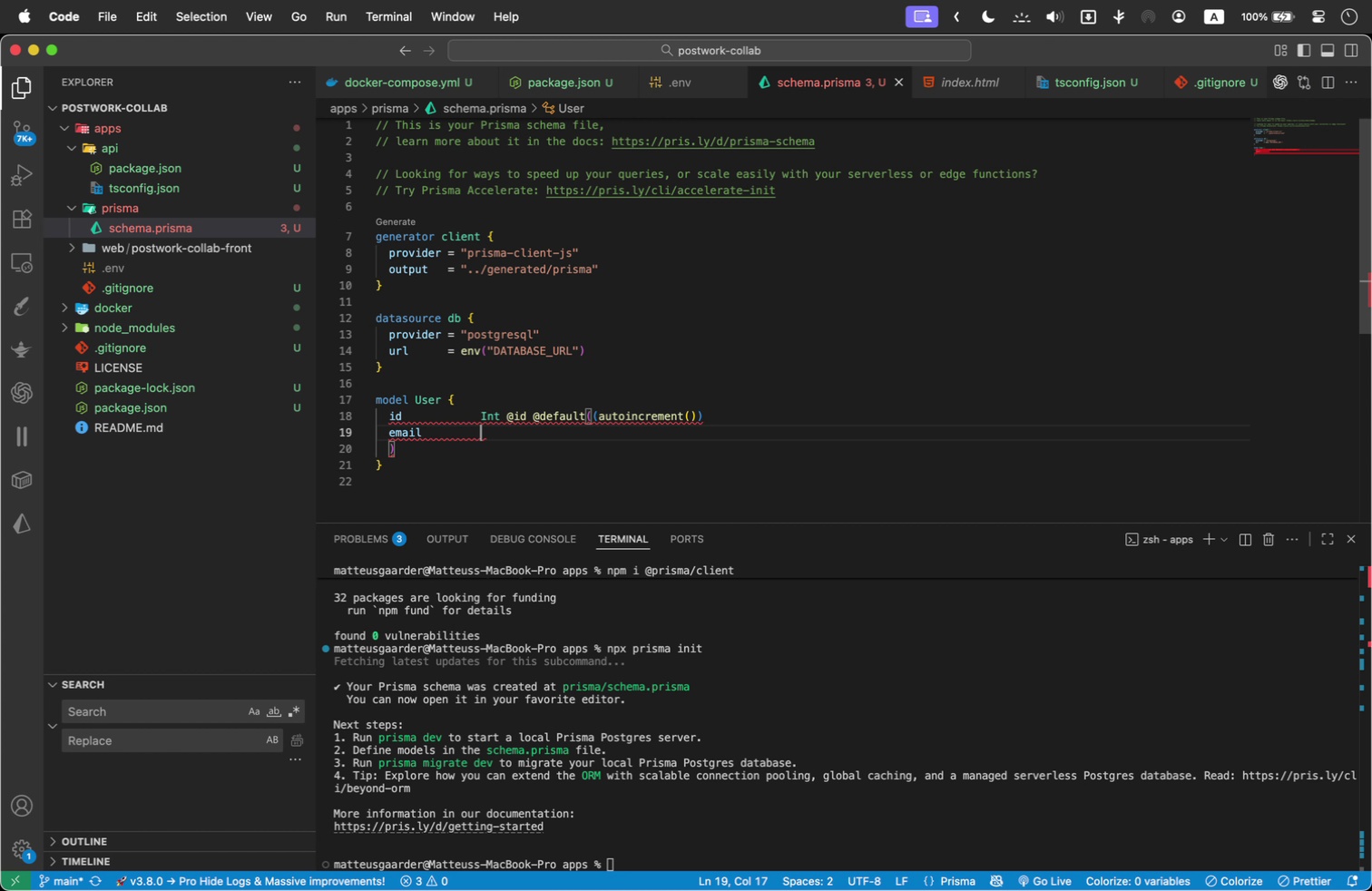 
key(Tab)
key(Tab)
key(Tab)
key(Tab)
key(Tab)
type(String)
 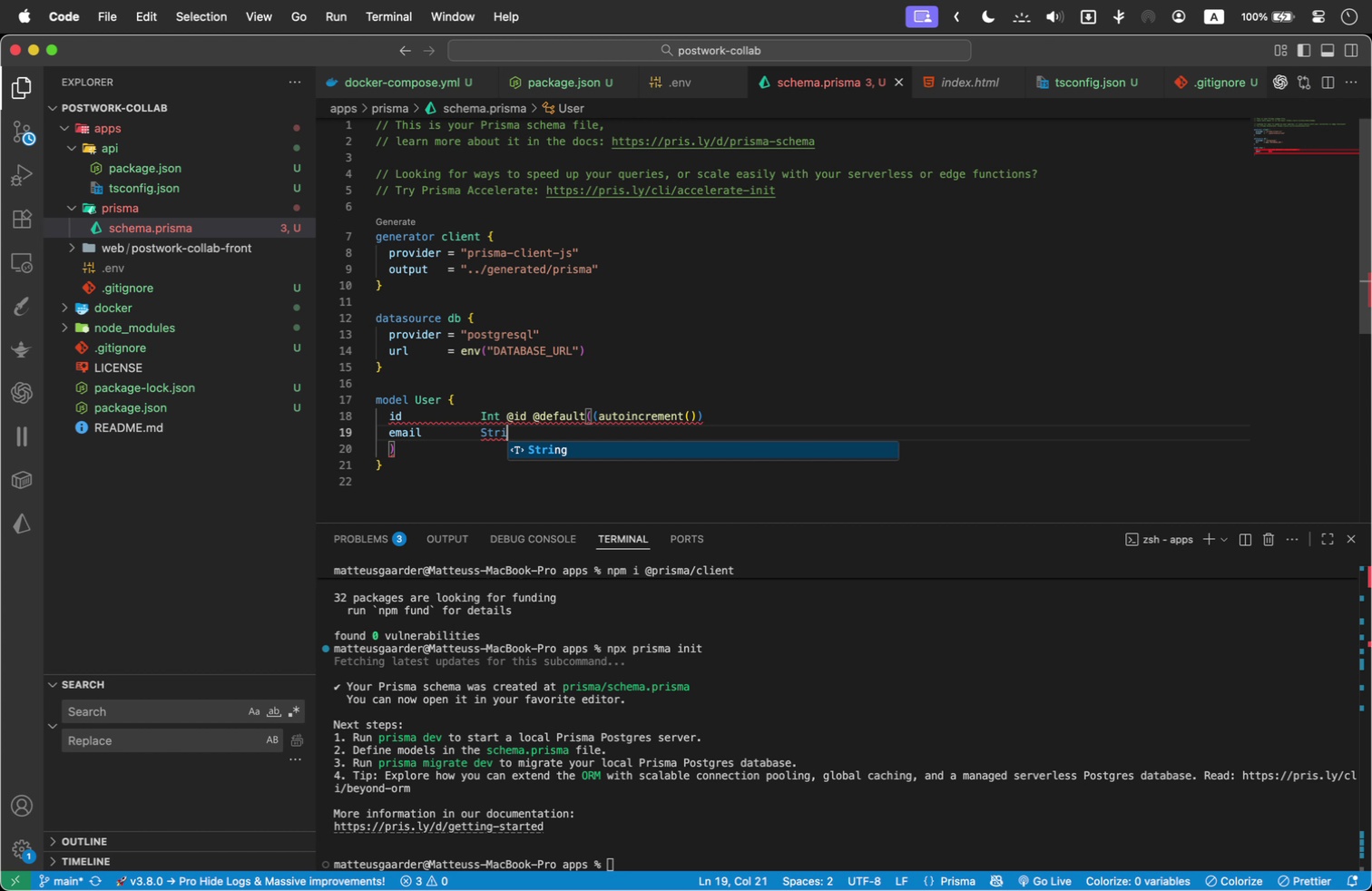 
key(Enter)
 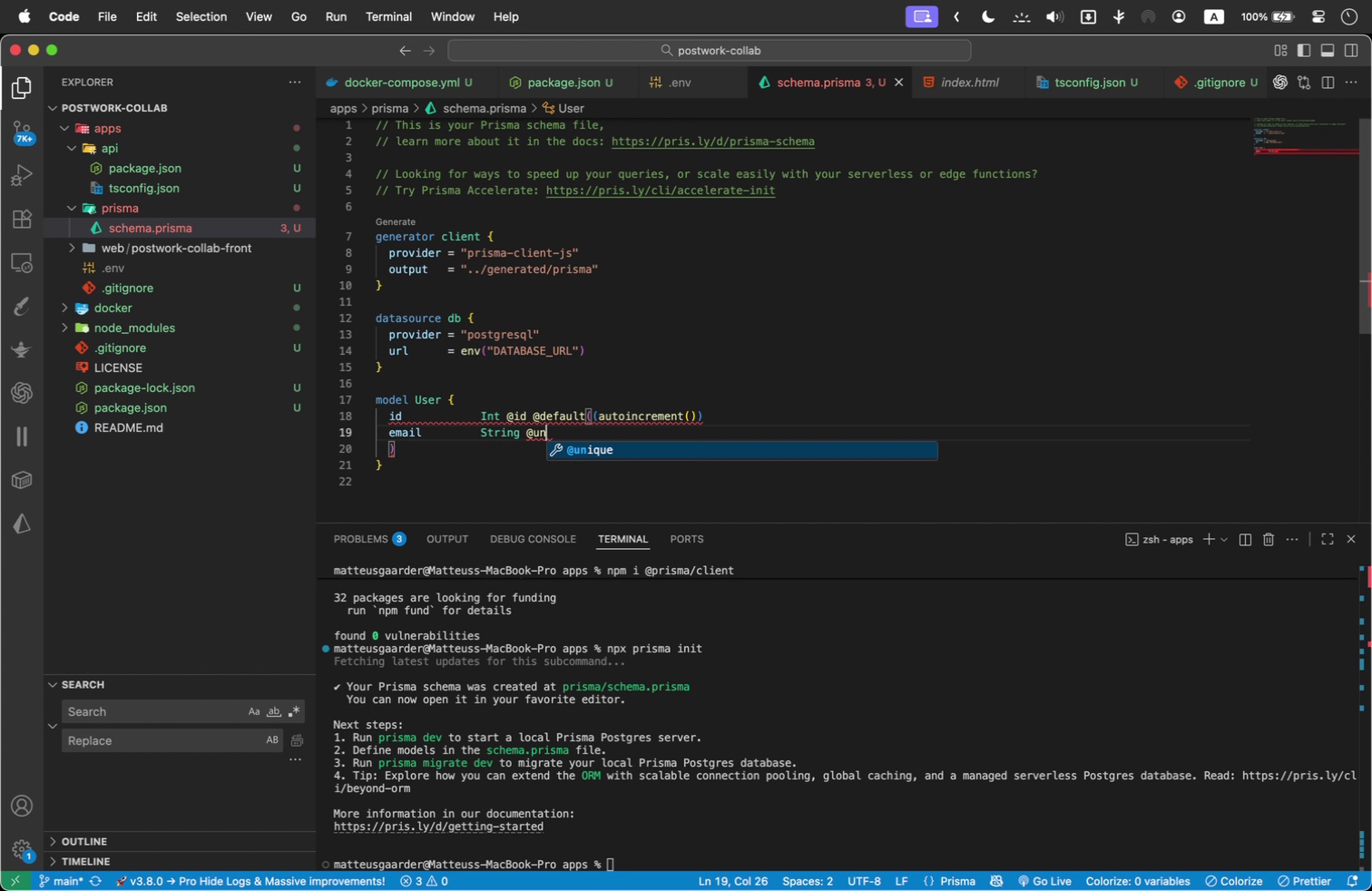 
type( @uni)
 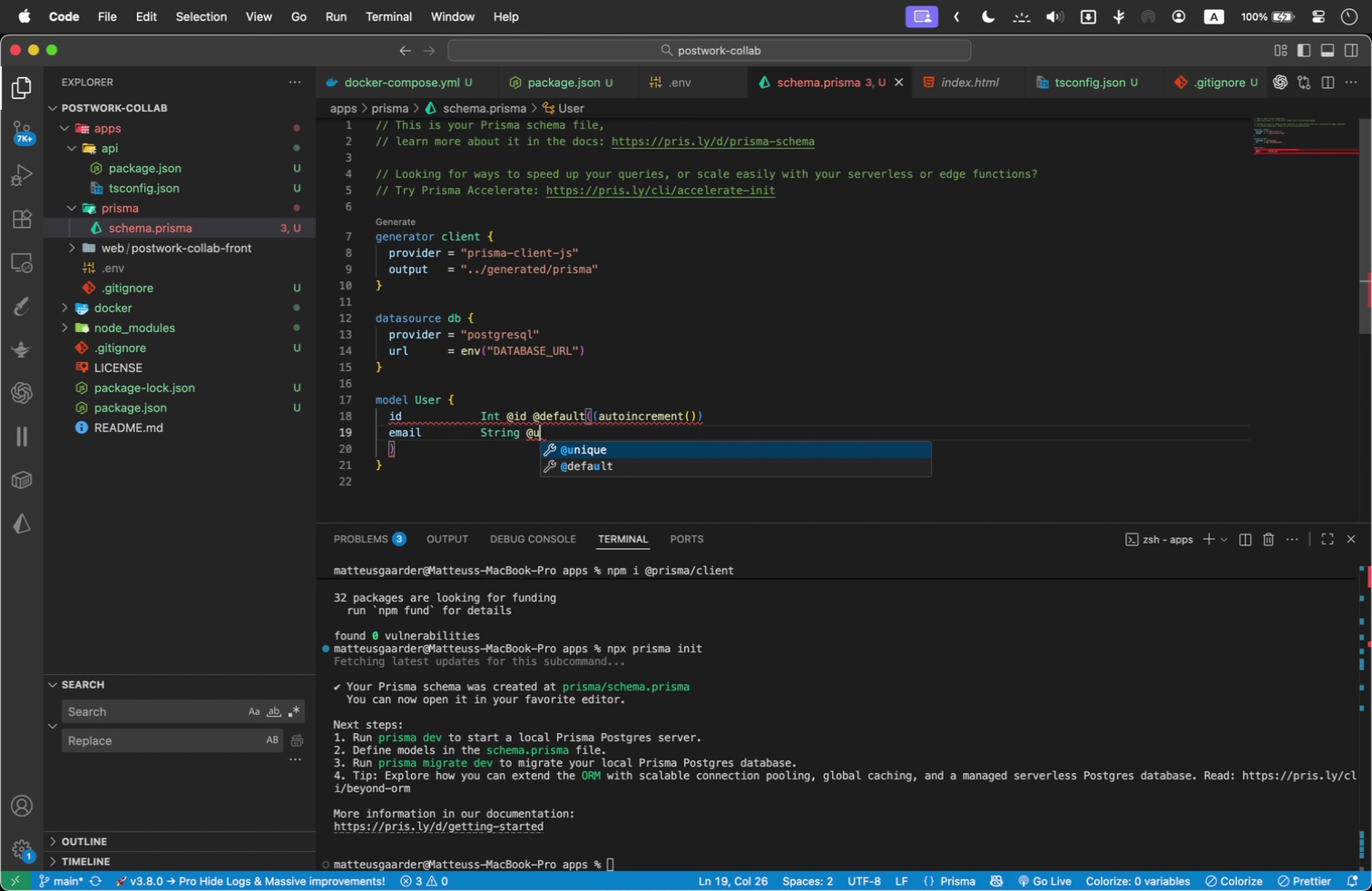 
 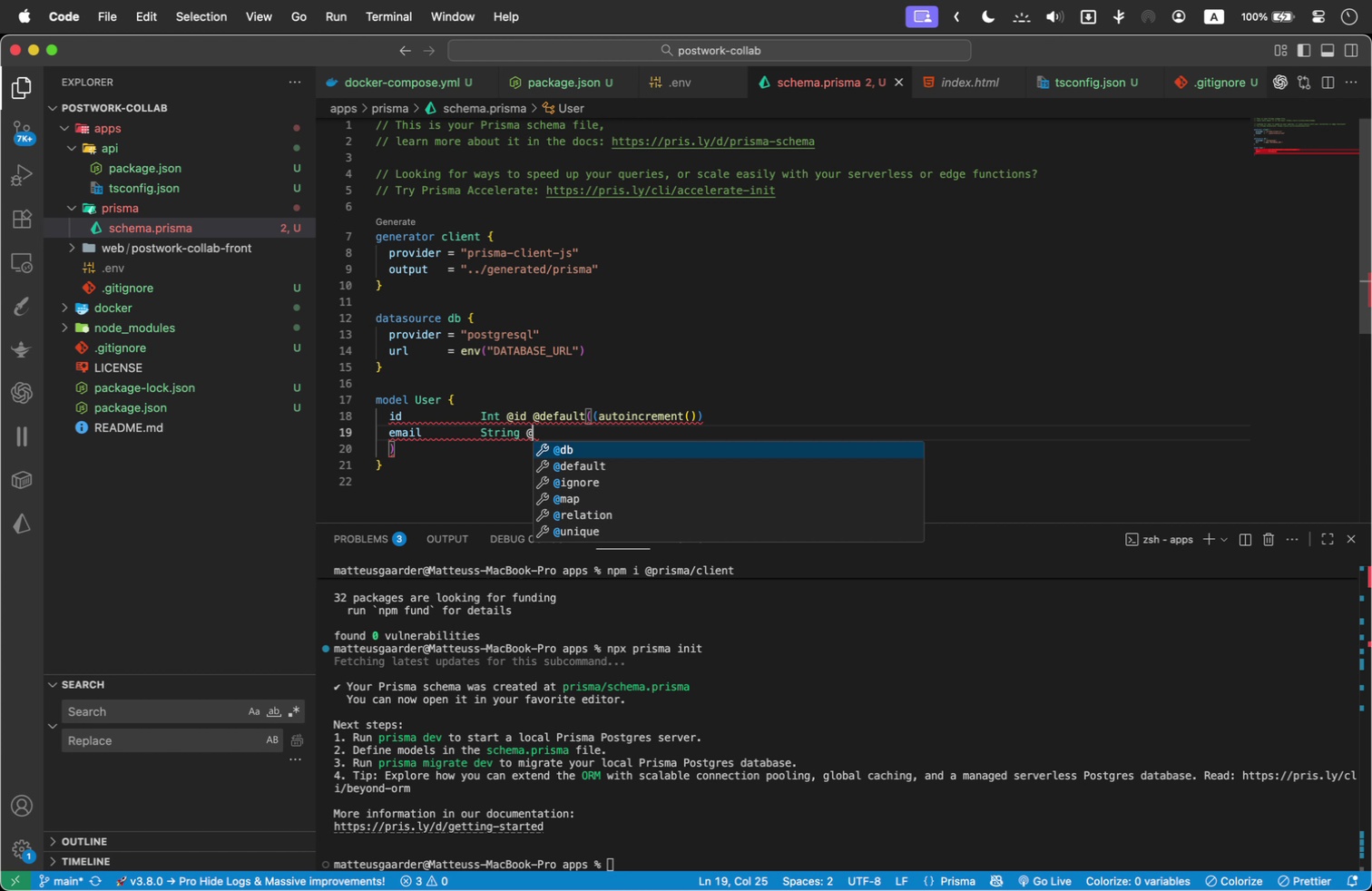 
key(Enter)
 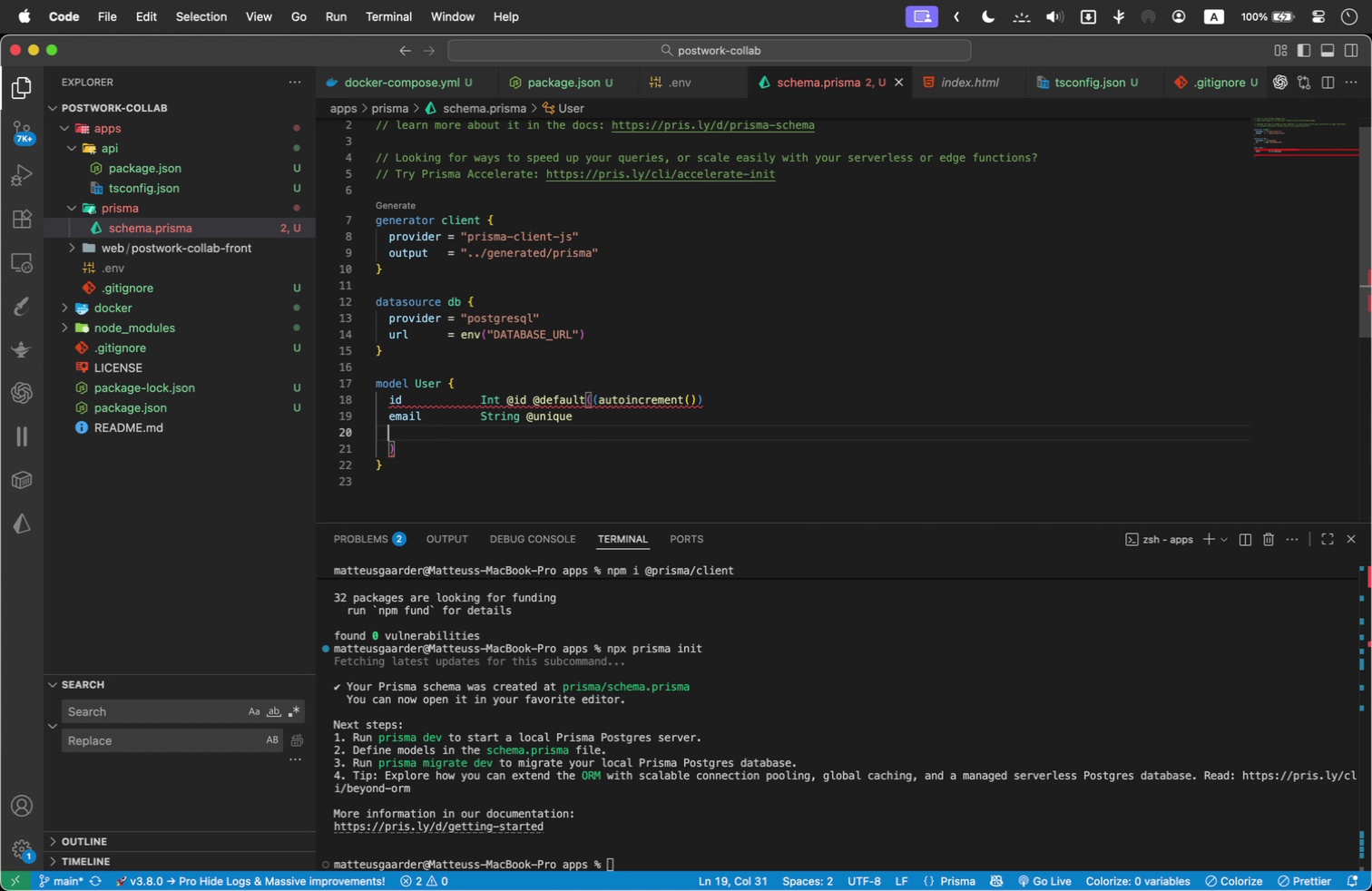 
key(Enter)
 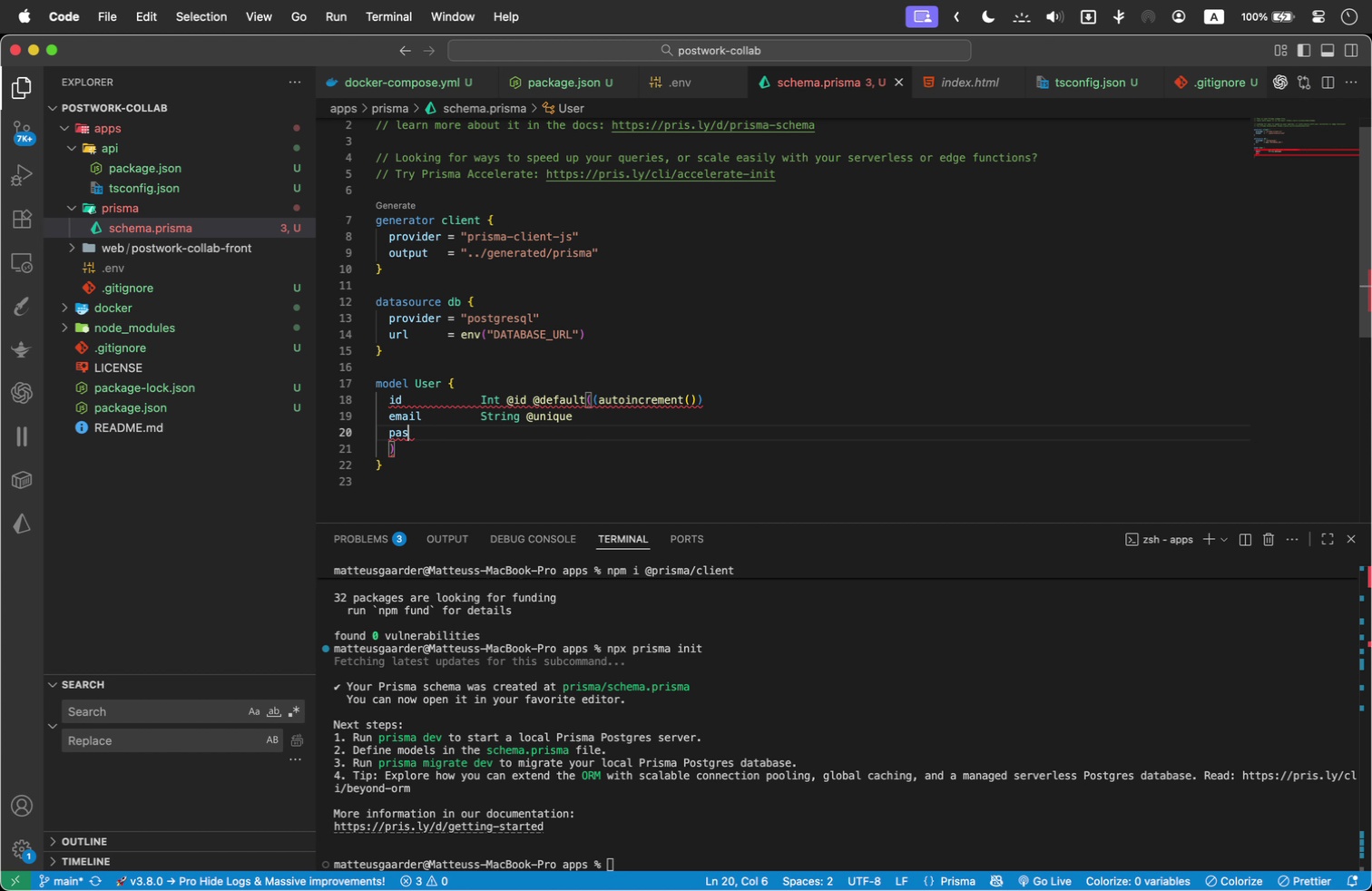 
type(passwordHash)
key(Tab)
key(Tab)
key(Backspace)
key(Backspace)
type(String )
 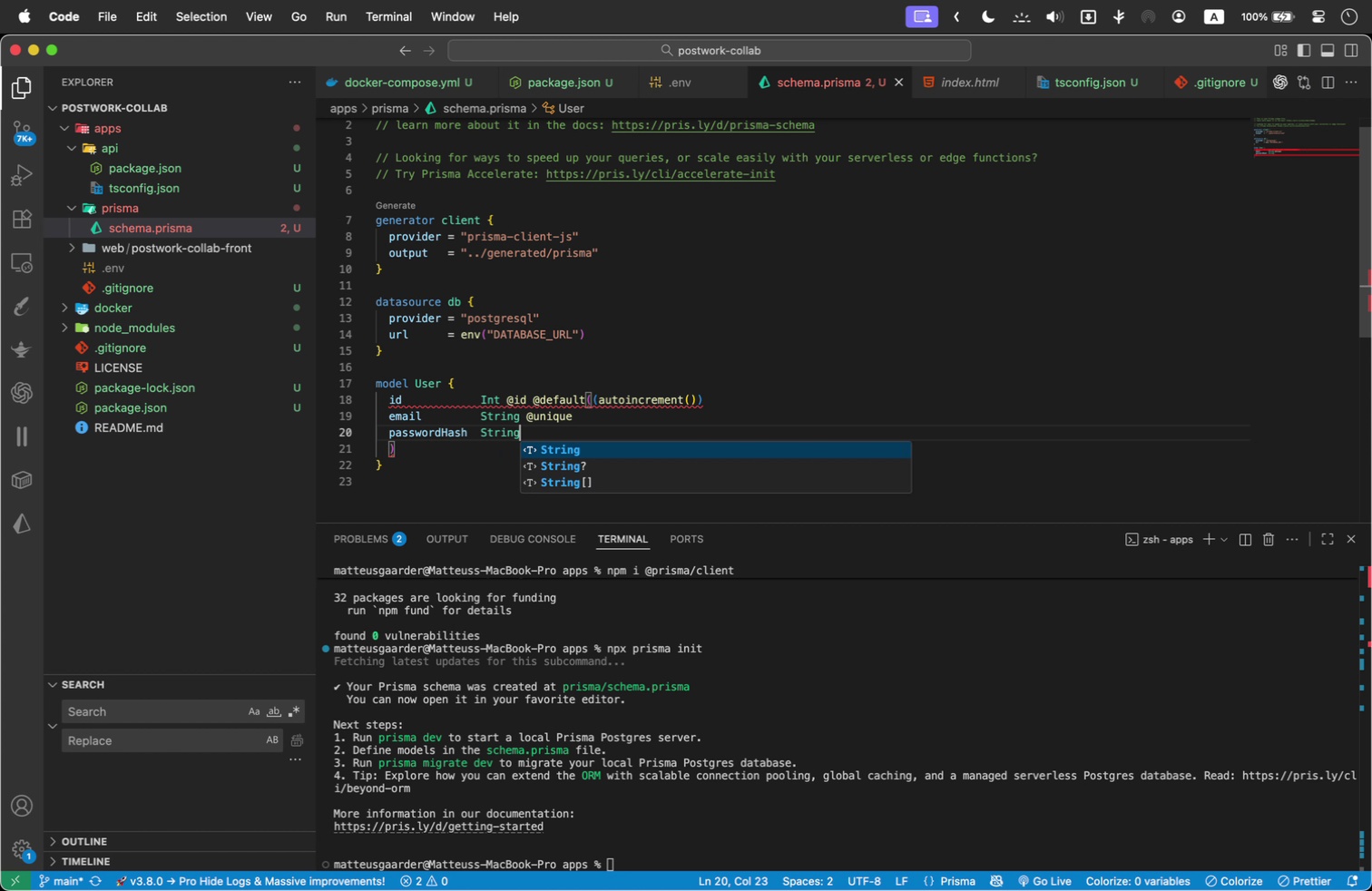 
key(Enter)
 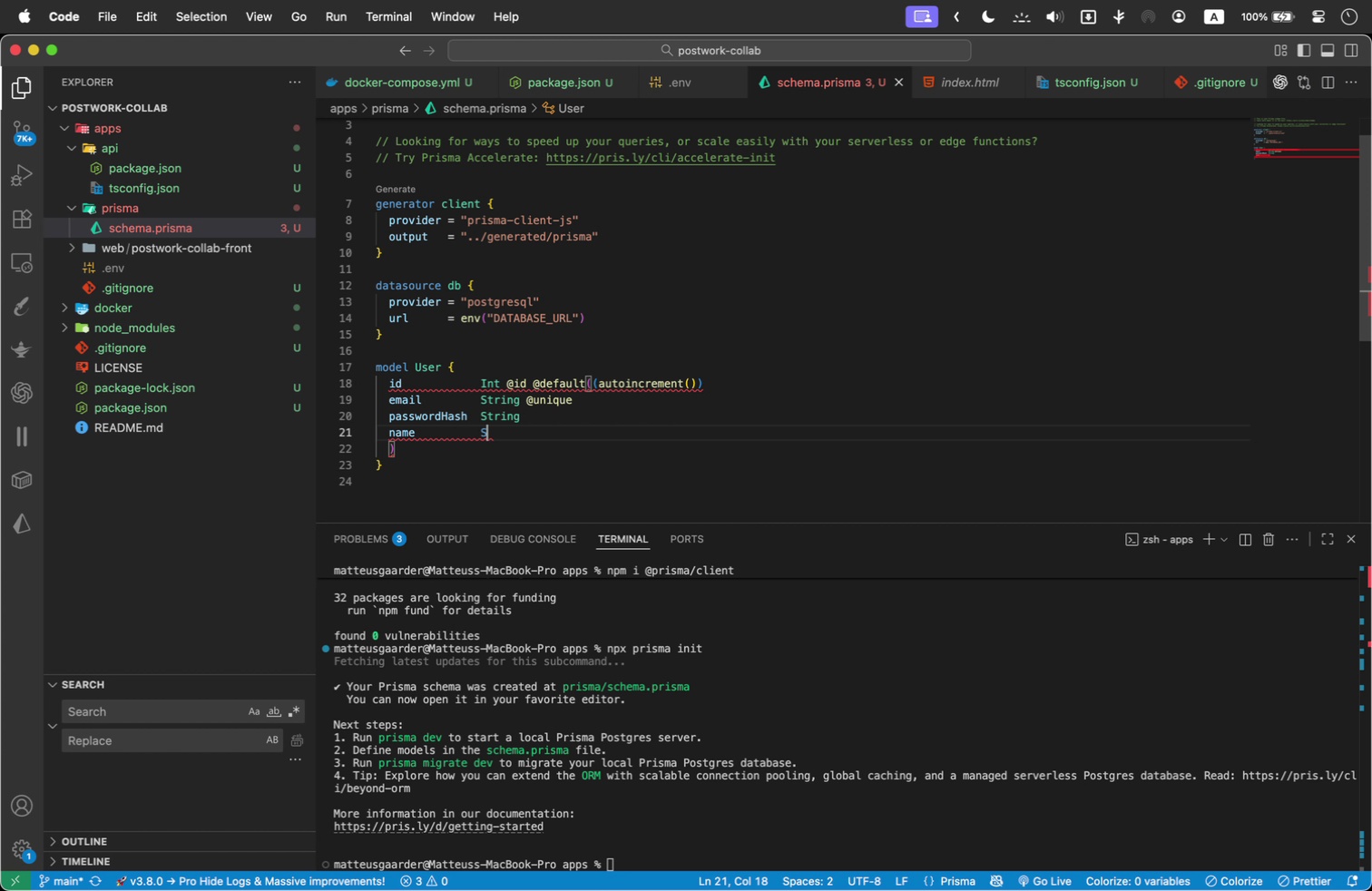 
type(name )
key(Tab)
key(Tab)
key(Tab)
key(Tab)
key(Tab)
type(String?)
 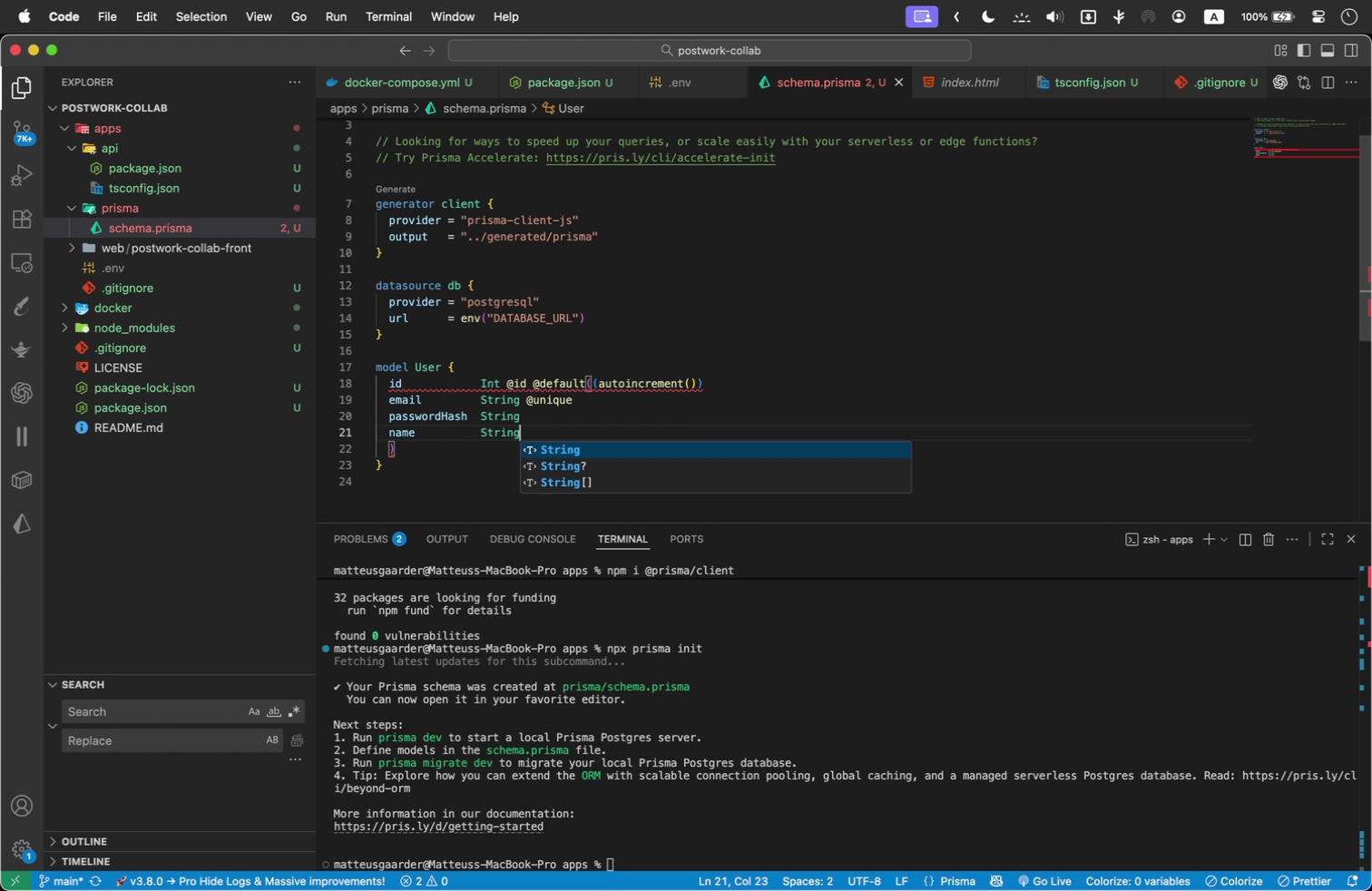 
key(Enter)
 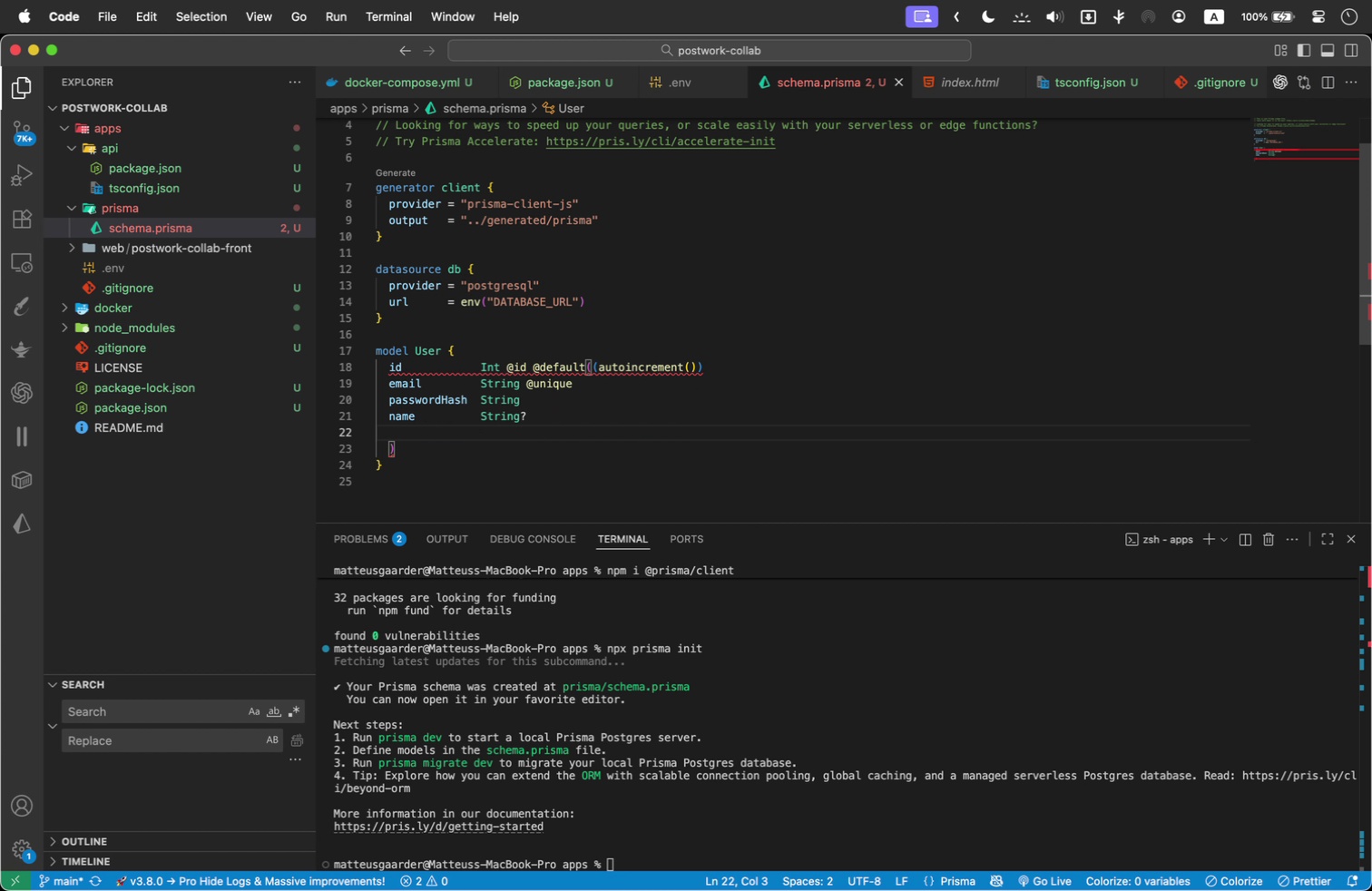 
type(createdAt)
key(Tab)
key(Tab)
key(Tab)
key(Tab)
key(Backspace)
type(DateTime @(de)
key(Backspace)
key(Backspace)
key(Backspace)
type(de)
 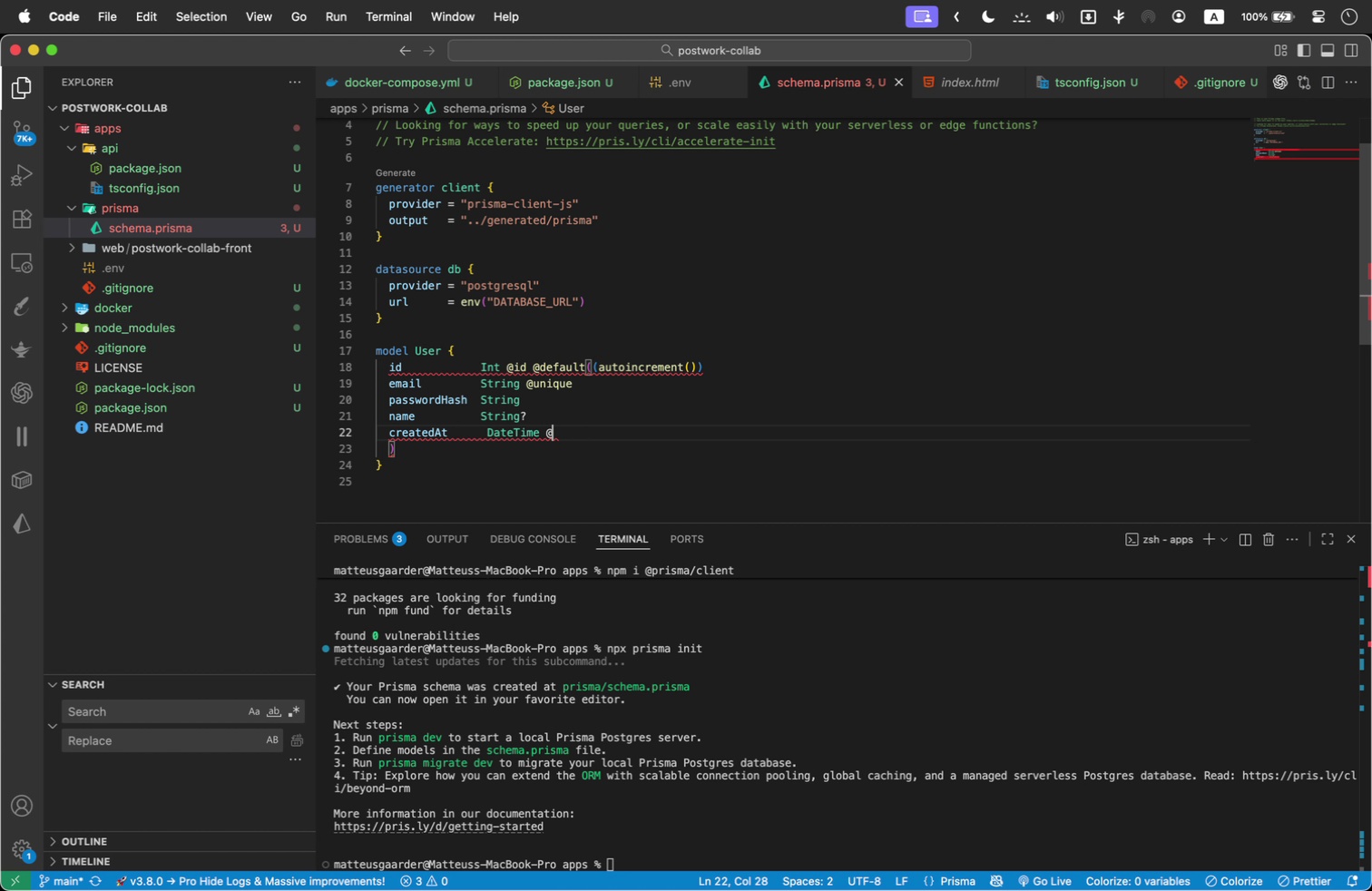 
key(Enter)
 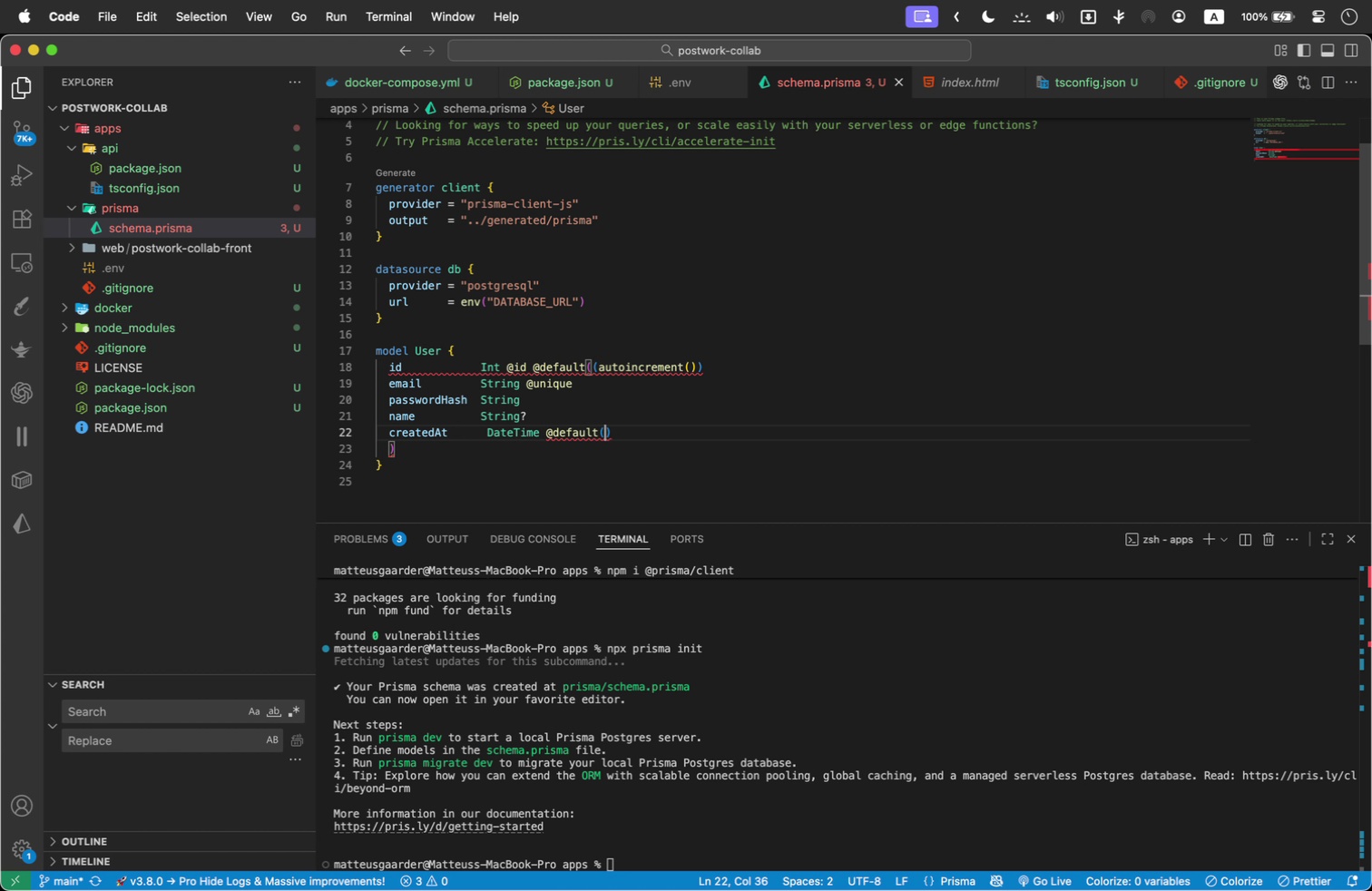 
hold_key(key=ShiftLeft, duration=0.33)
 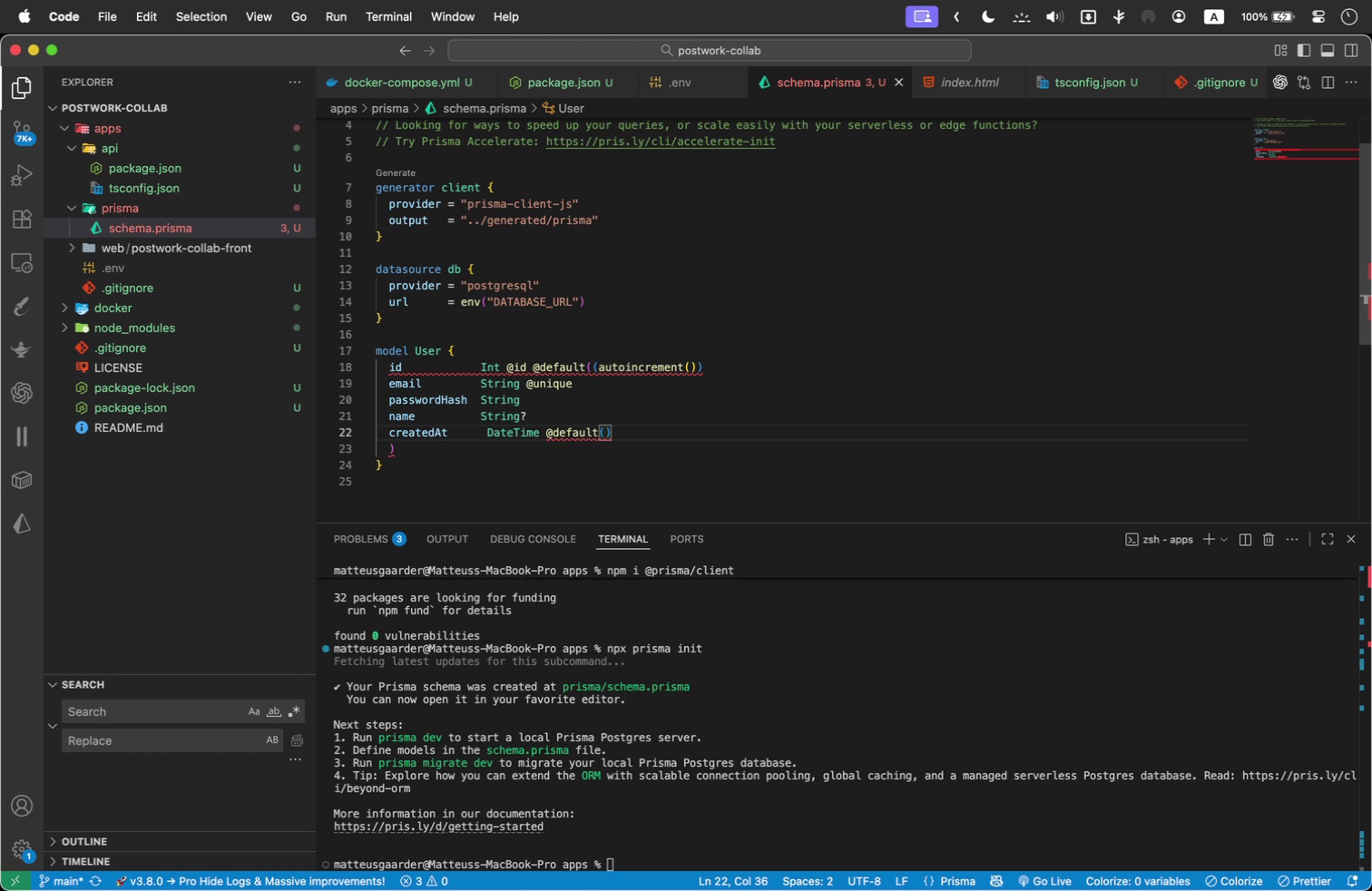 
type(now)
 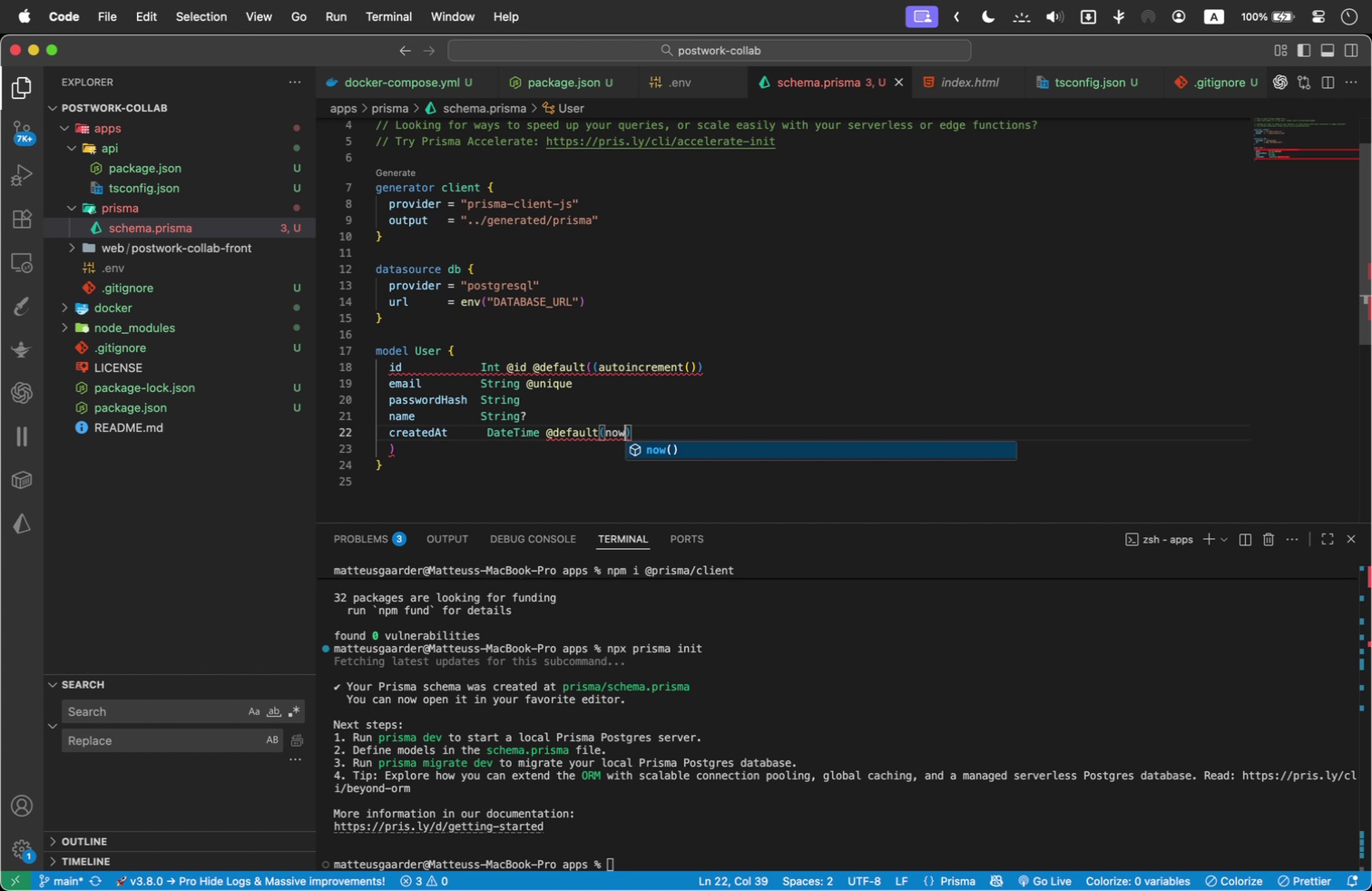 
key(Enter)
 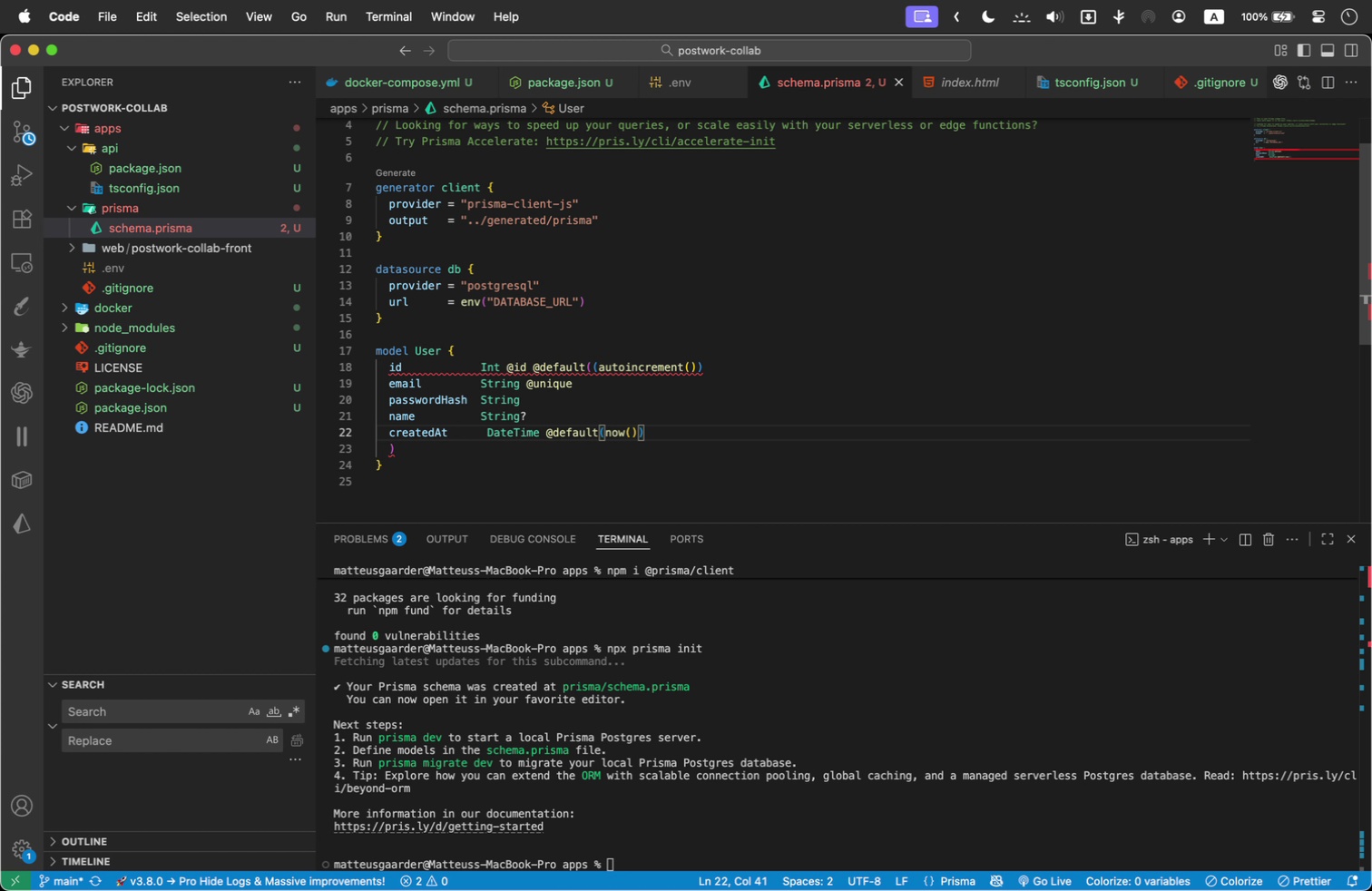 
key(ArrowRight)
 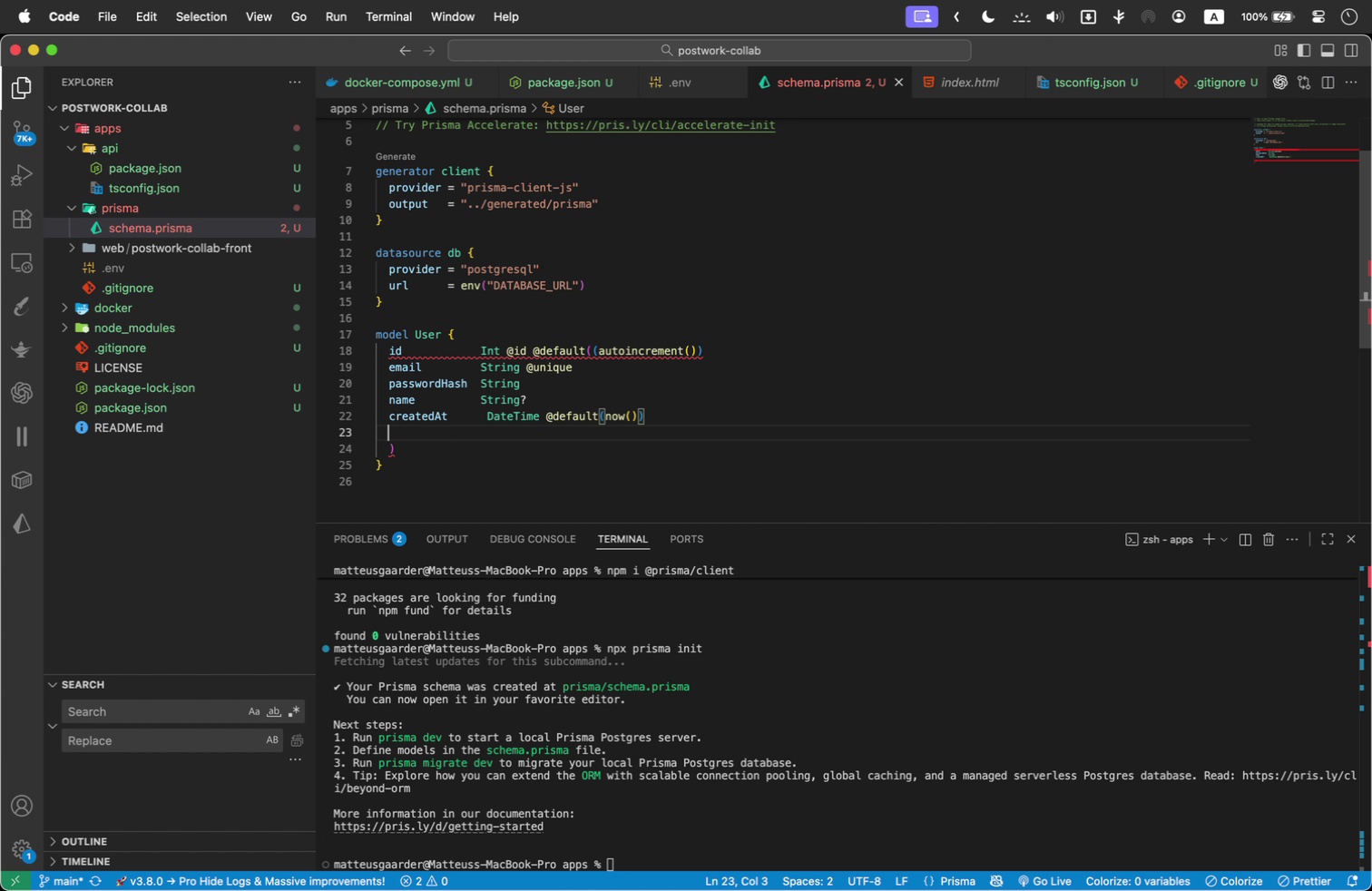 
key(Enter)
 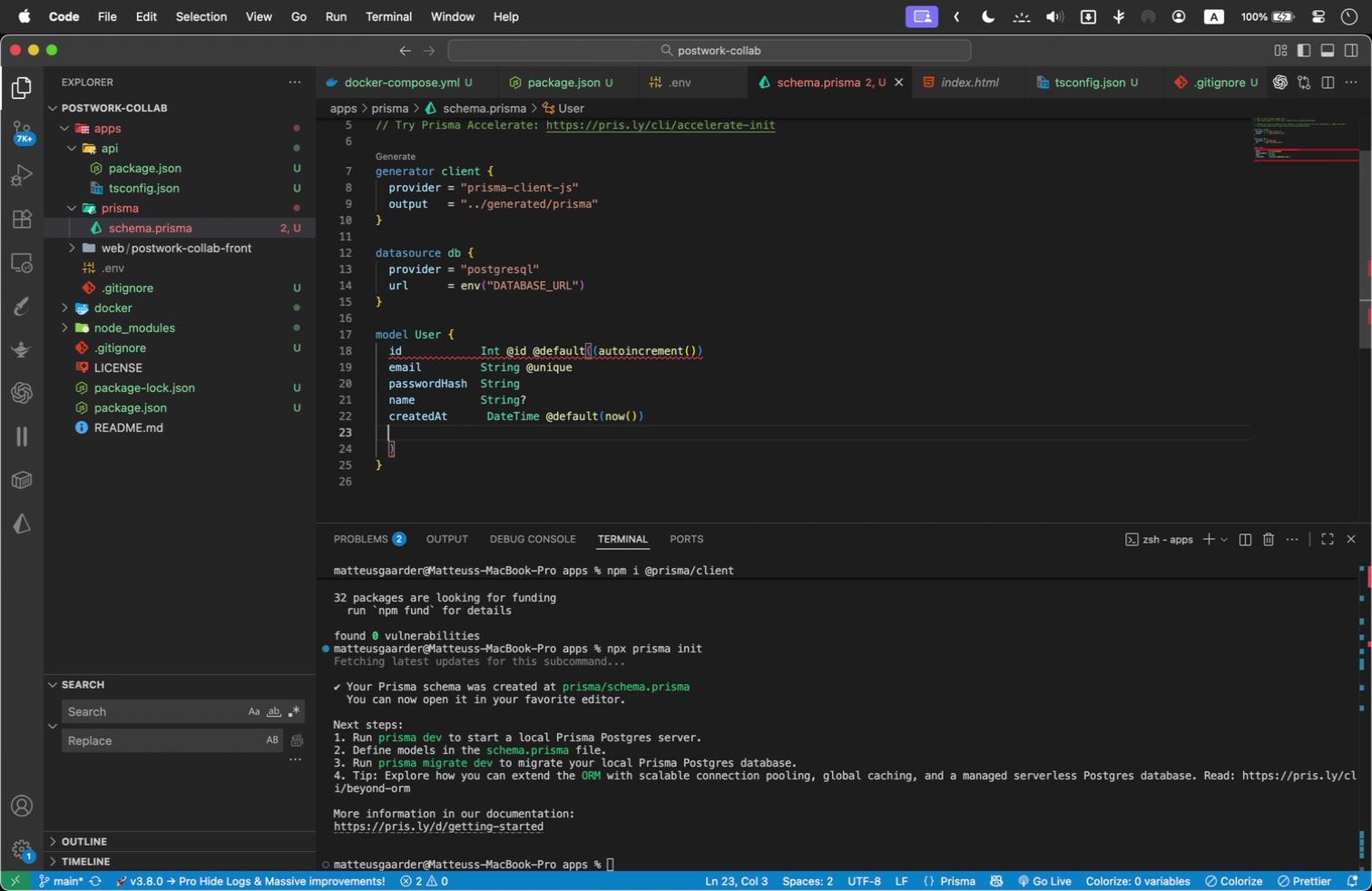 
wait(5.23)
 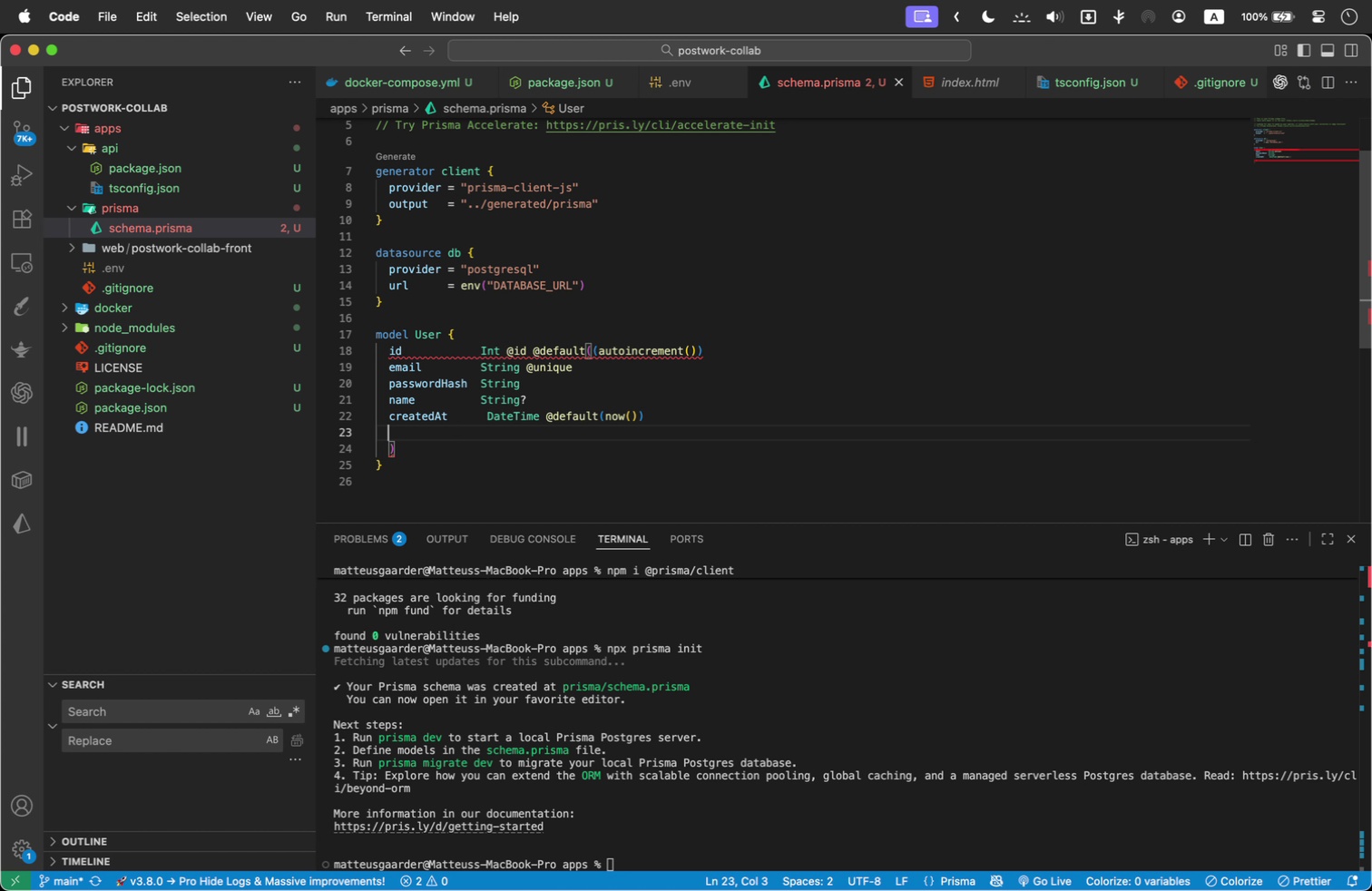 
type(projects)
key(Tab)
key(Tab)
key(Tab)
type(Project[)
 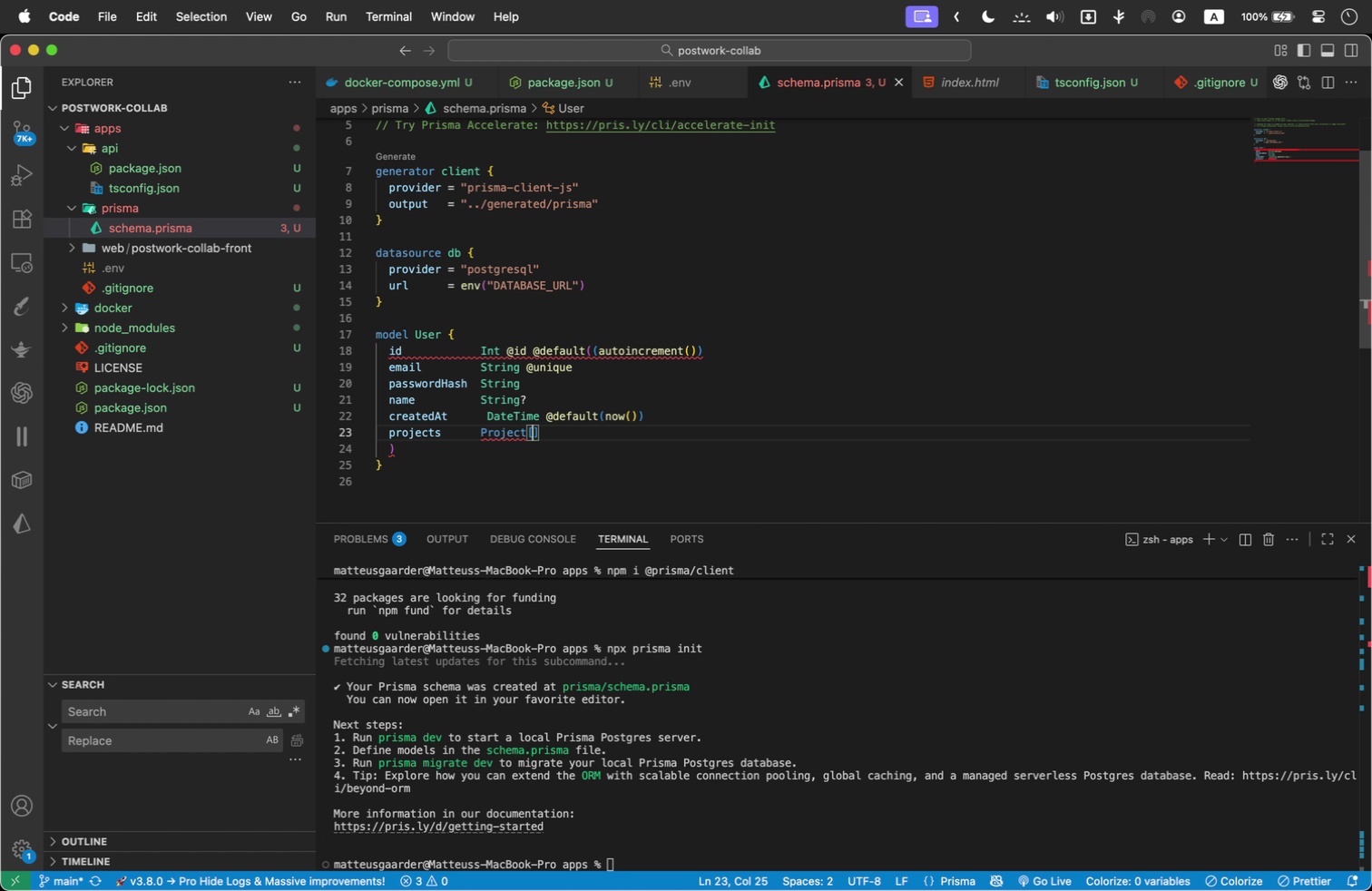 
key(ArrowRight)
 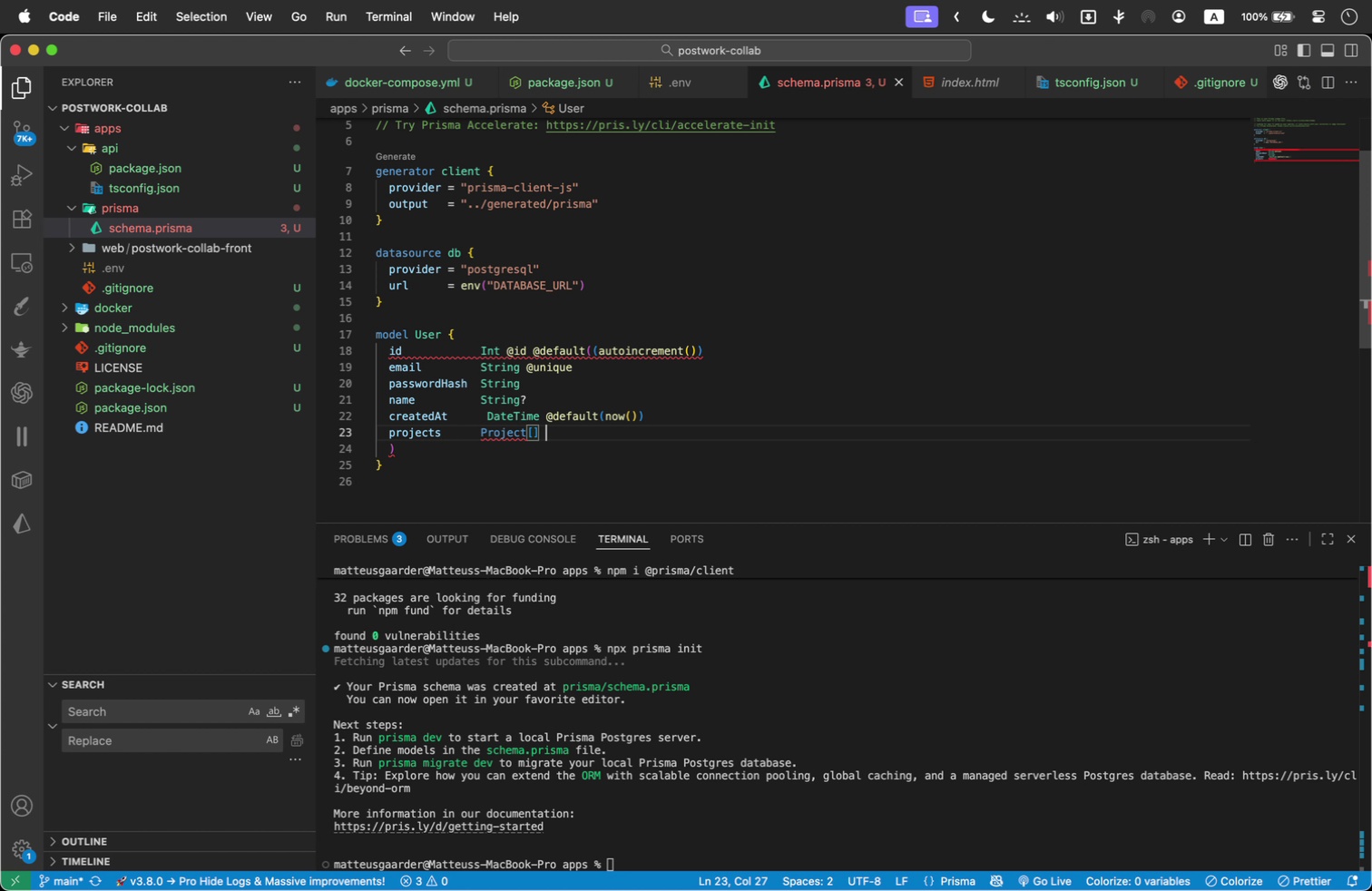 
key(ArrowRight)
 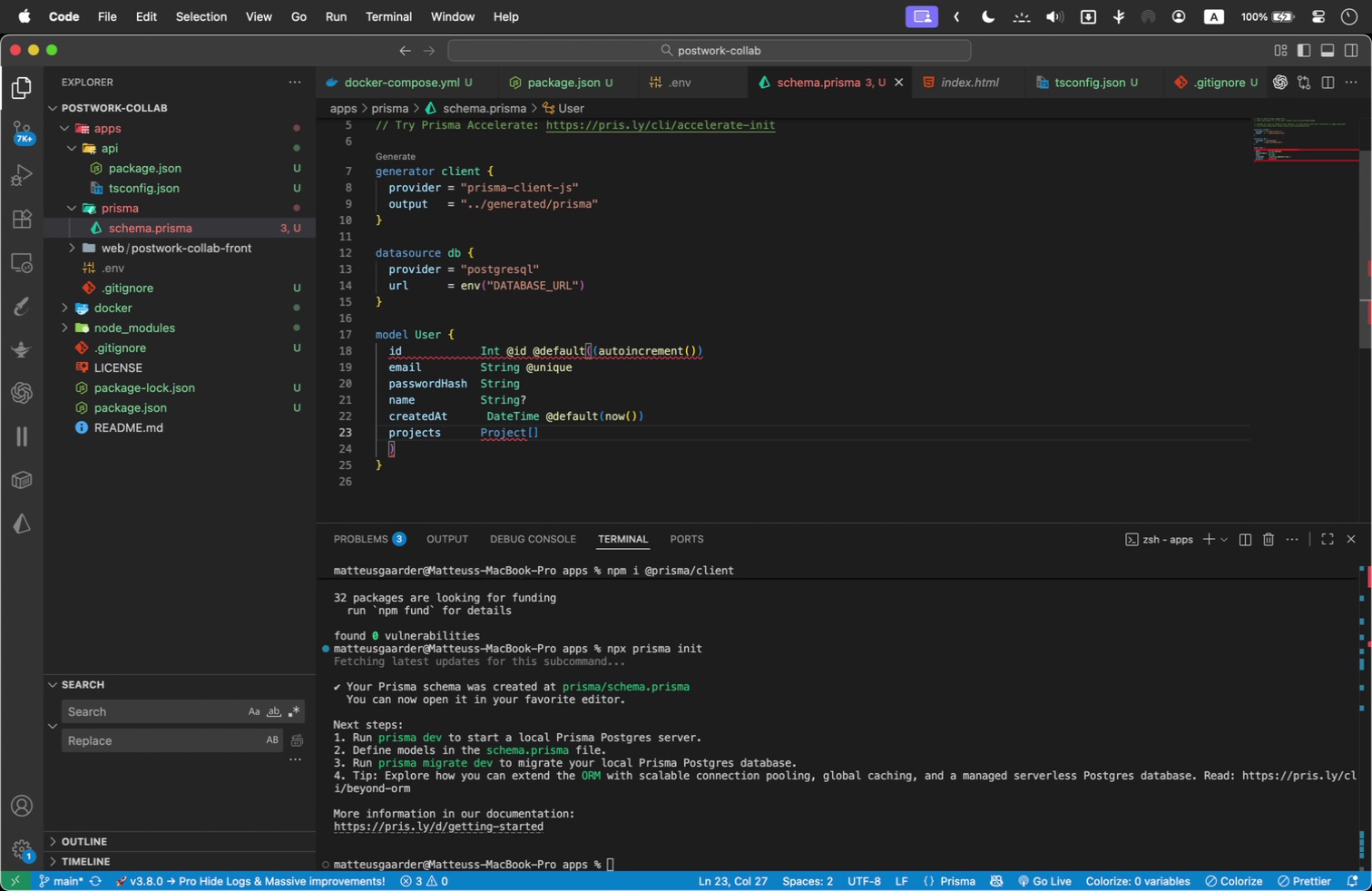 
type(relatio)
key(Backspace)
key(Backspace)
key(Backspace)
key(Backspace)
key(Backspace)
key(Backspace)
key(Backspace)
type(@re)
 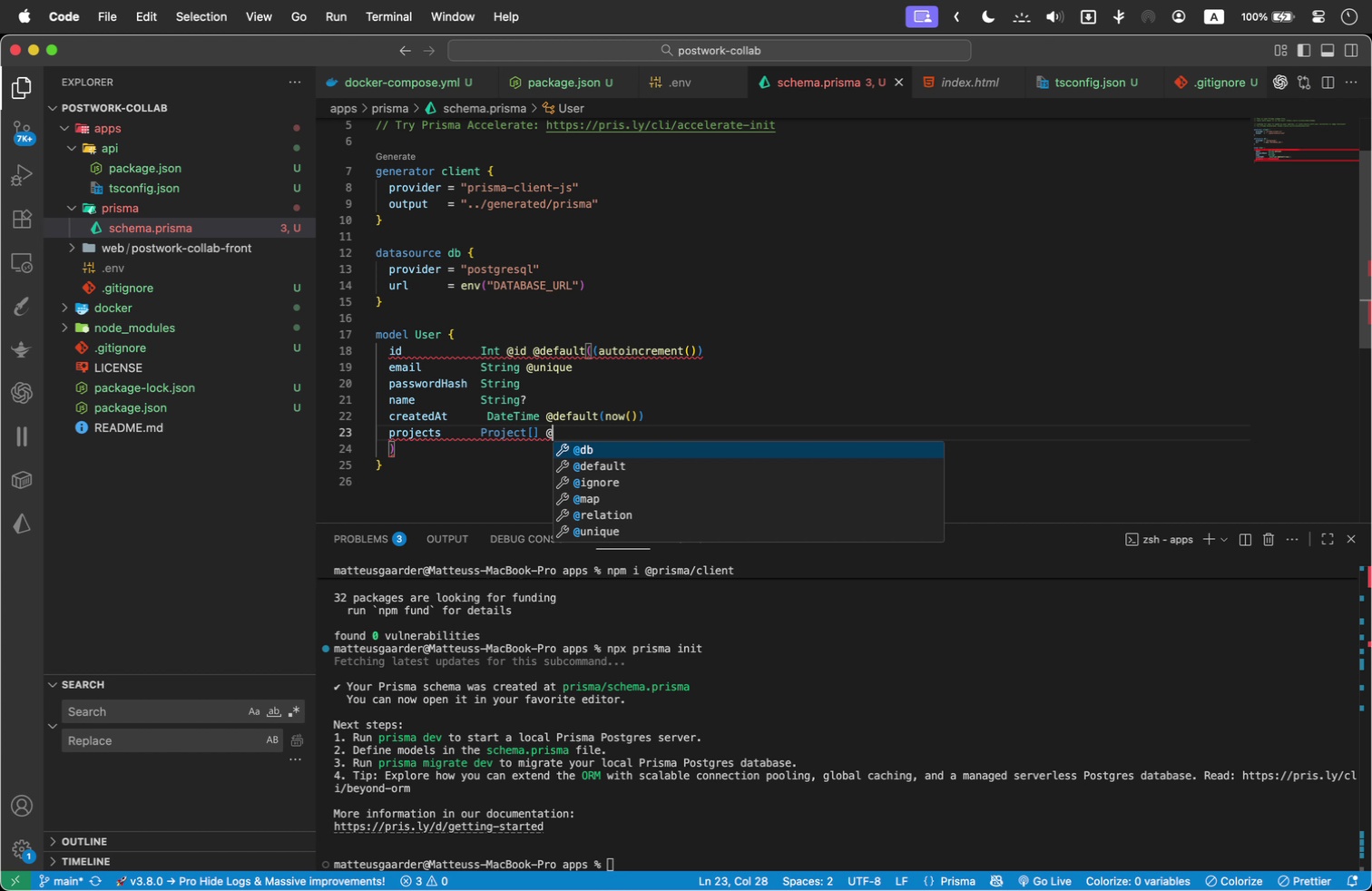 
key(Enter)
 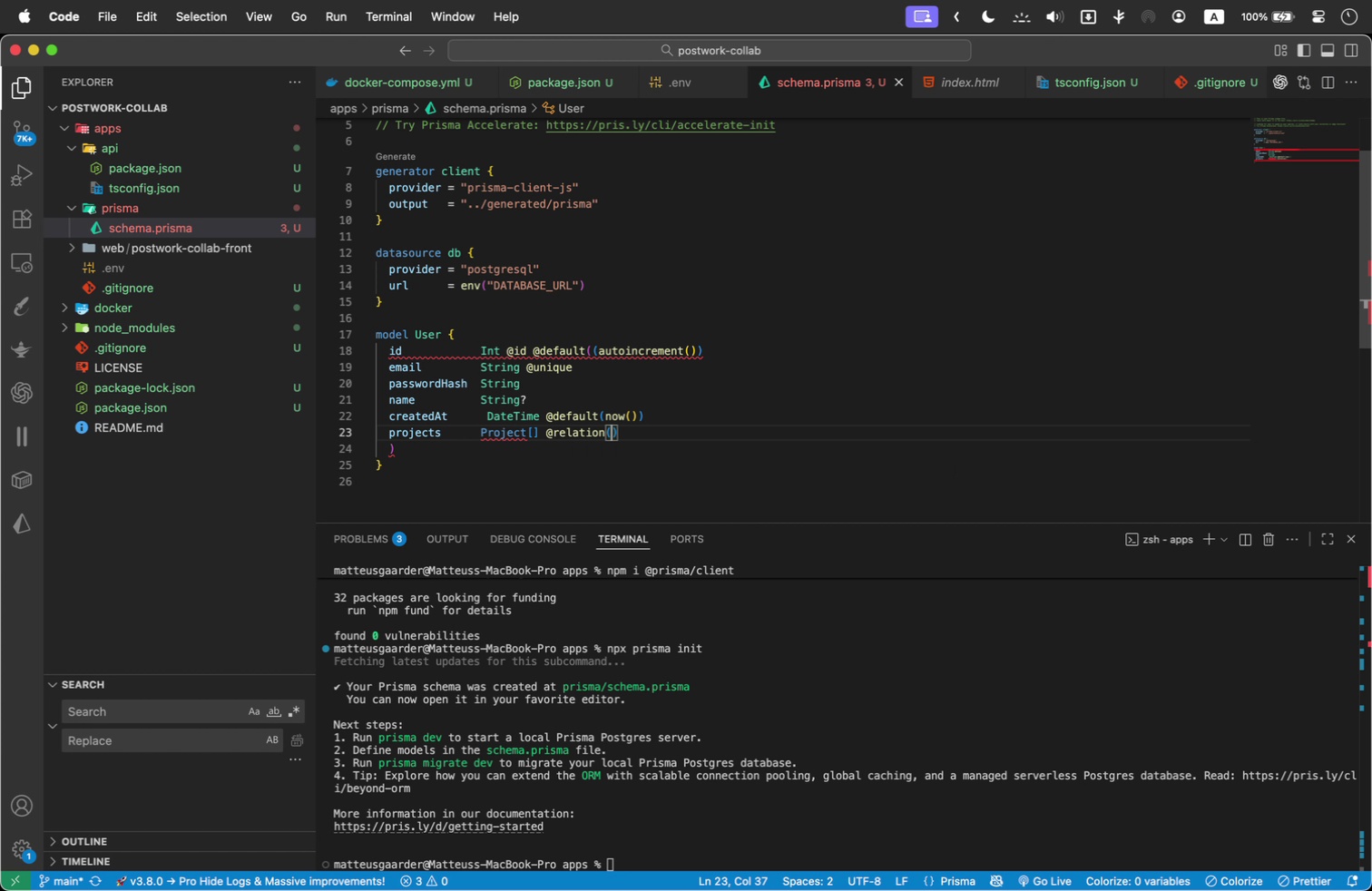 
type("OwnedProject)
 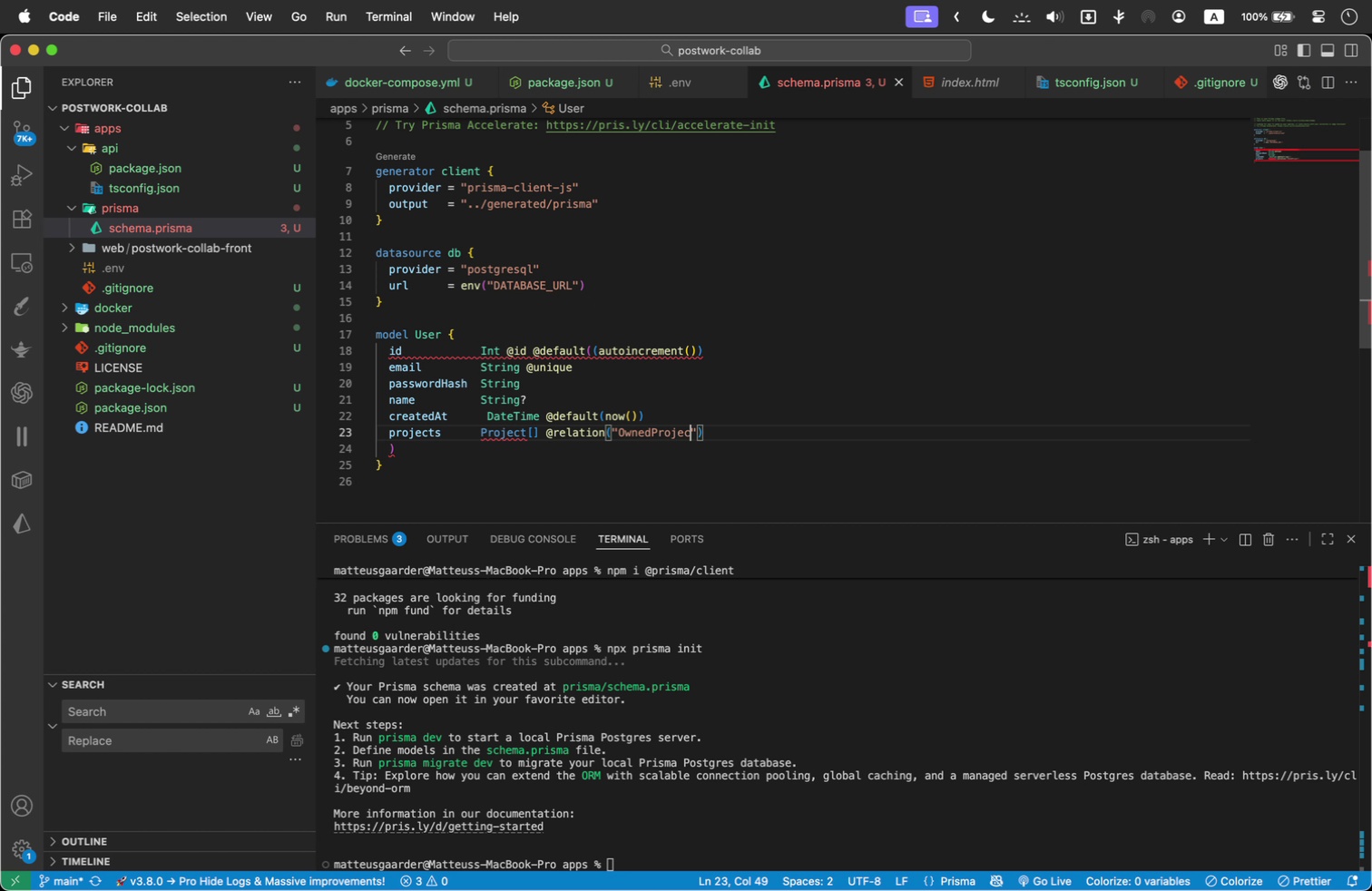 
key(S)
 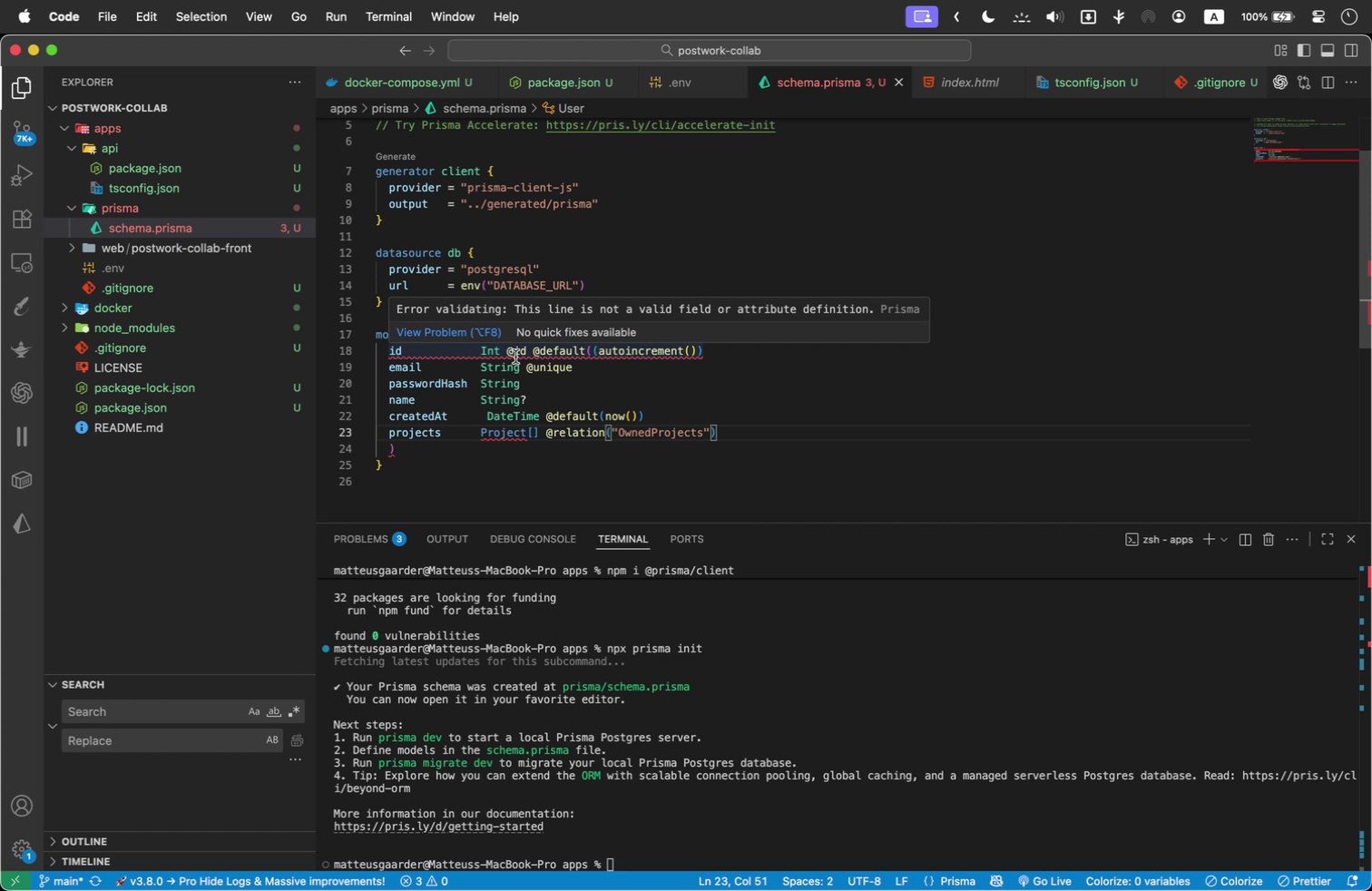 
left_click([412, 453])
 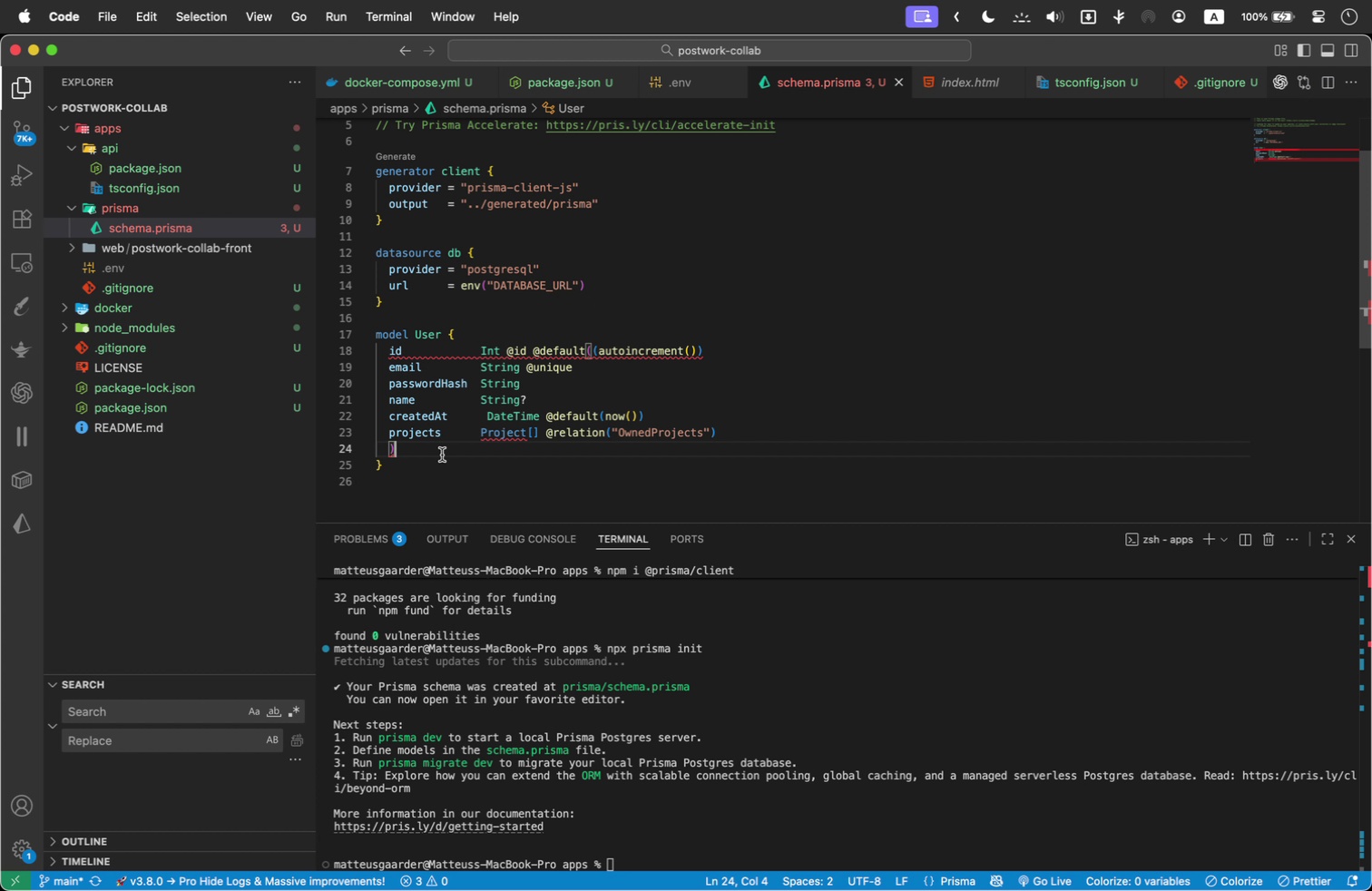 
key(ArrowDown)
 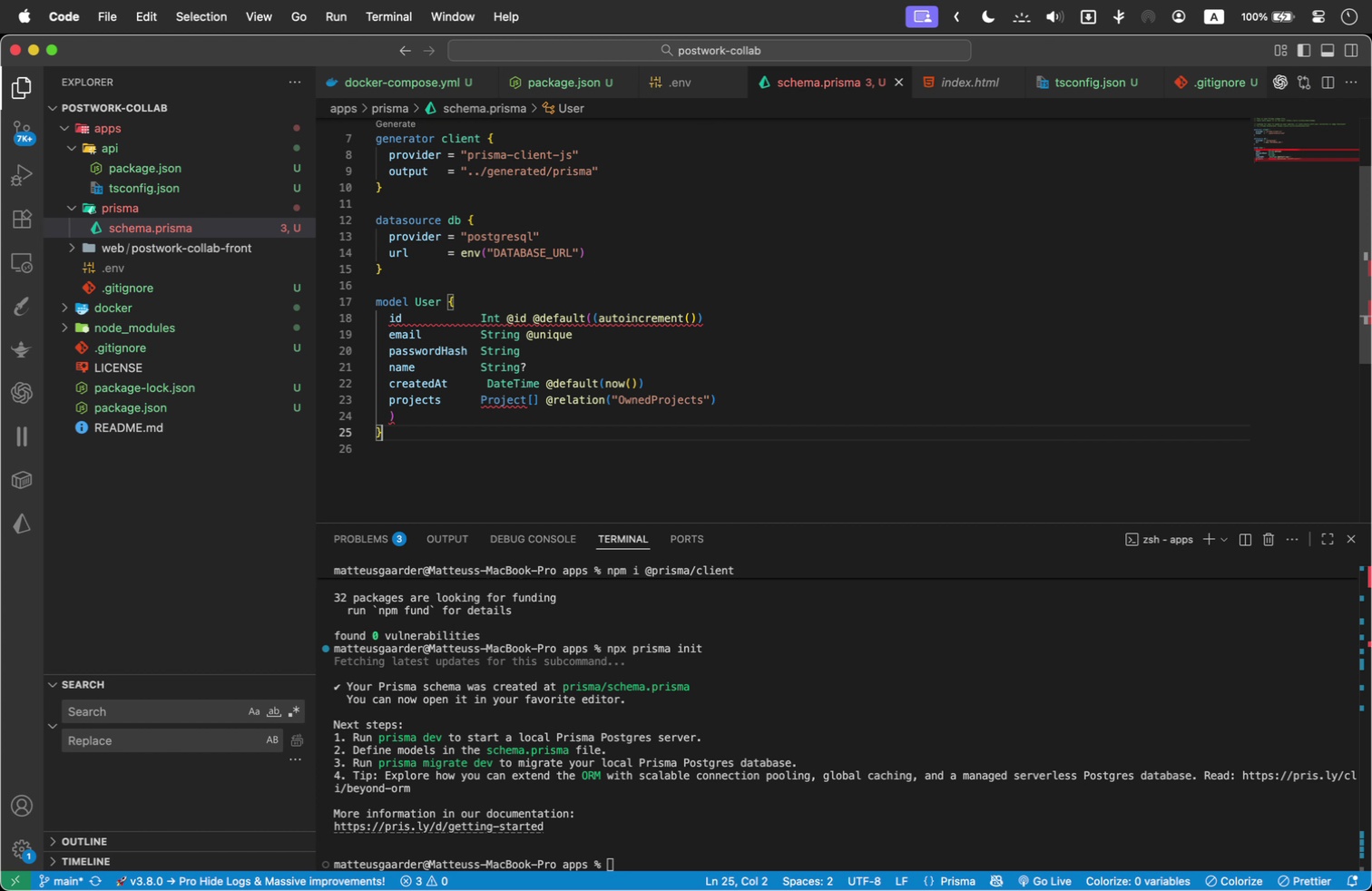 
key(Enter)
 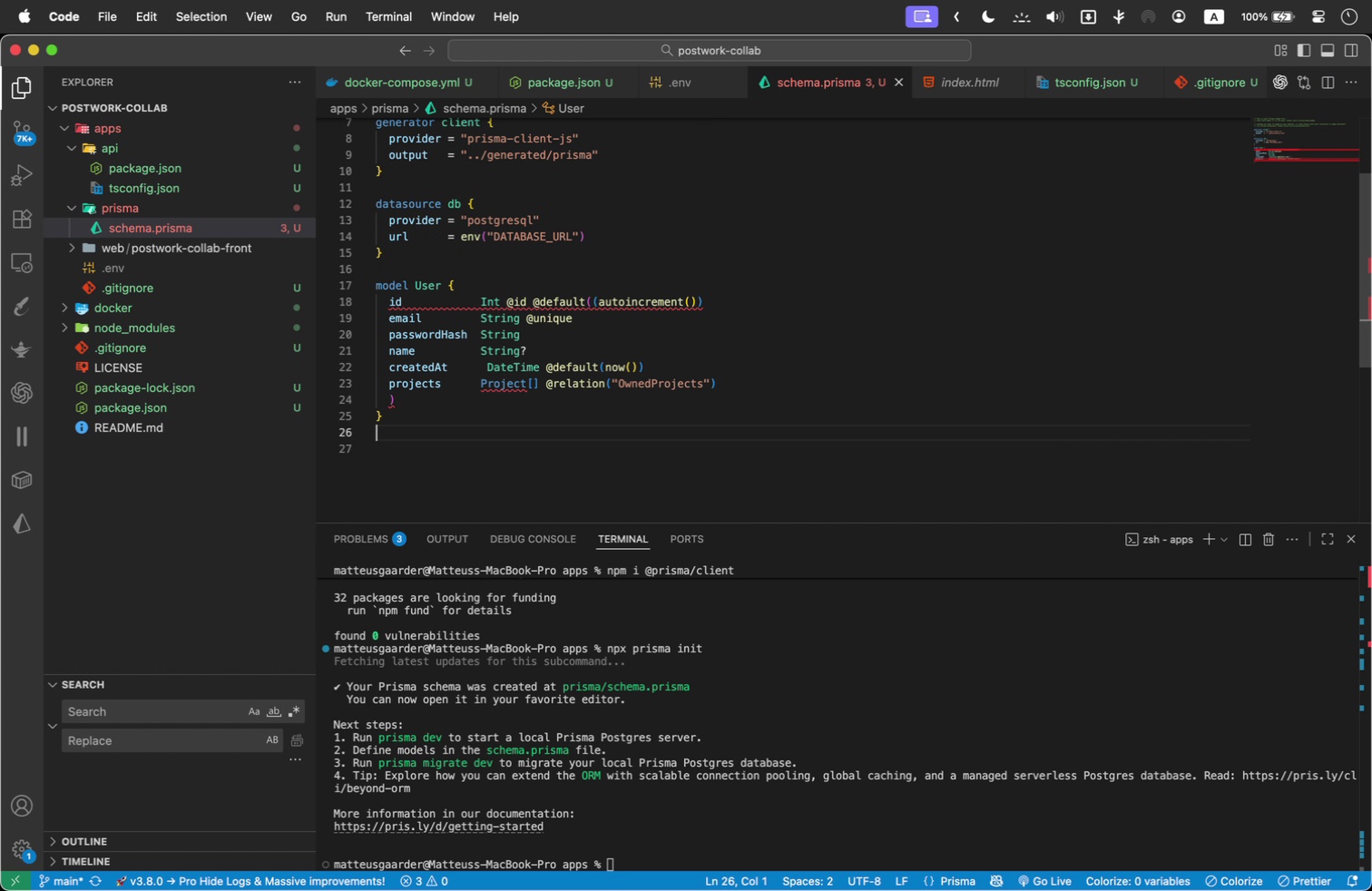 
key(Enter)
 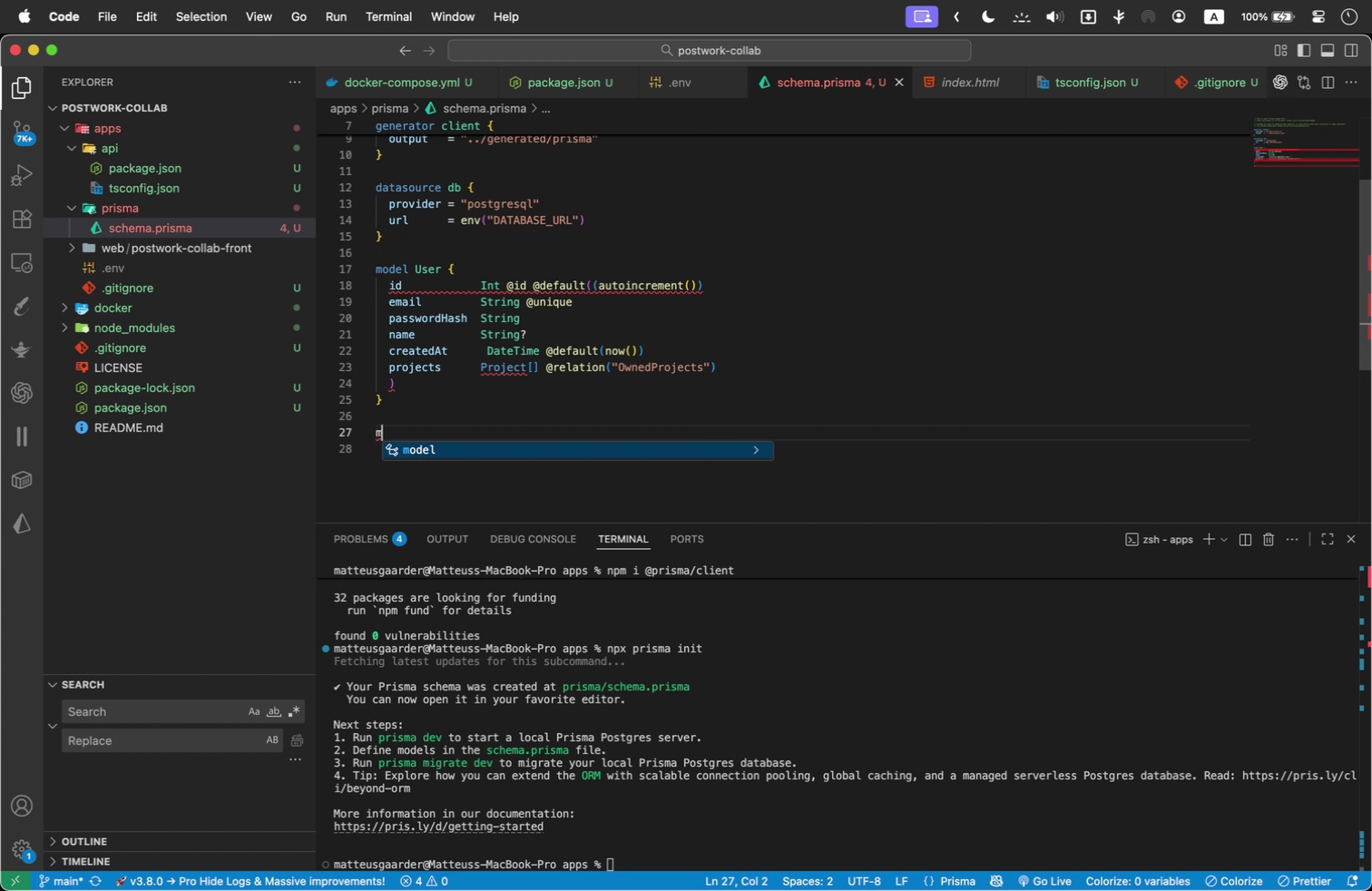 
type(model)
 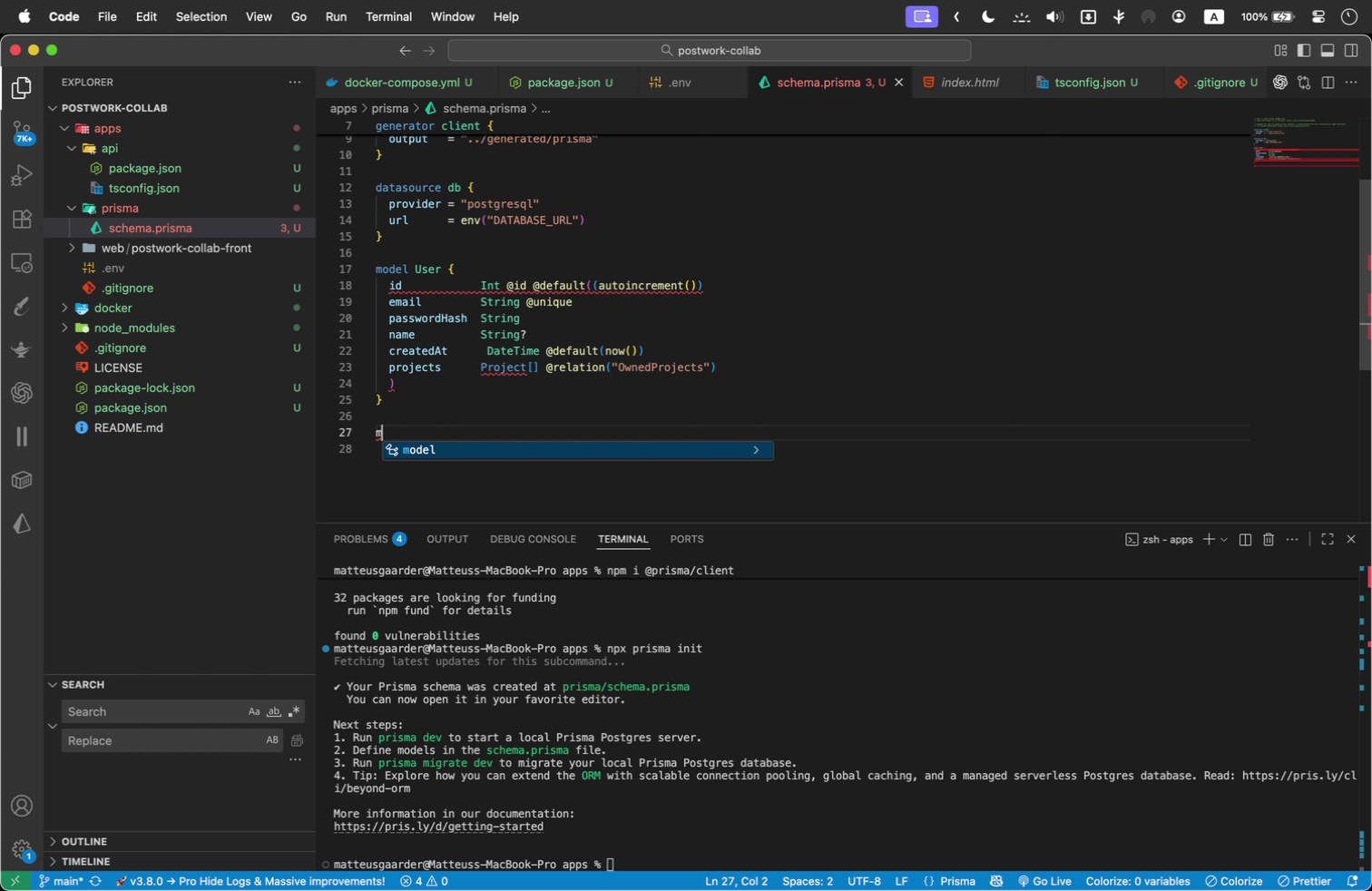 
key(Enter)
 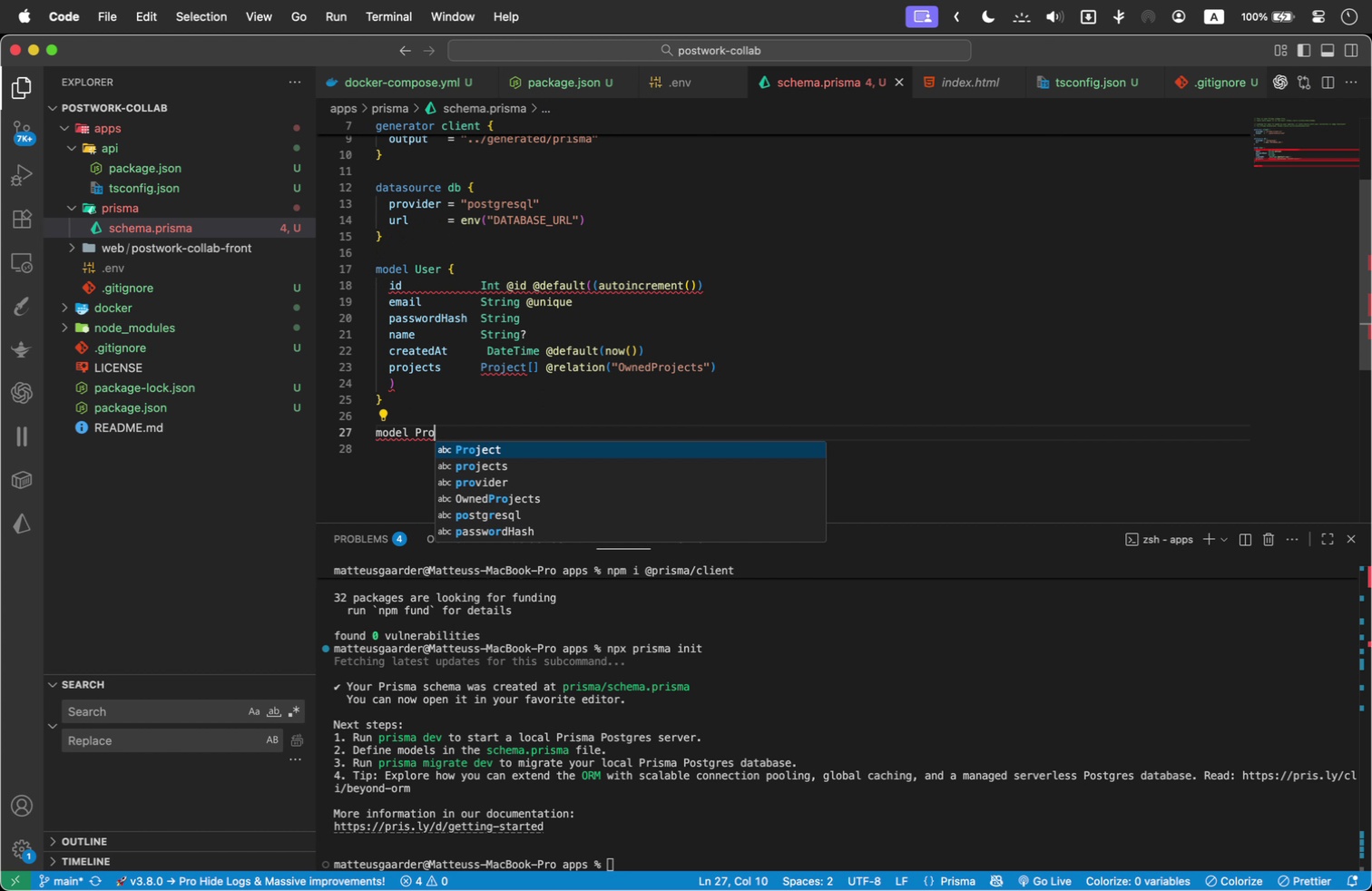 
type( Project {)
 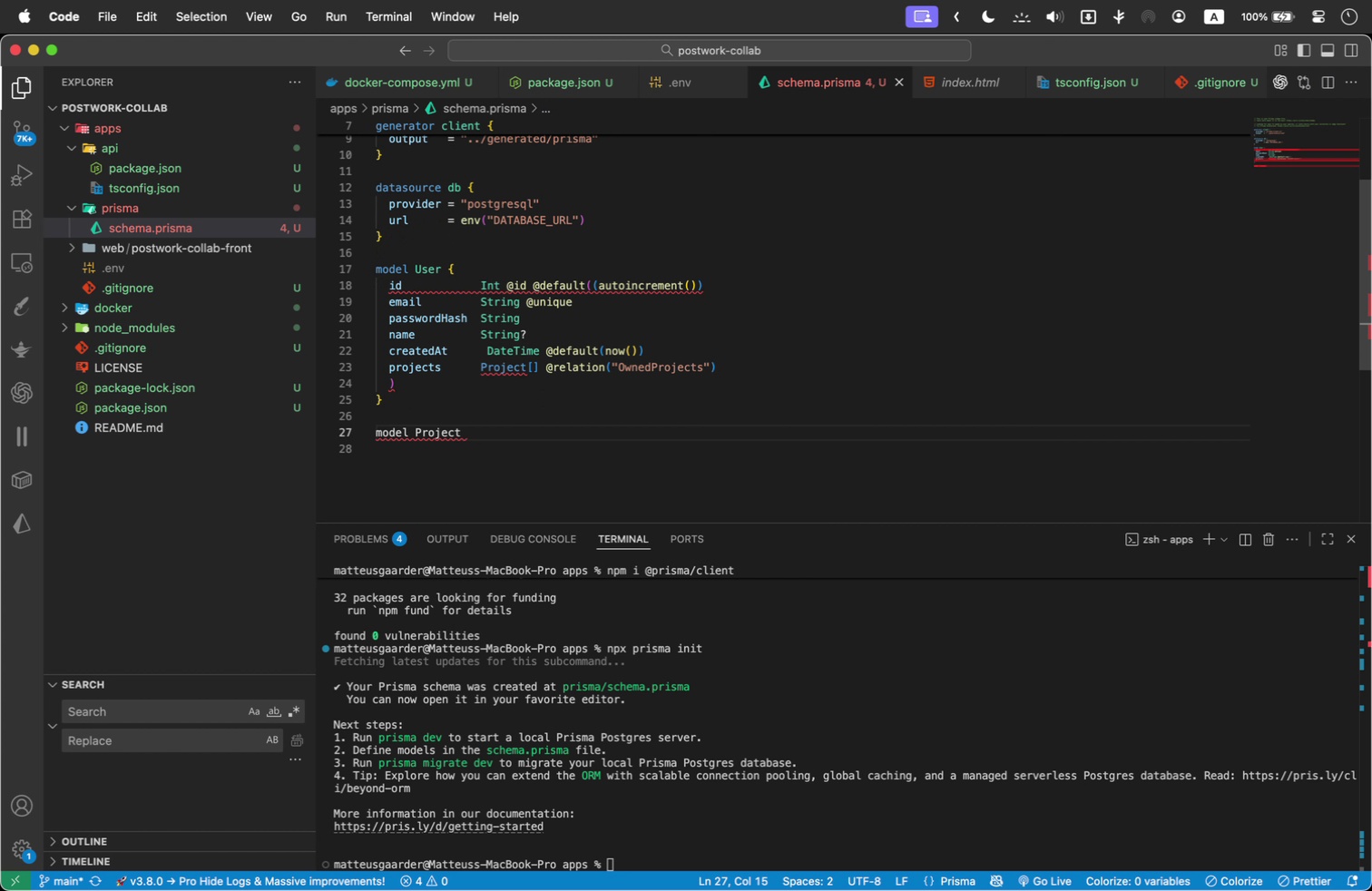 
 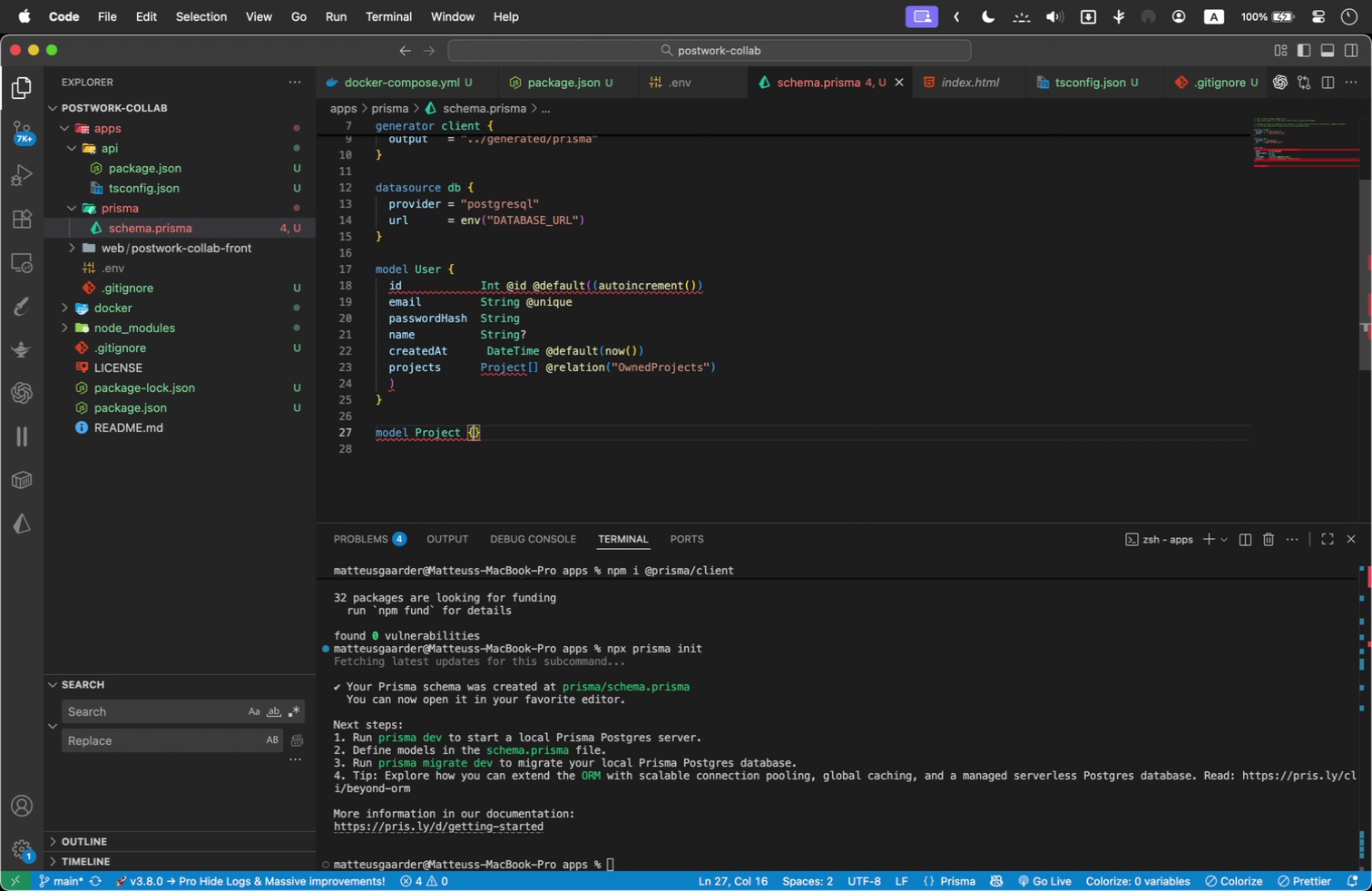 
key(Enter)
 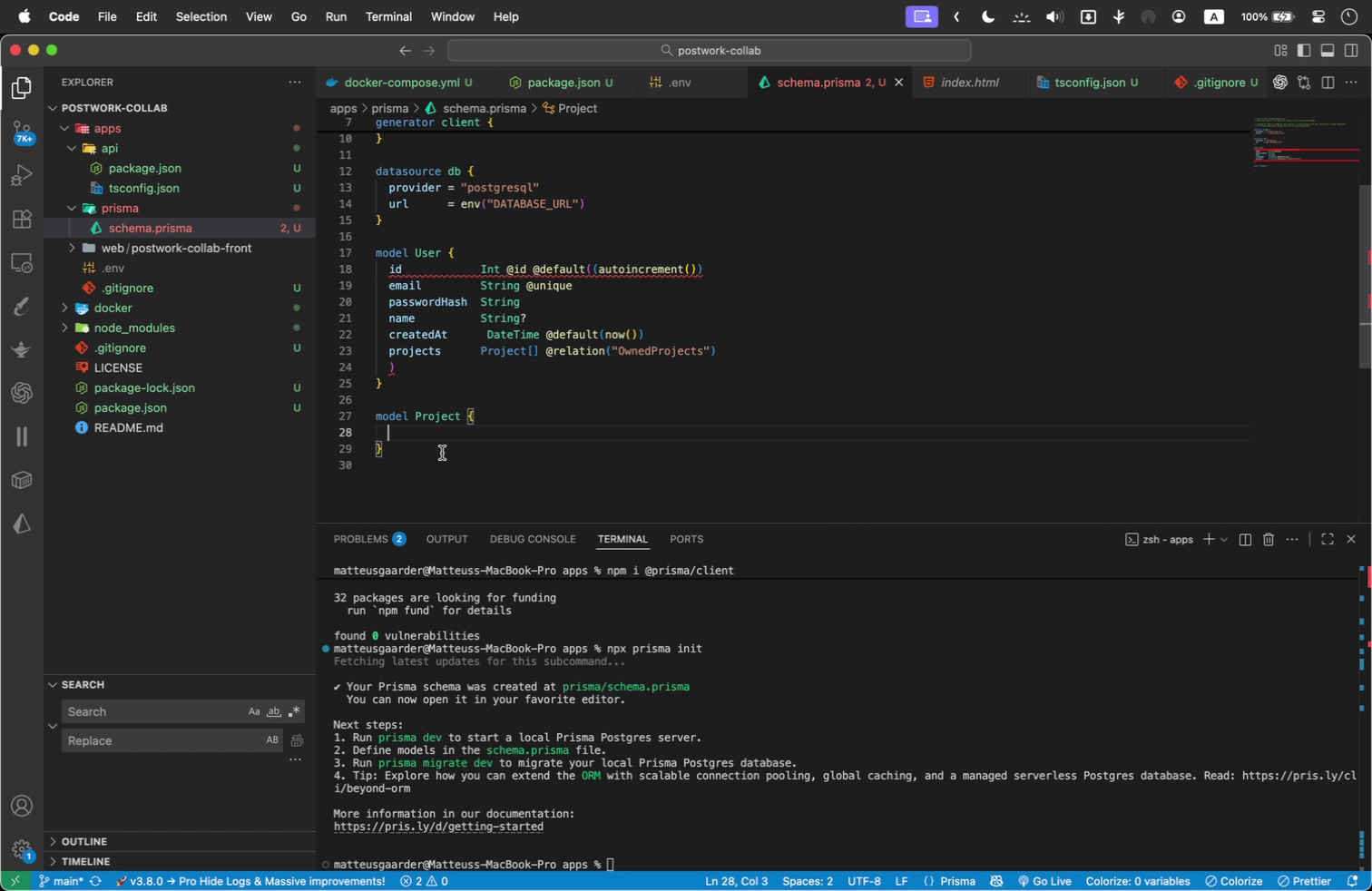 
left_click([475, 272])
 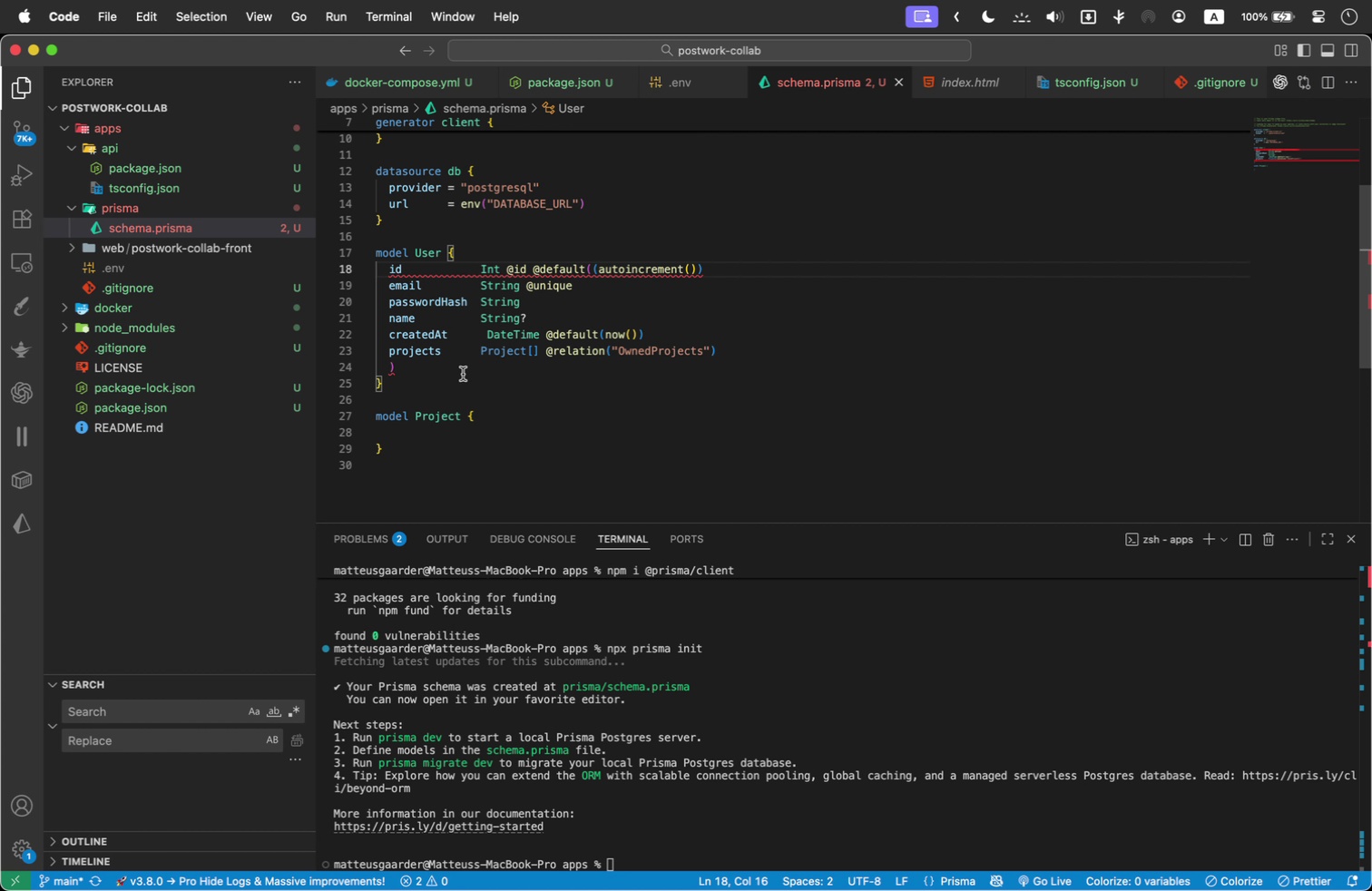 
left_click_drag(start_coordinate=[819, 357], to_coordinate=[799, 349])
 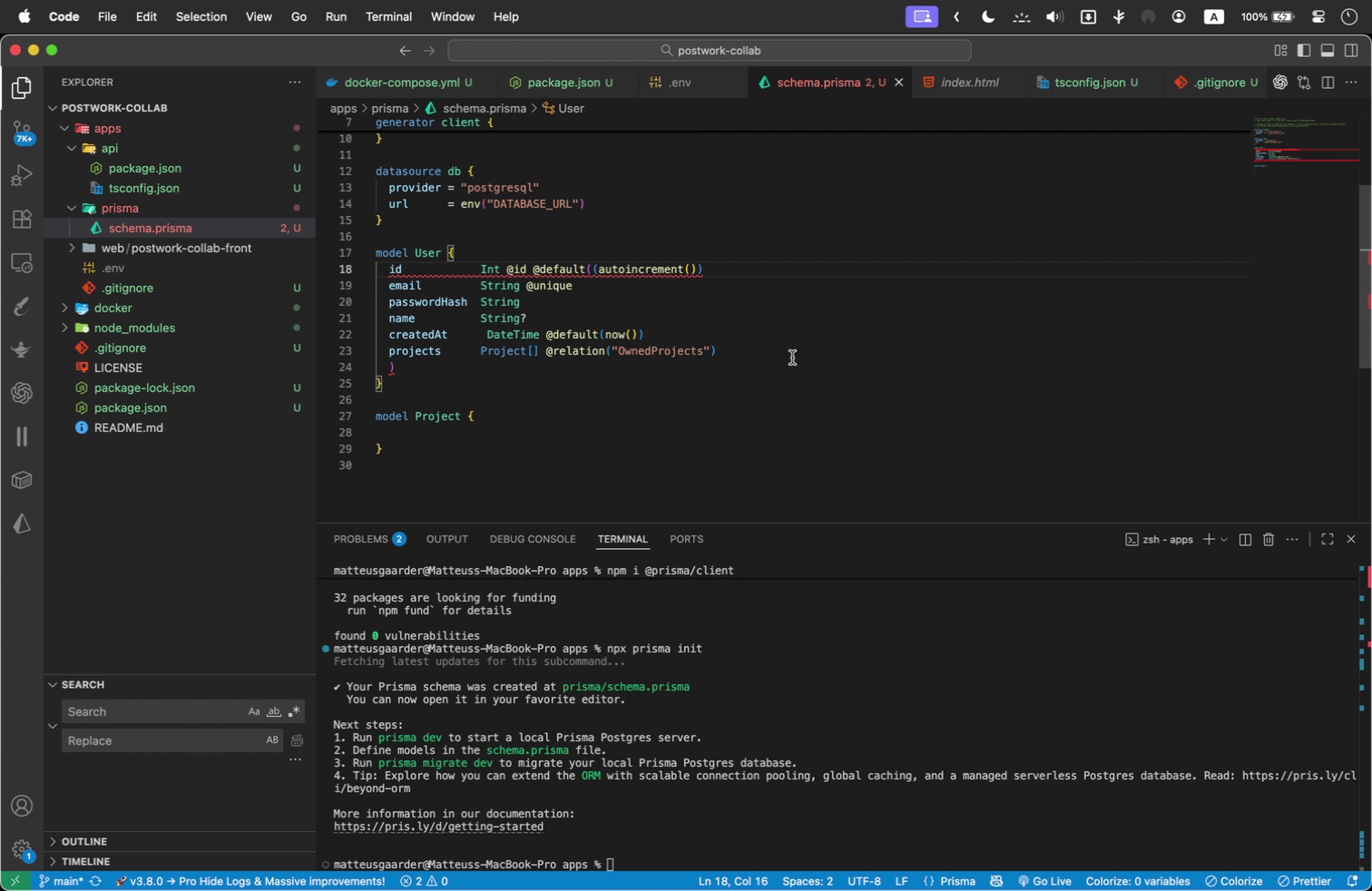 
left_click_drag(start_coordinate=[749, 270], to_coordinate=[373, 267])
 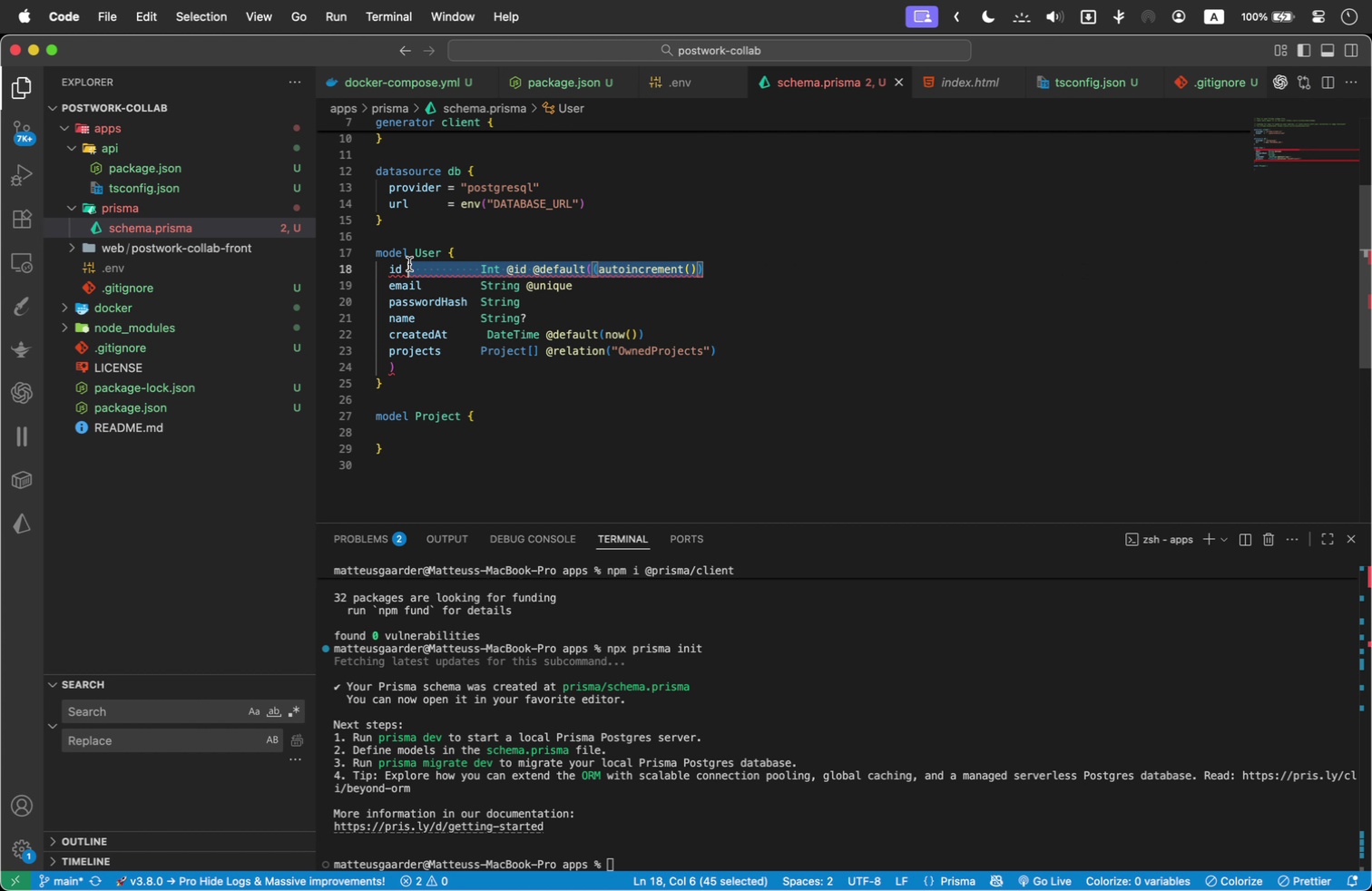 
key(Meta+C)
 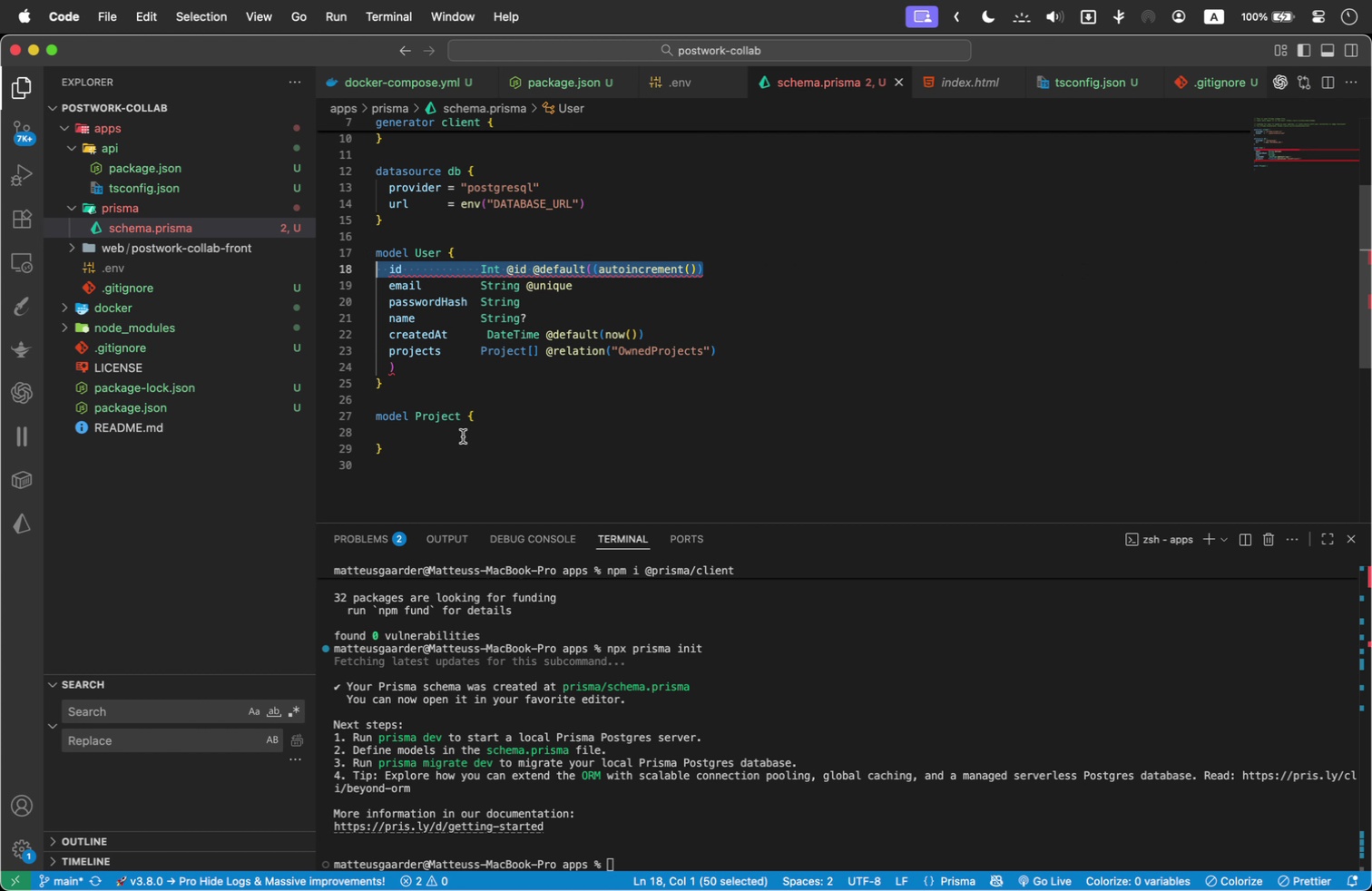 
left_click([458, 428])
 